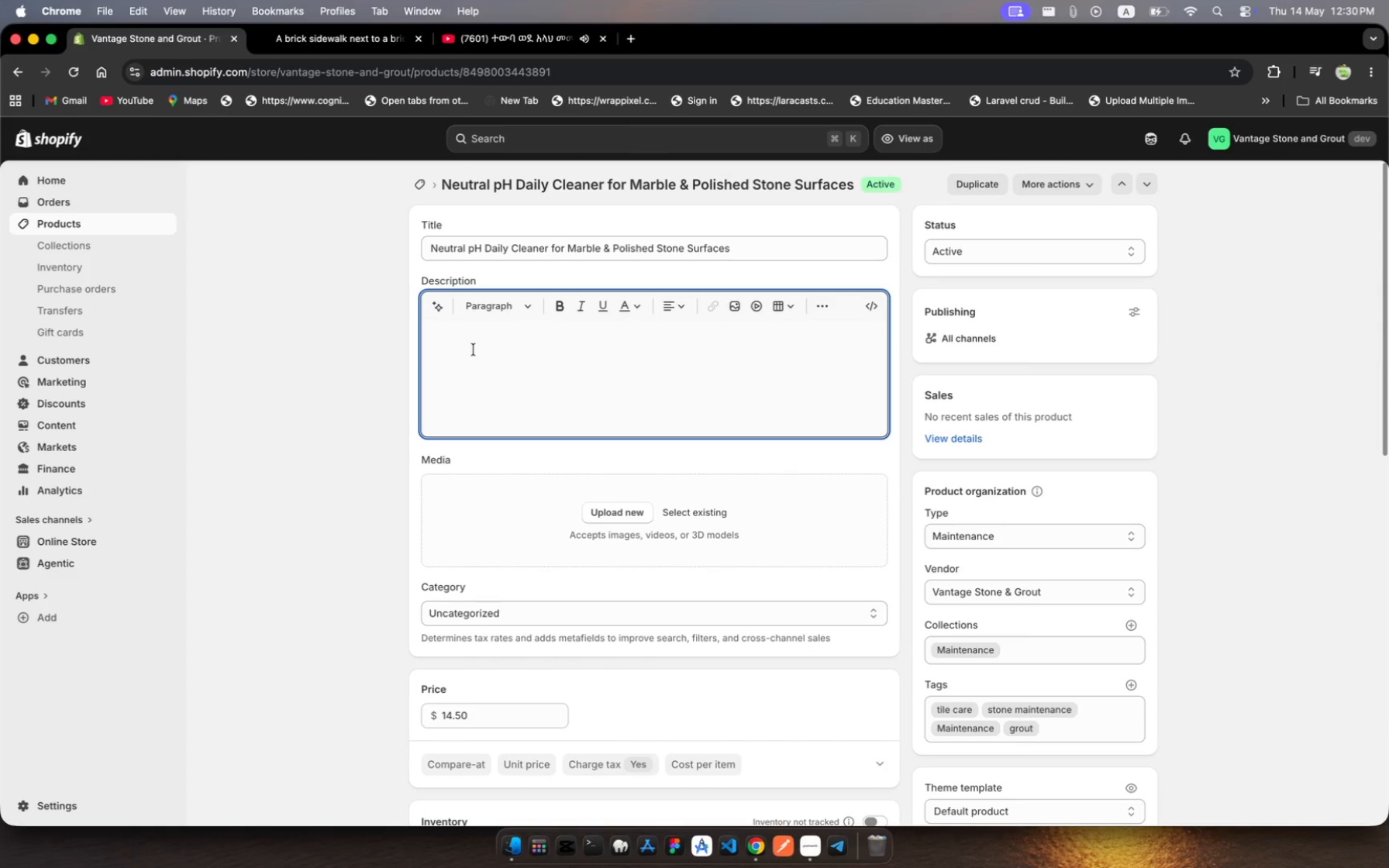 
wait(9.91)
 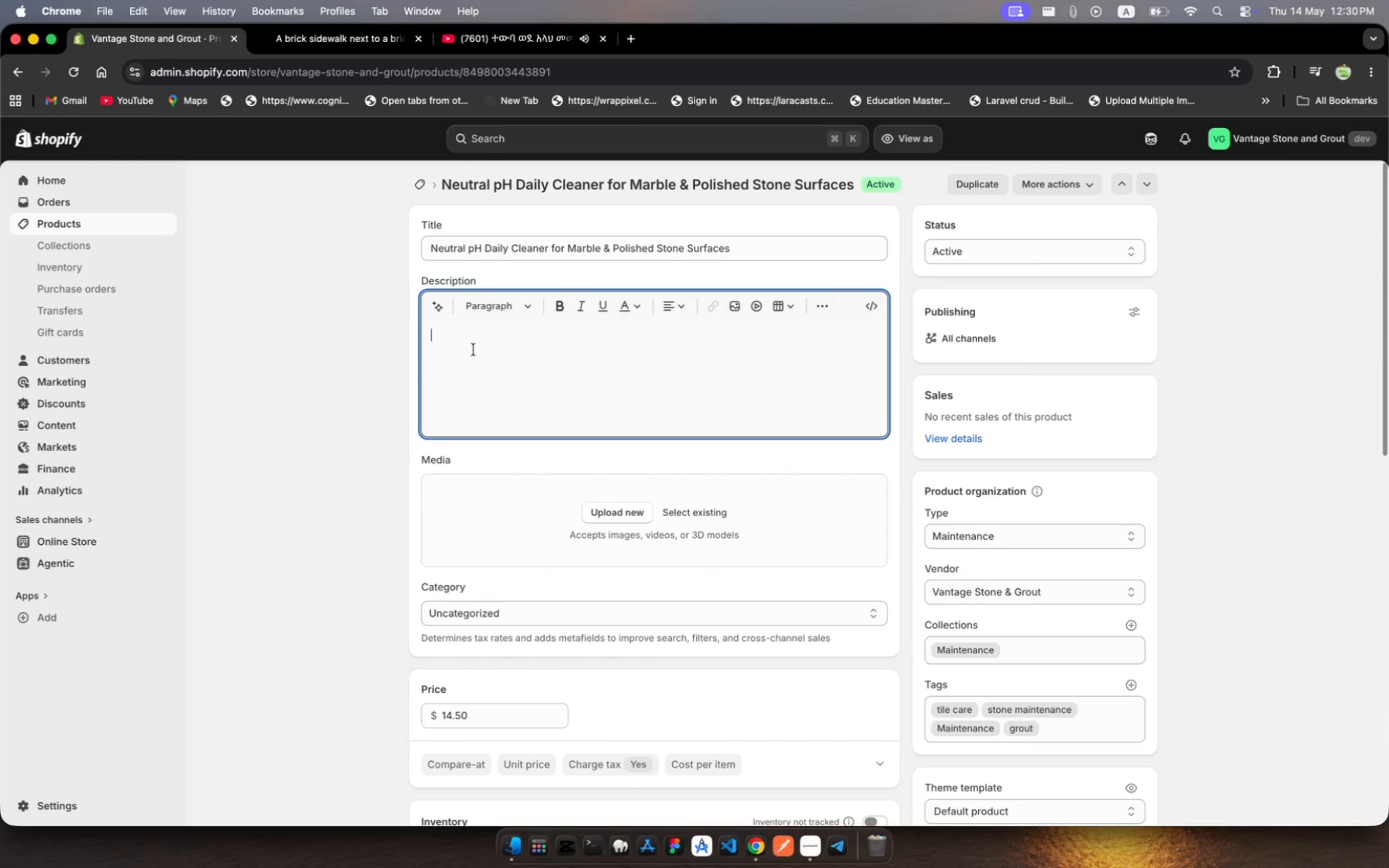 
type(Neutral pH Daiy Marble & Stone Cleaer)
 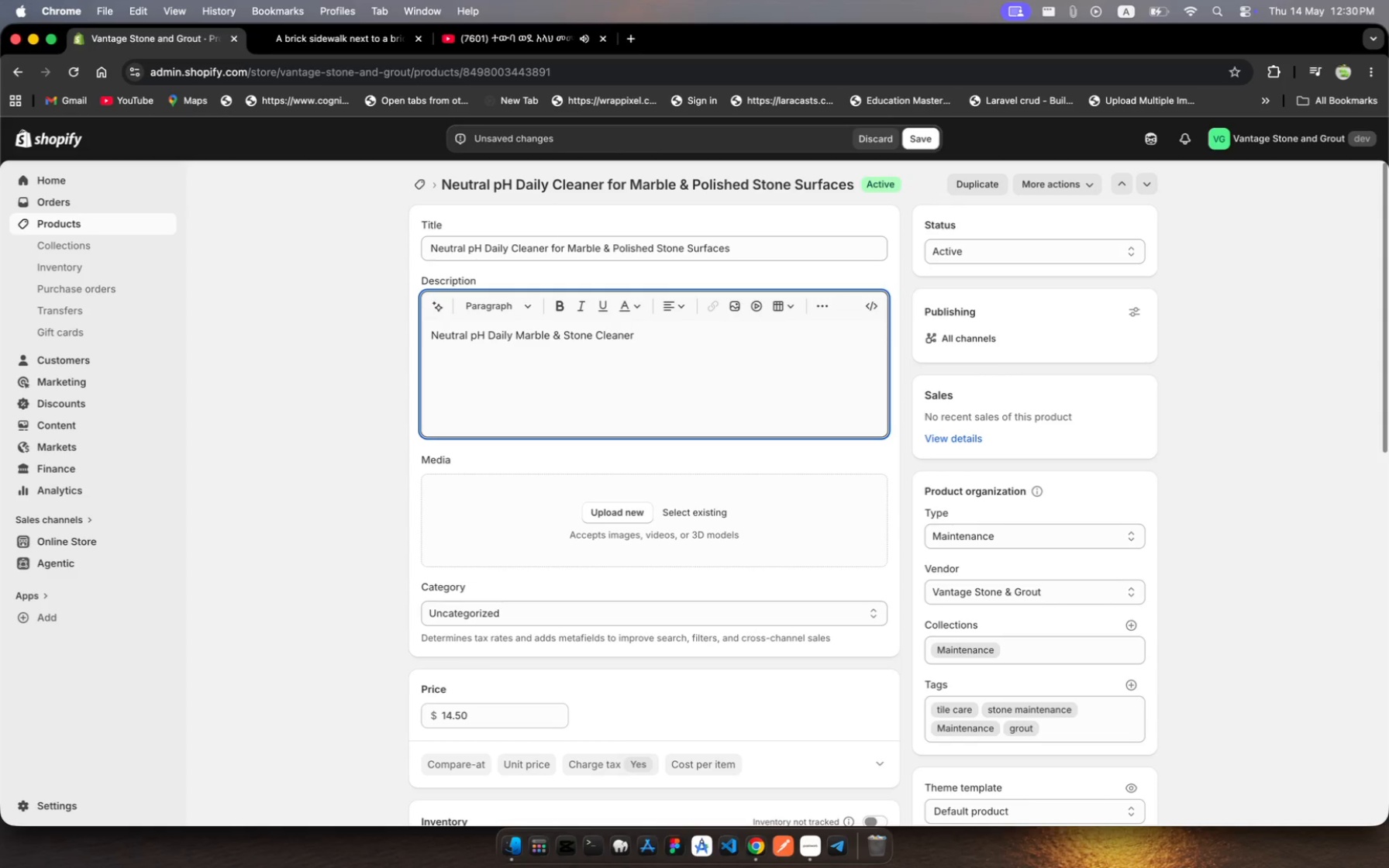 
 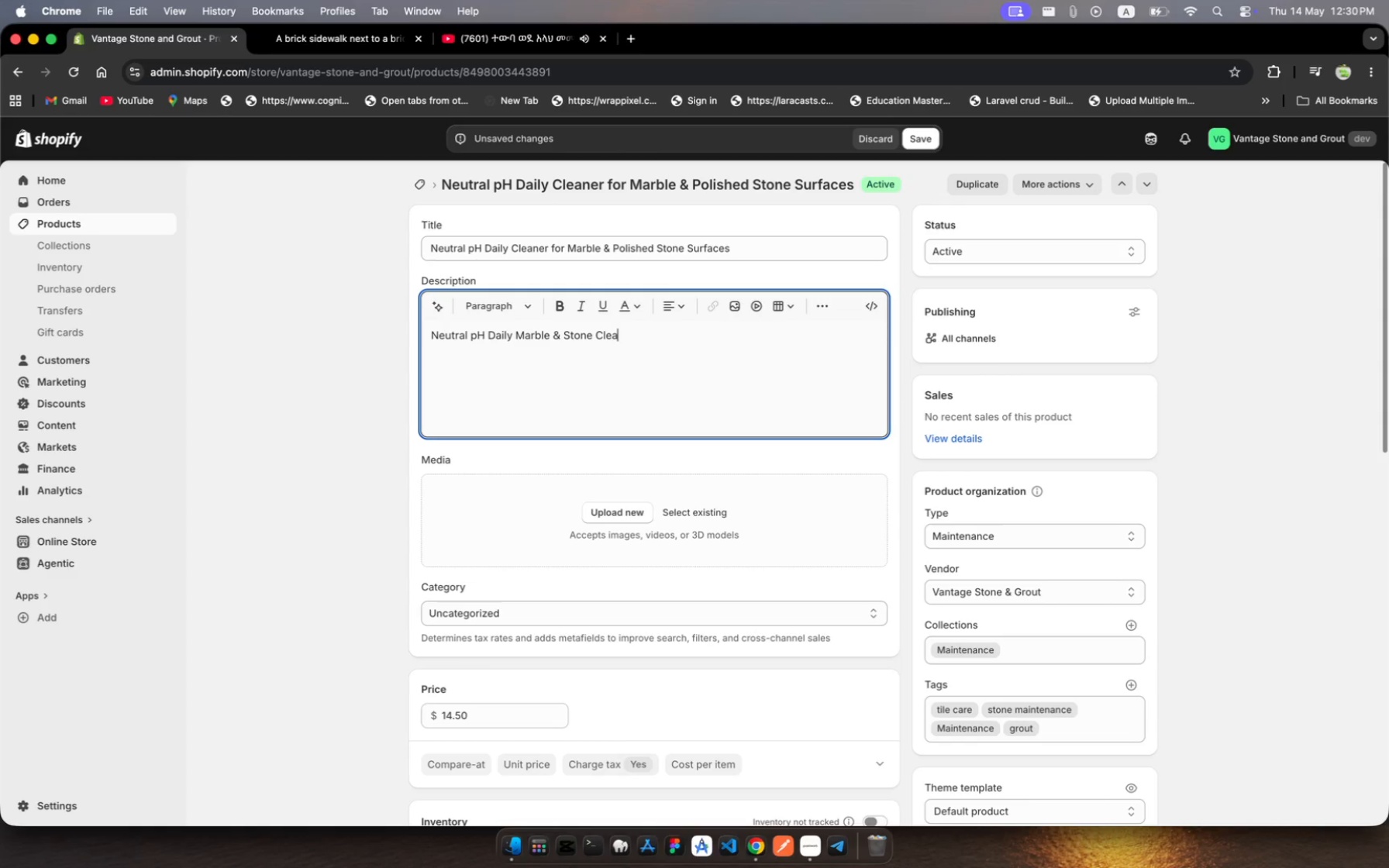 
hold_key(key=N, duration=0.36)
 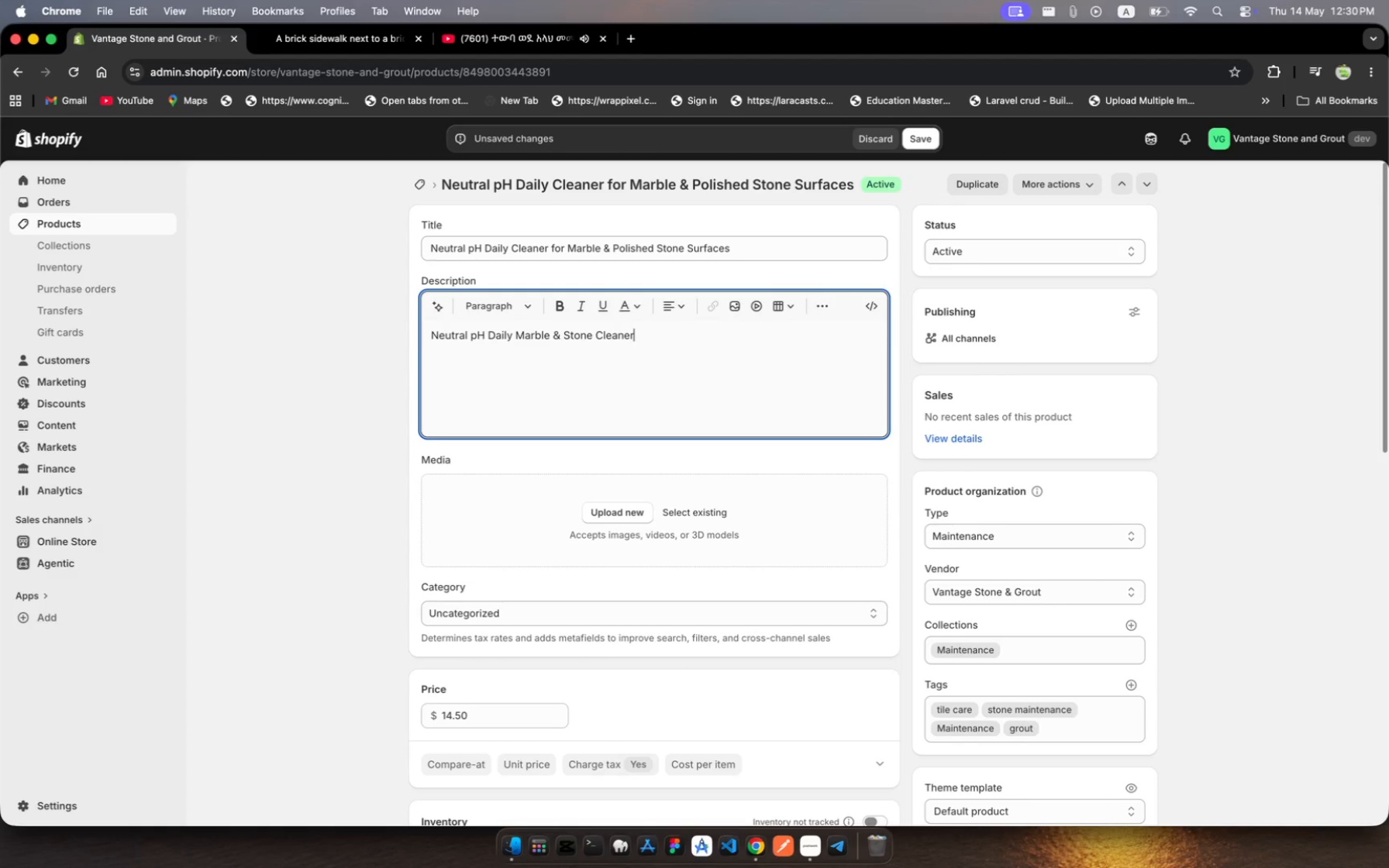 
key(Meta+MetaRight)
 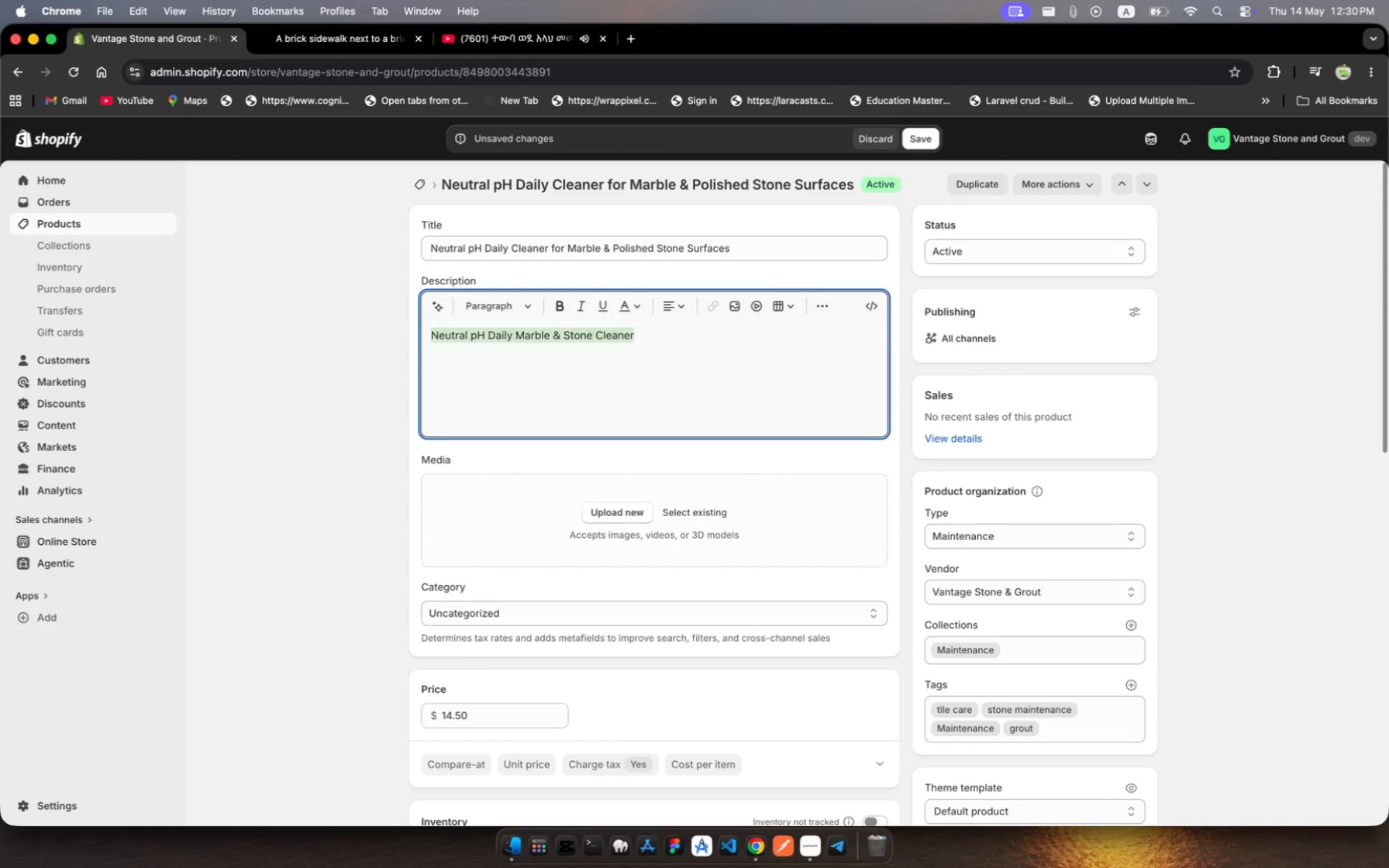 
key(Meta+A)
 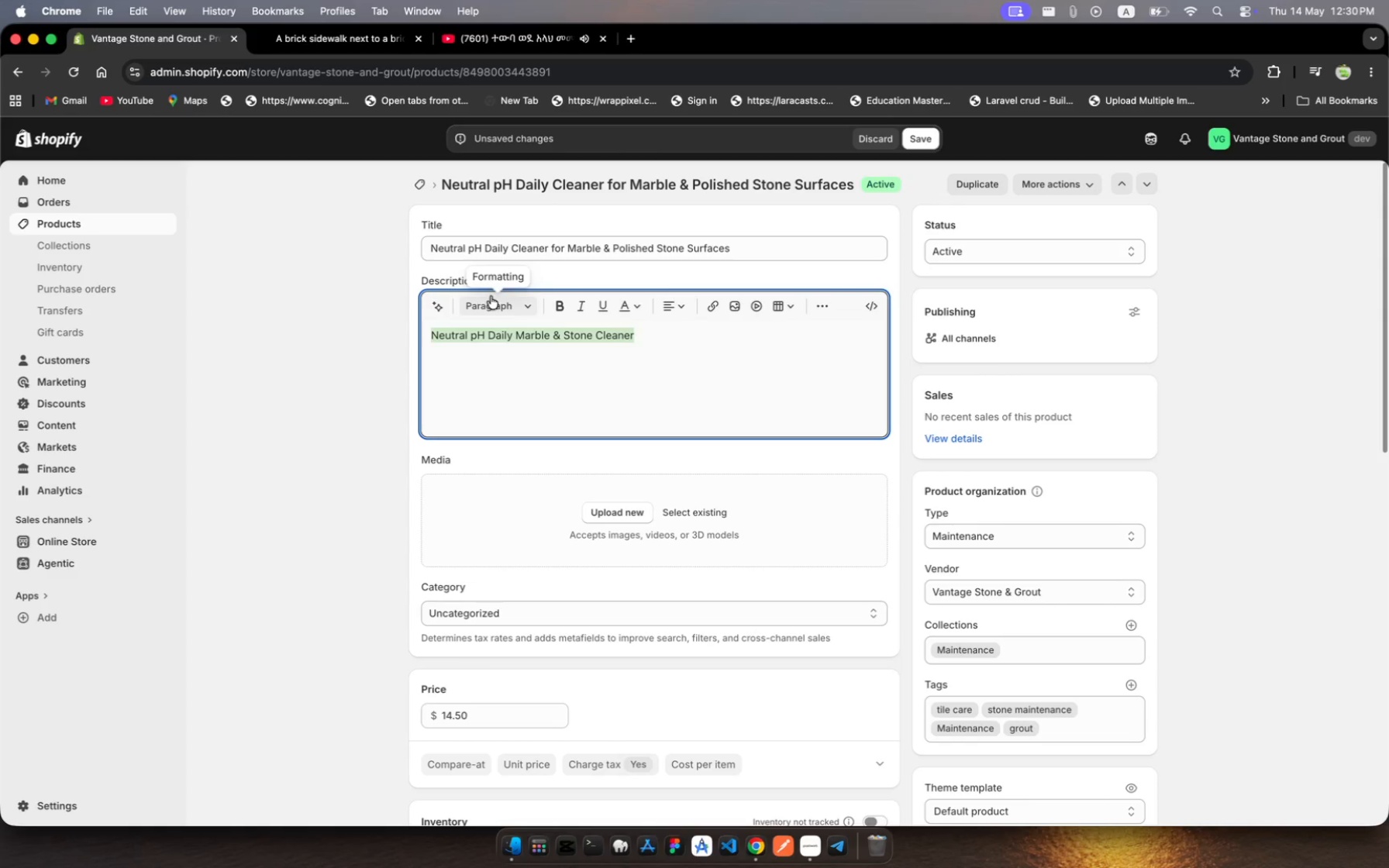 
left_click([495, 308])
 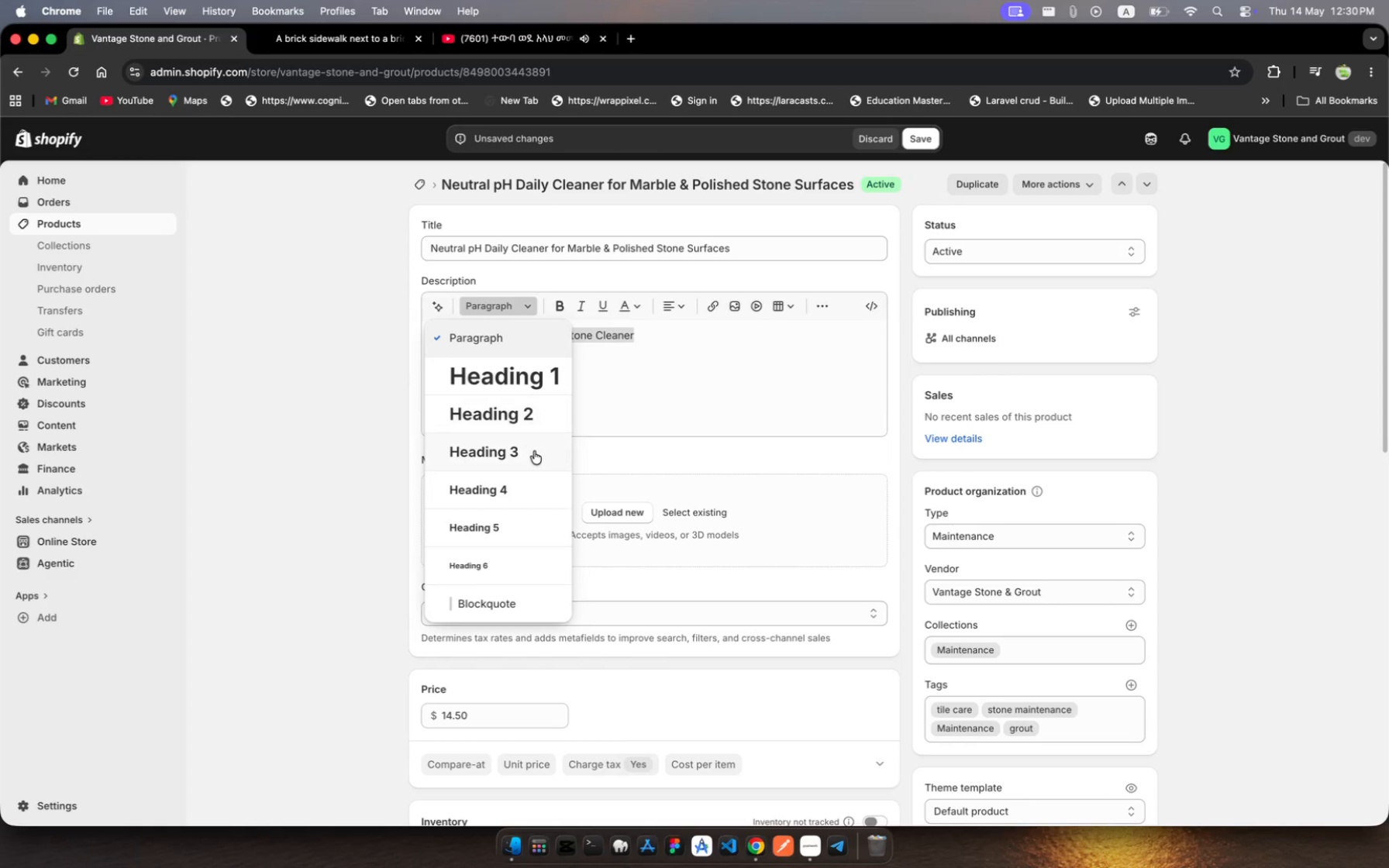 
left_click([534, 451])
 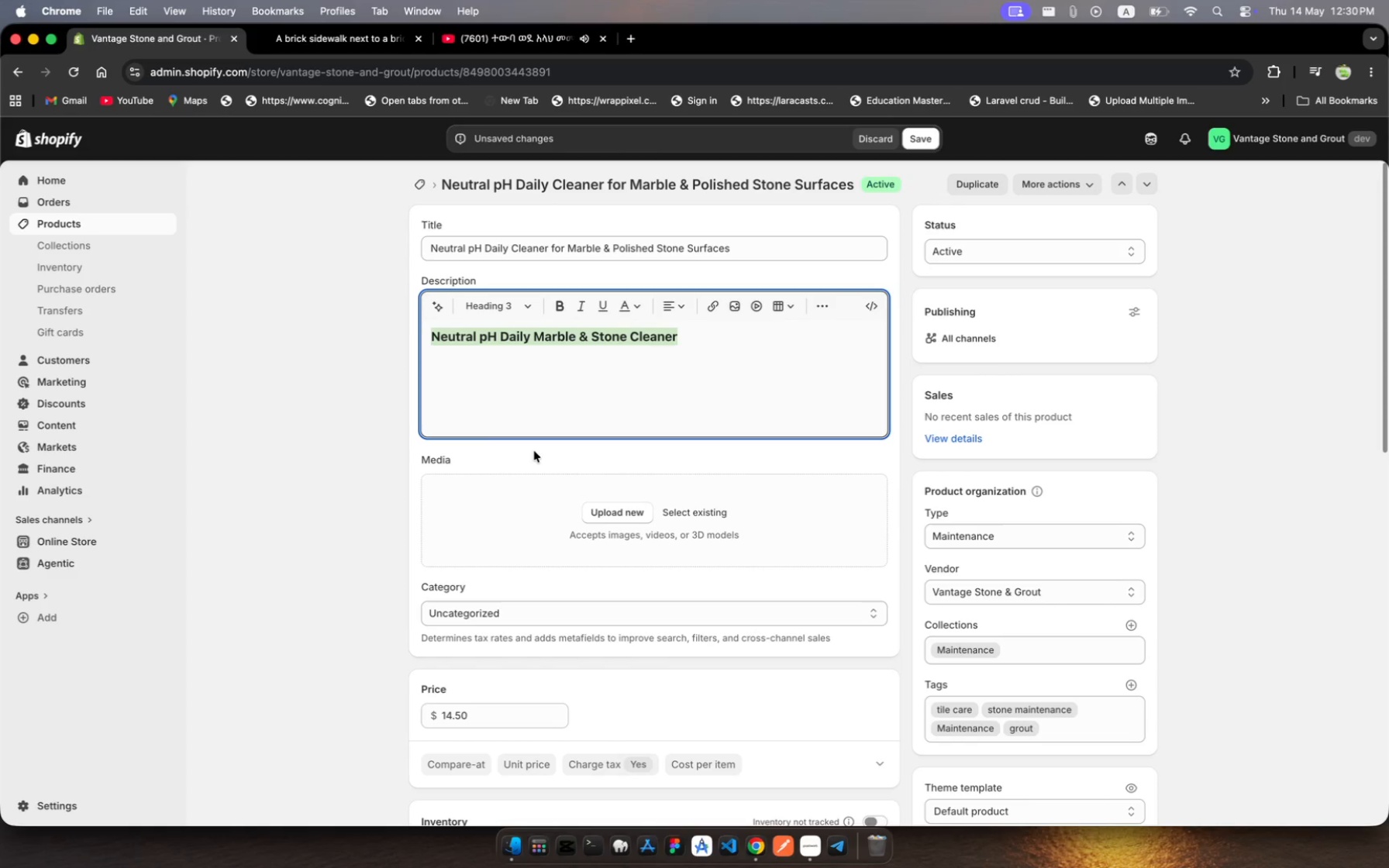 
key(ArrowRight)
 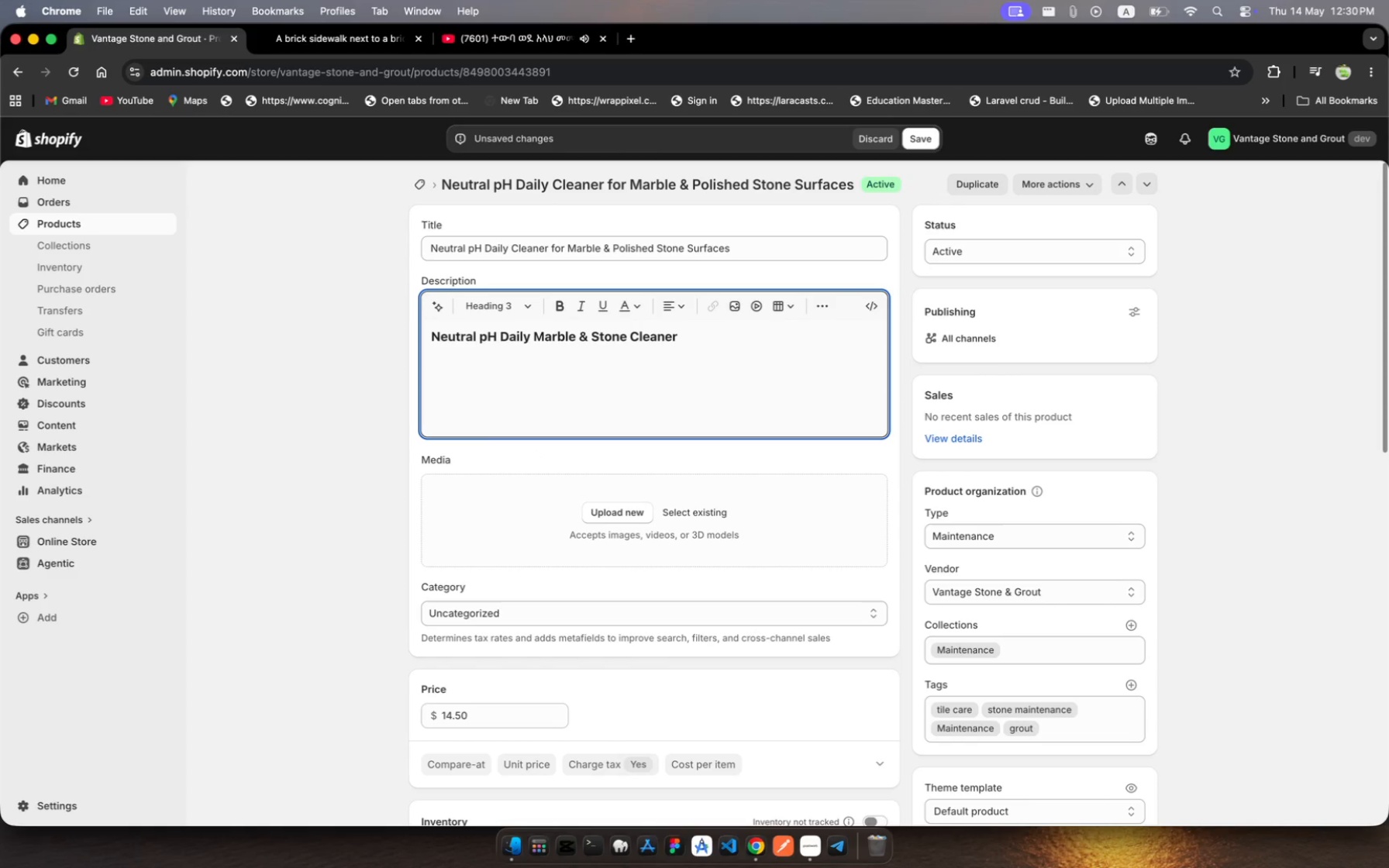 
key(Enter)
 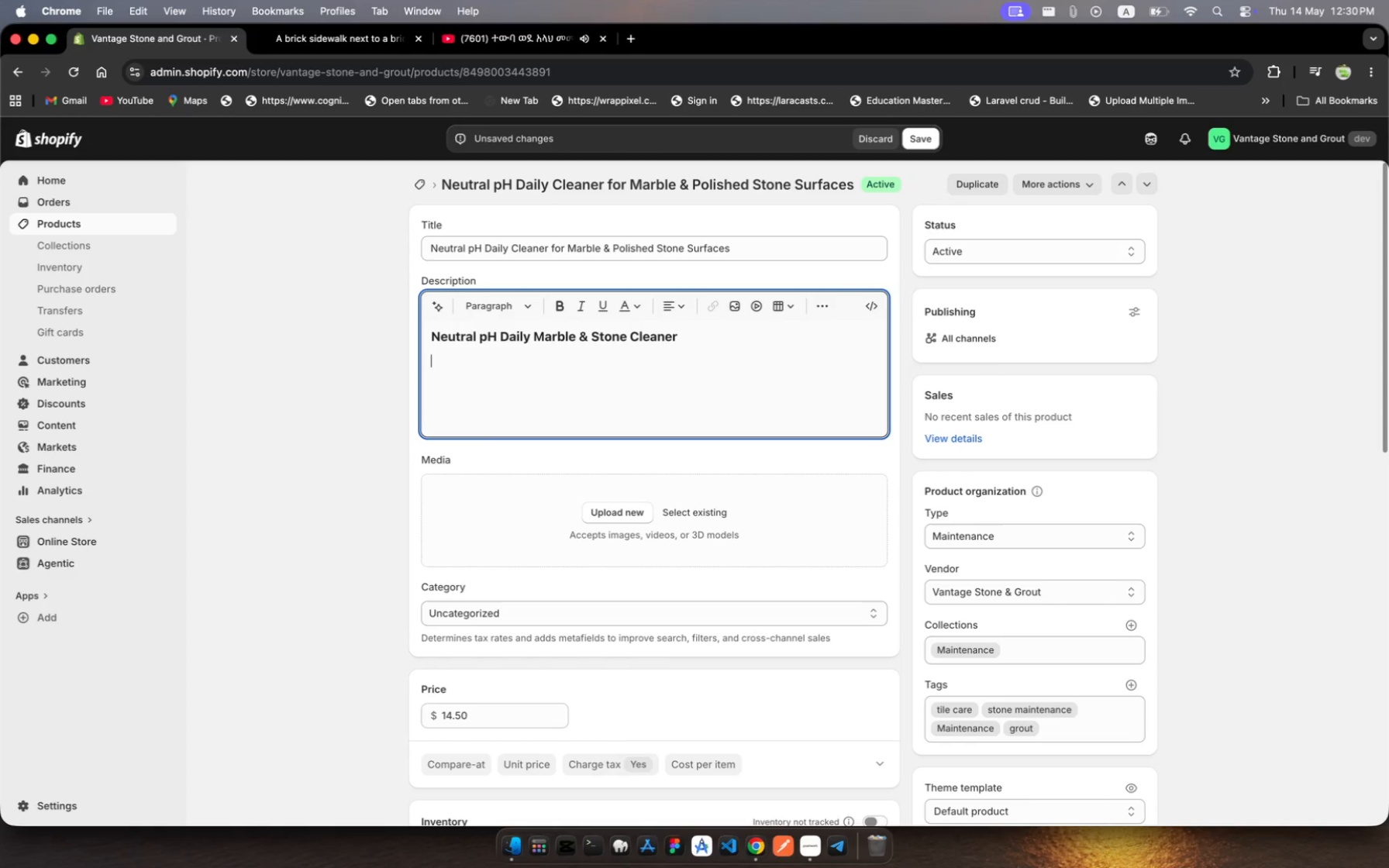 
type(Safety clea marble, travertine )
key(Backspace)
type(, )
 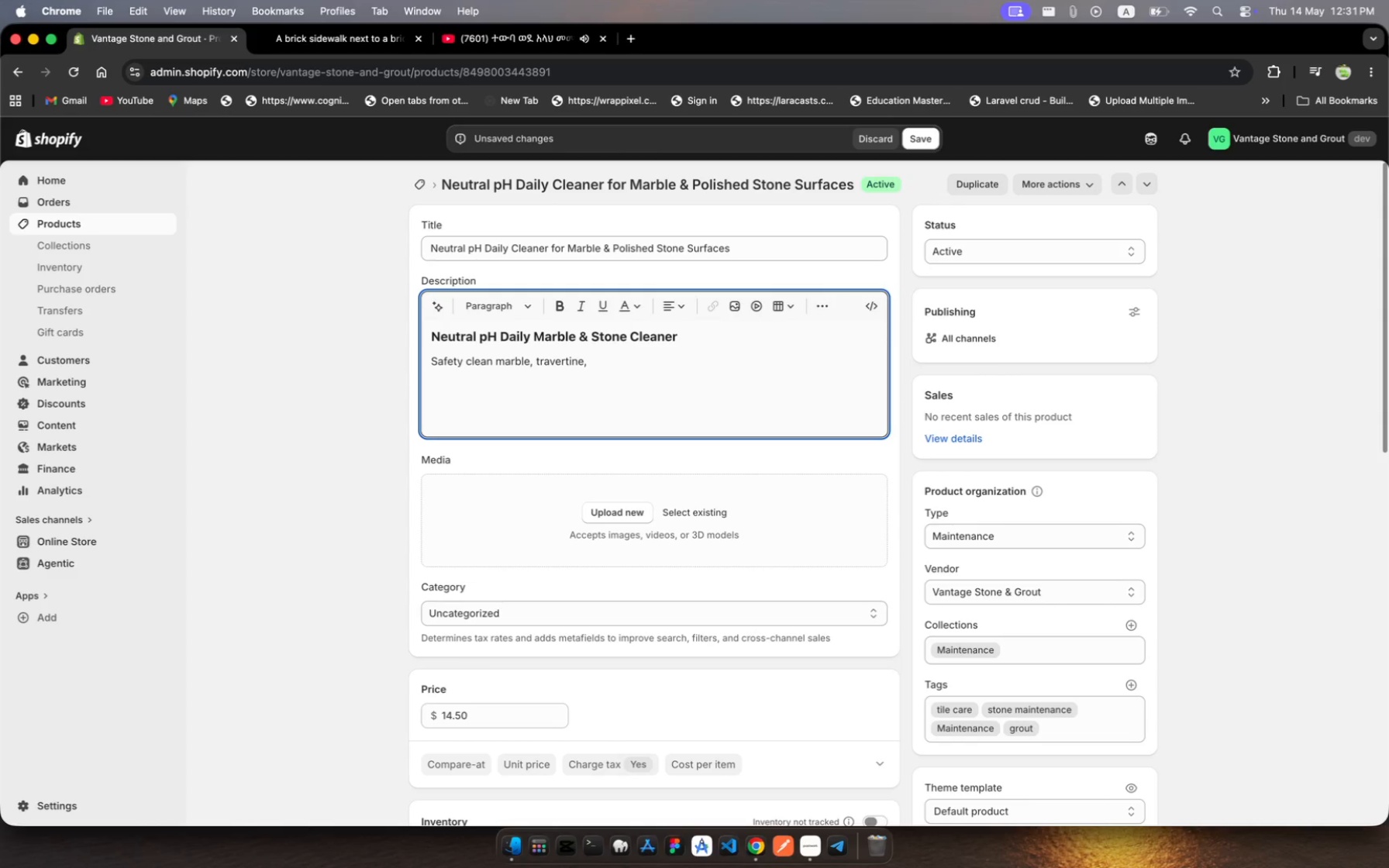 
wait(6.4)
 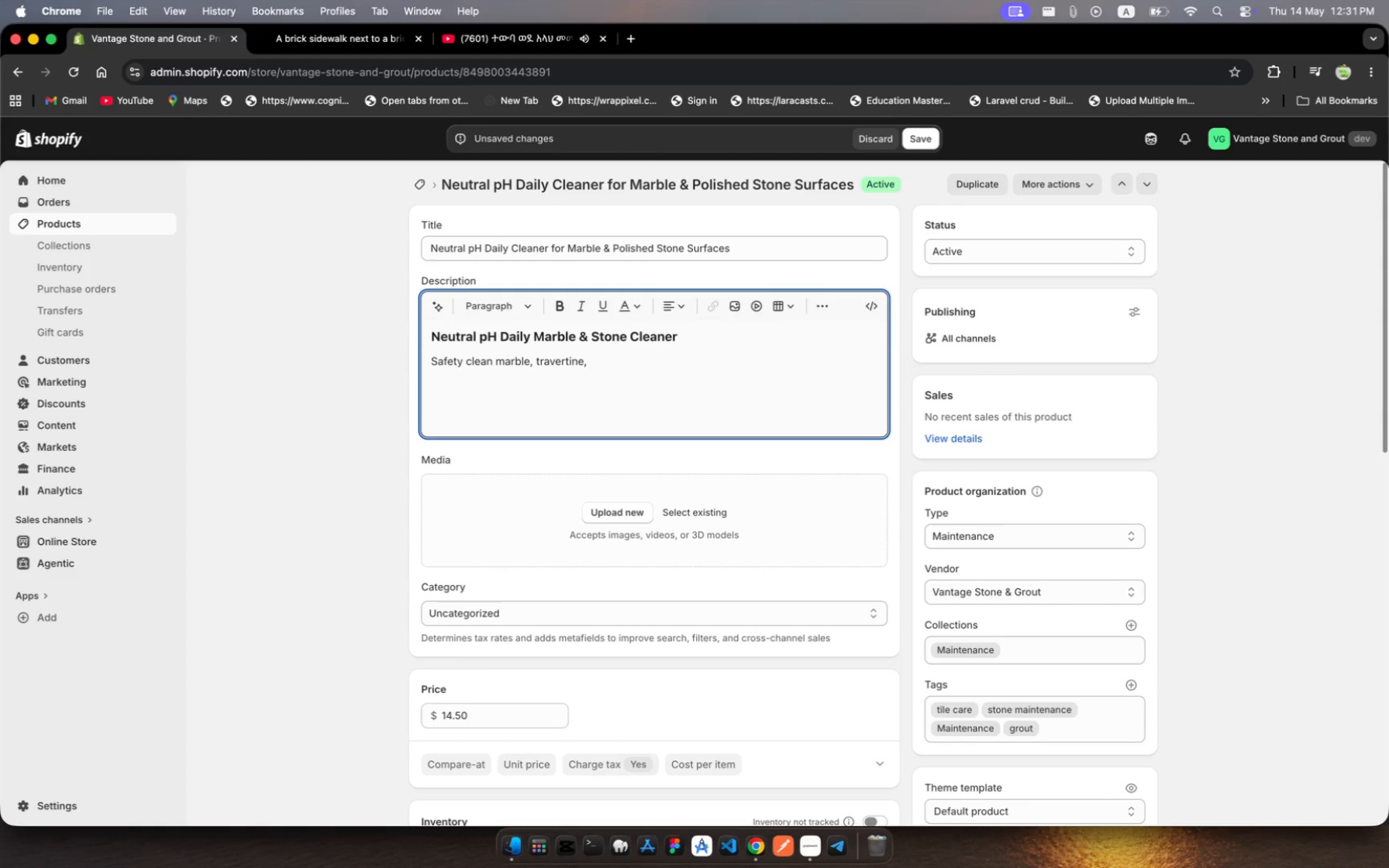 
type(lies)
 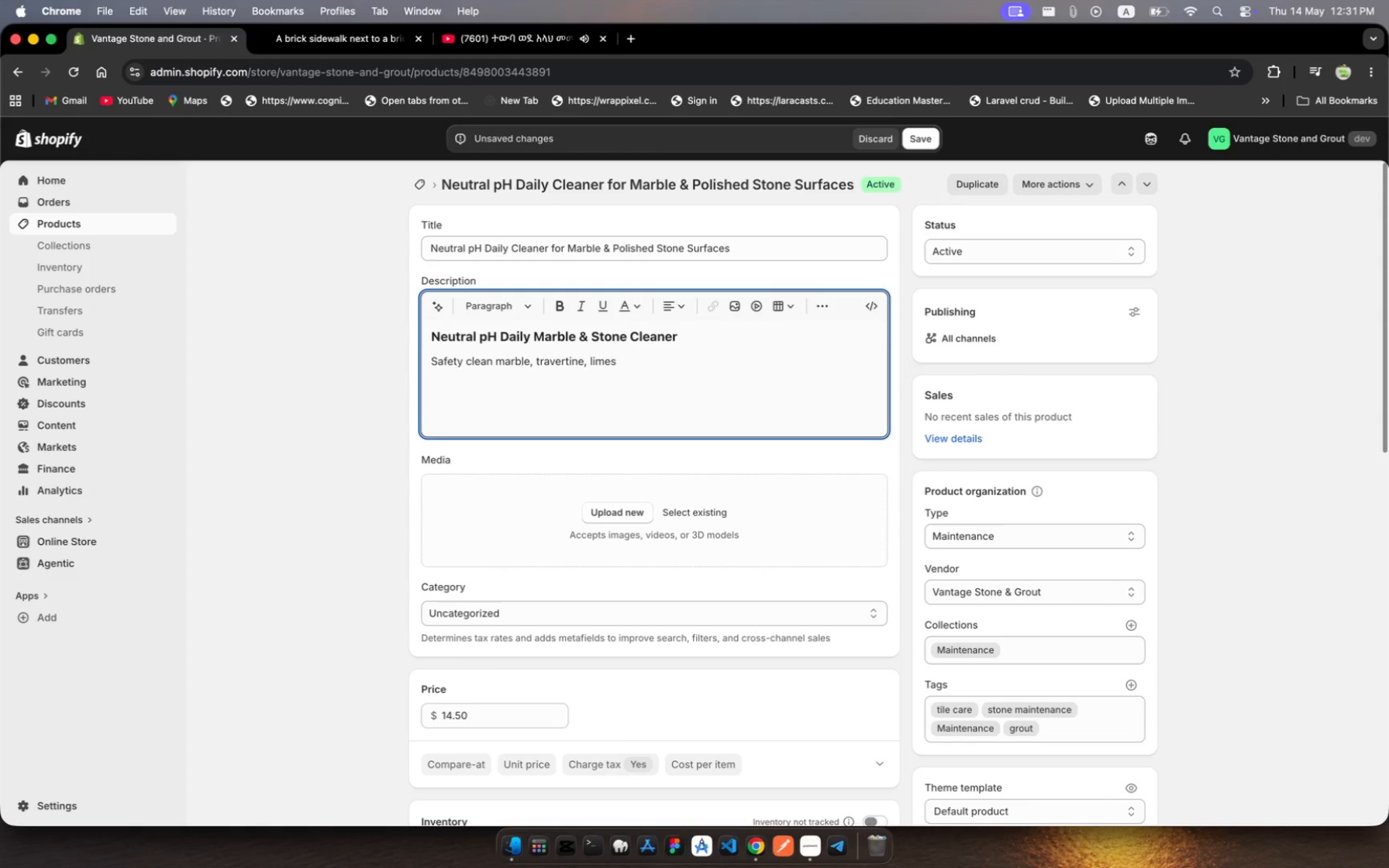 
hold_key(key=M, duration=0.39)
 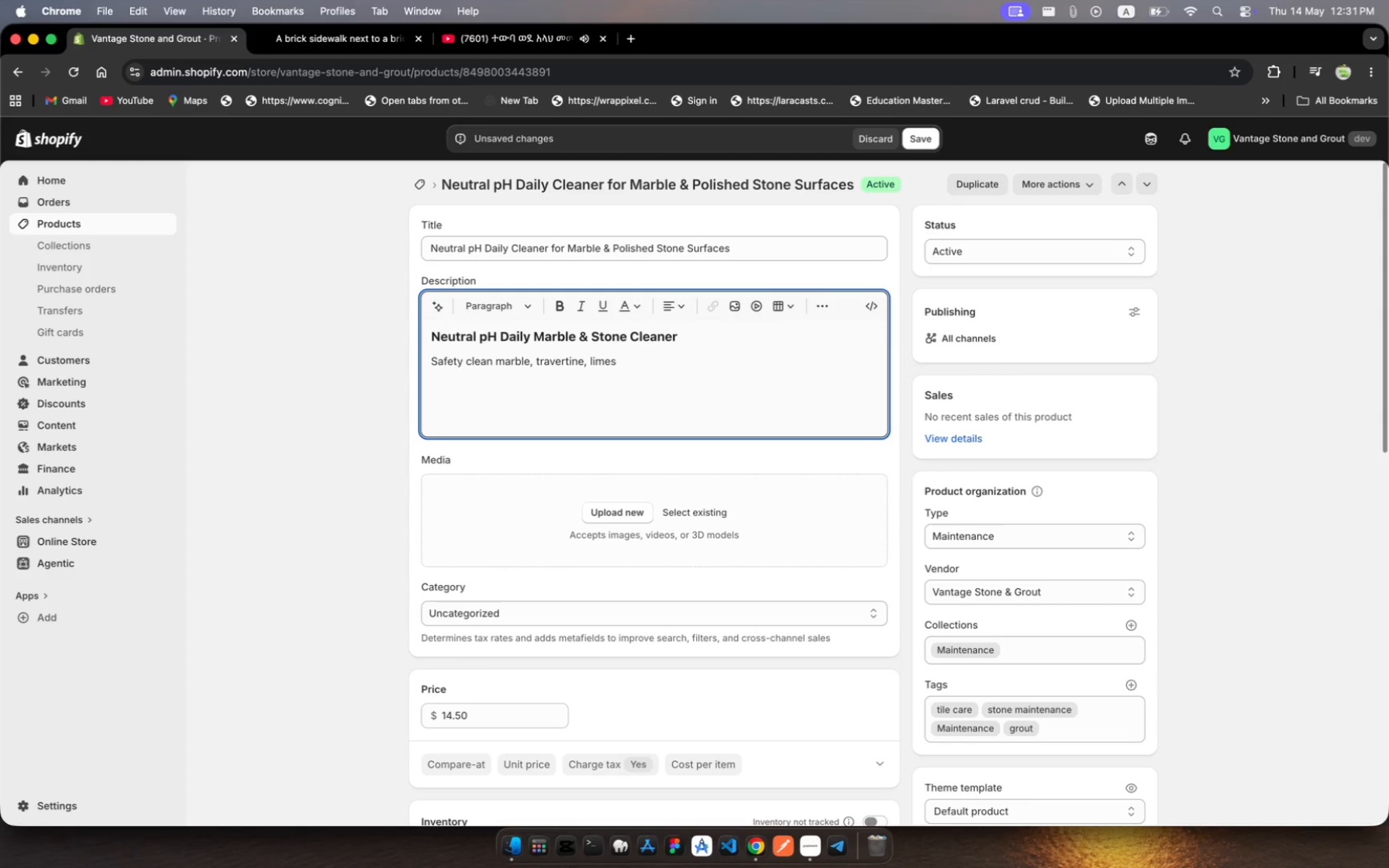 
wait(9.66)
 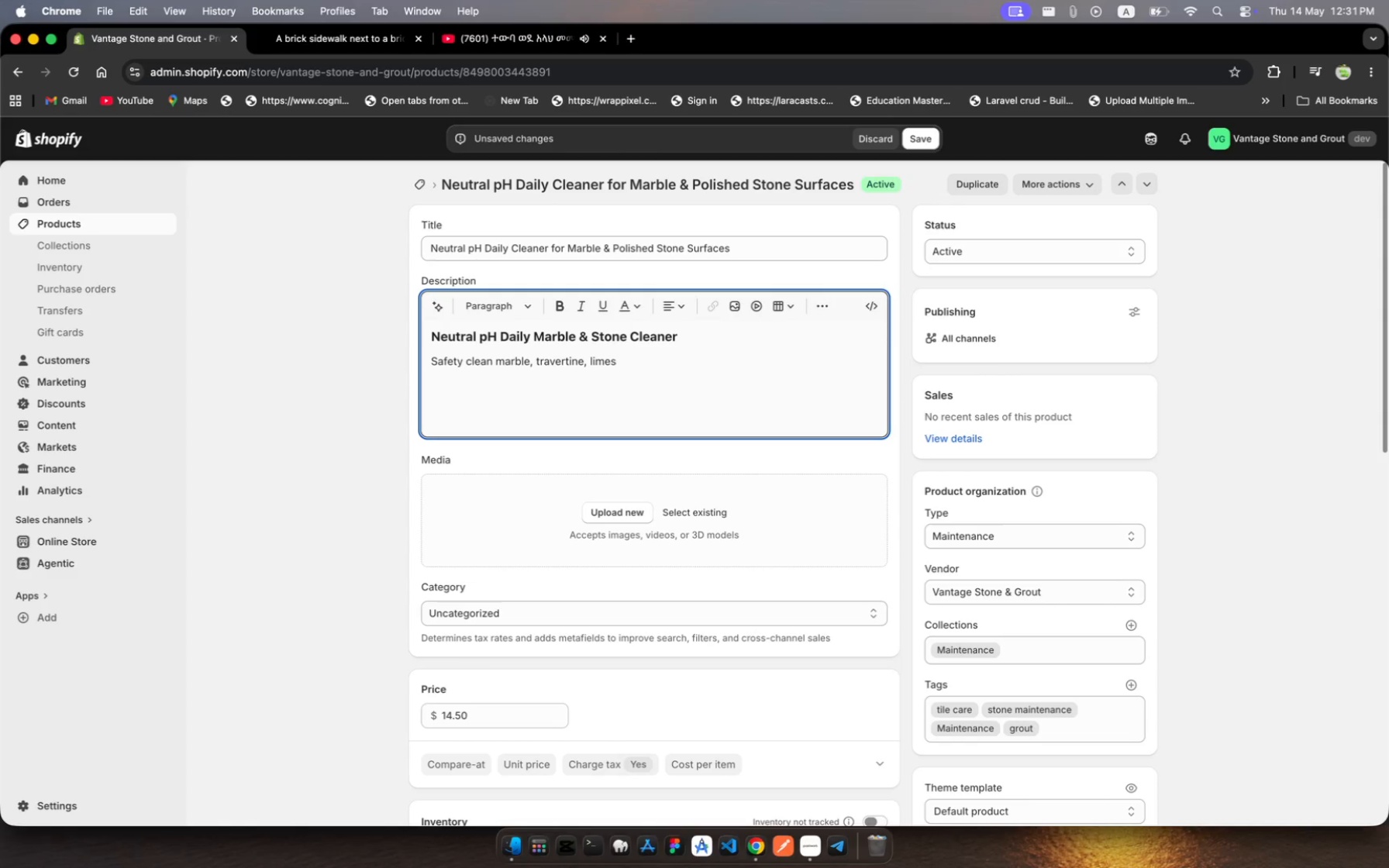 
type(toe )
 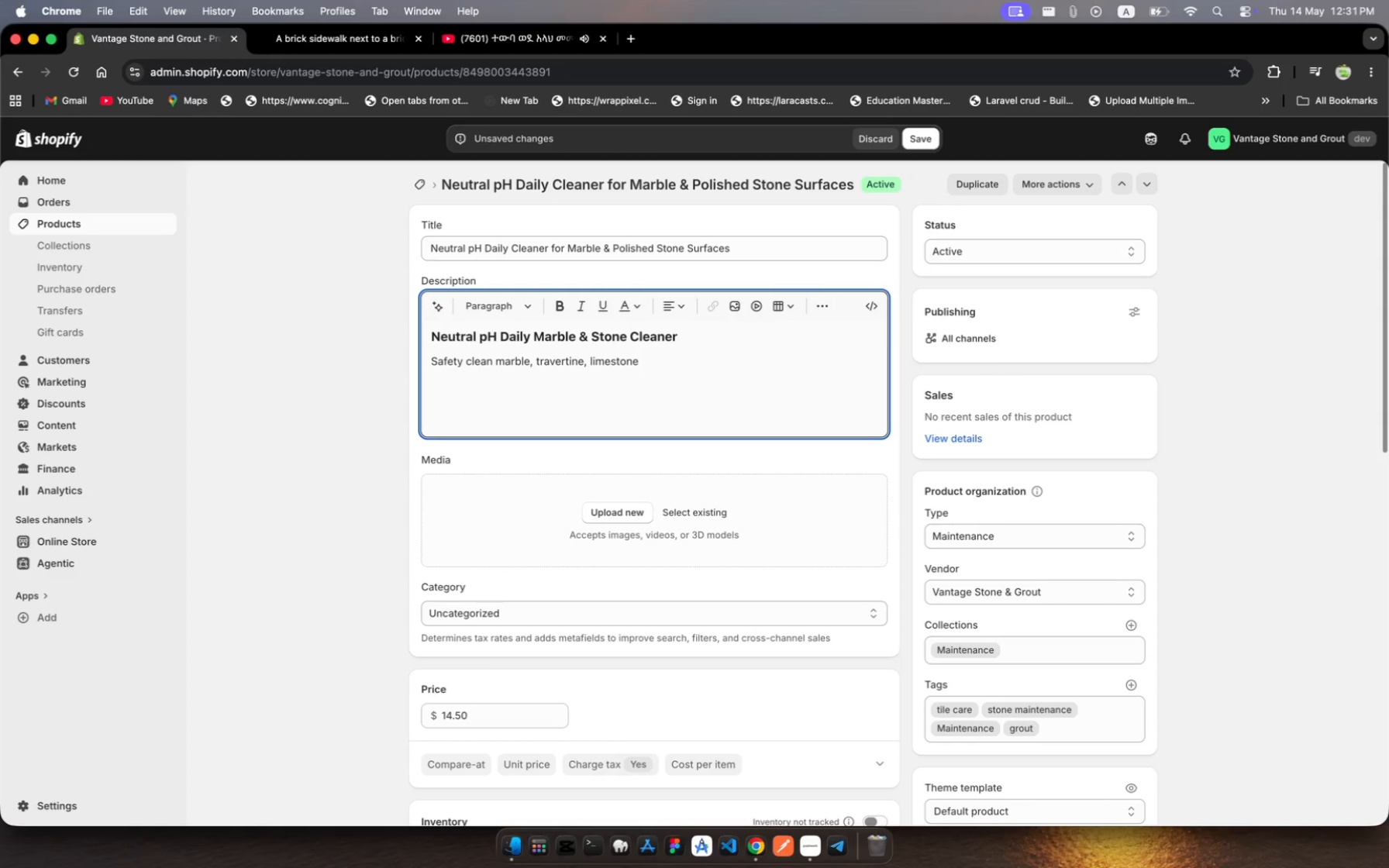 
hold_key(key=N, duration=0.34)
 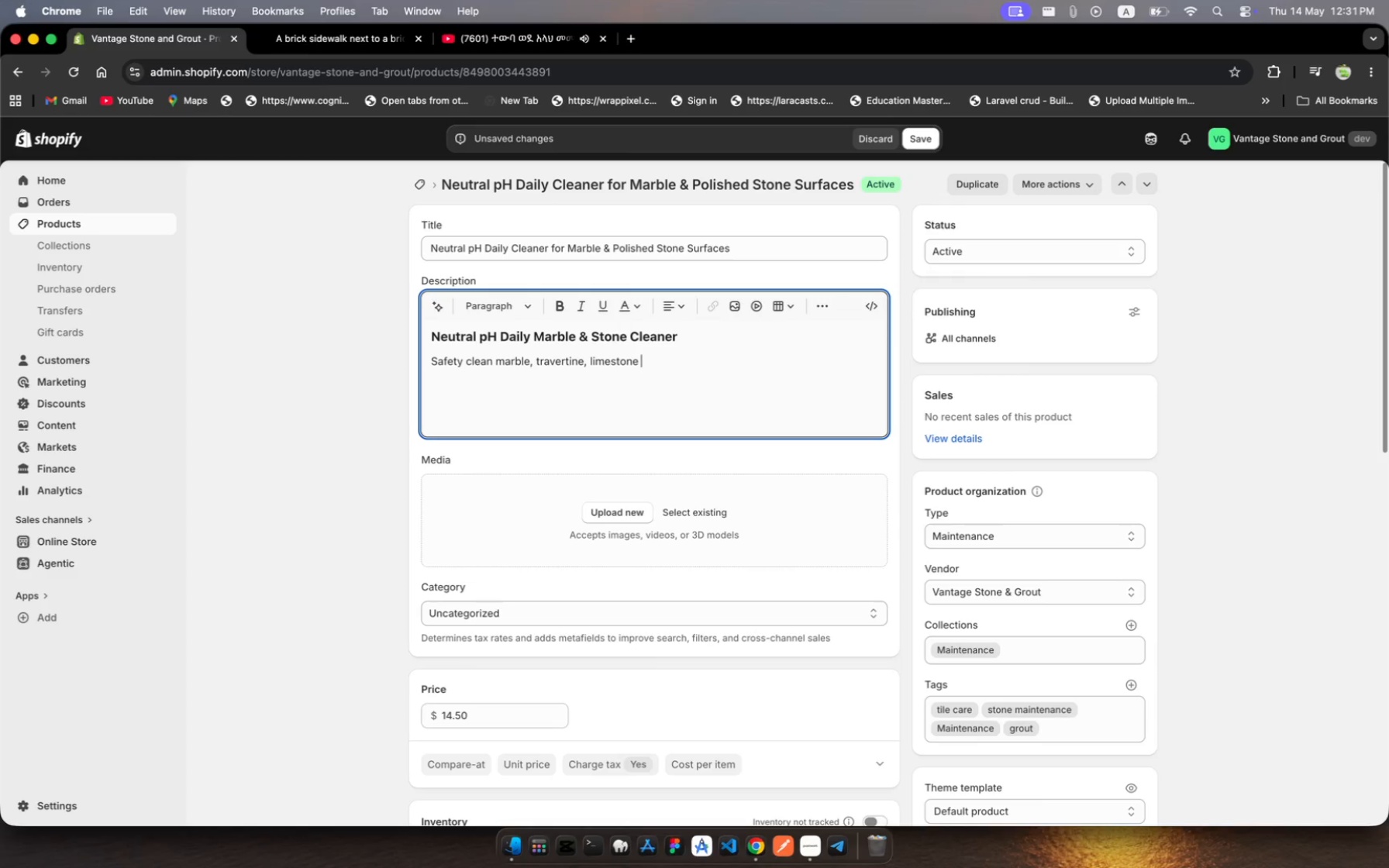 
key(Backspace)
type(, ad plo)
key(Backspace)
key(Backspace)
type(olised )
 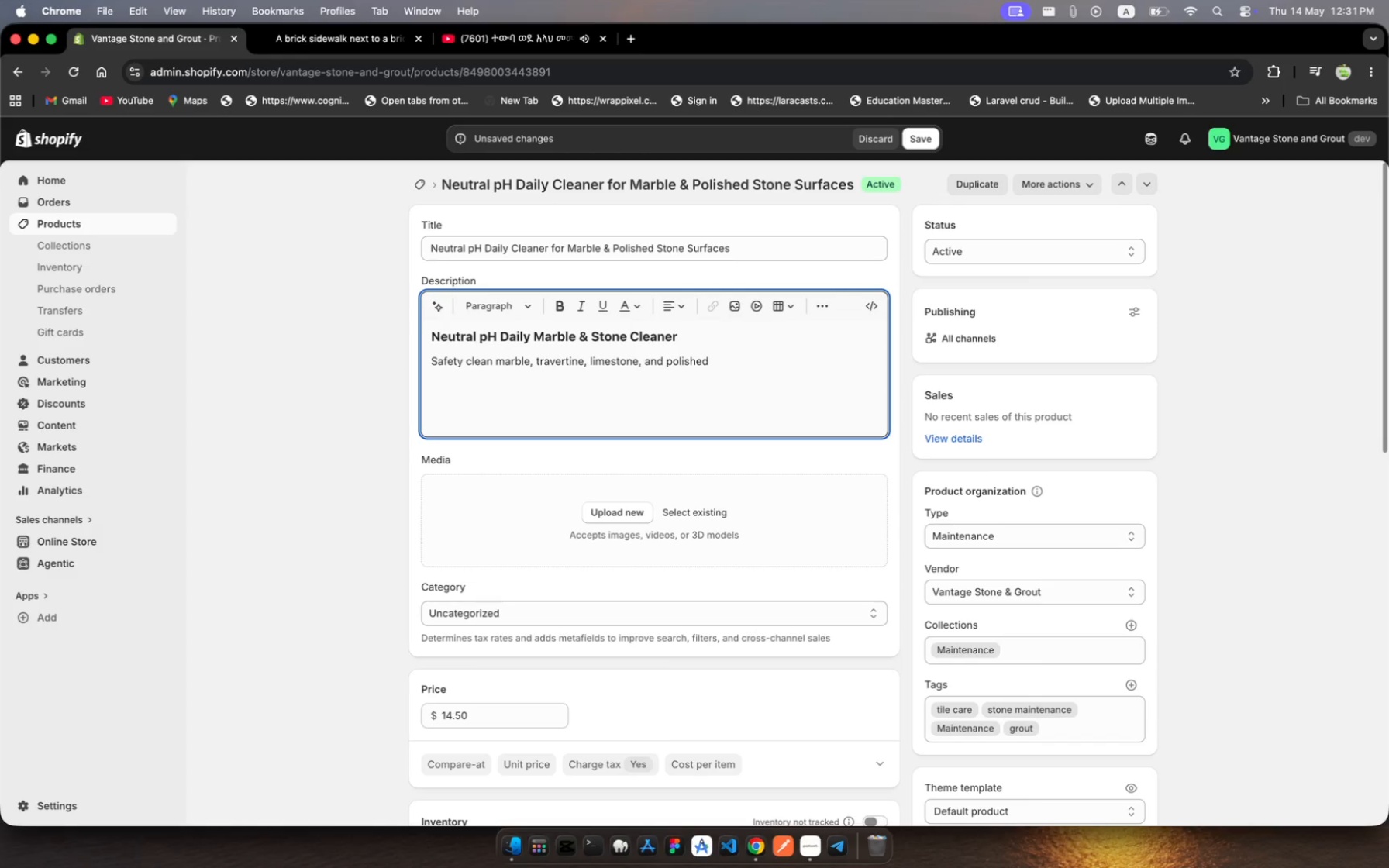 
hold_key(key=N, duration=0.31)
 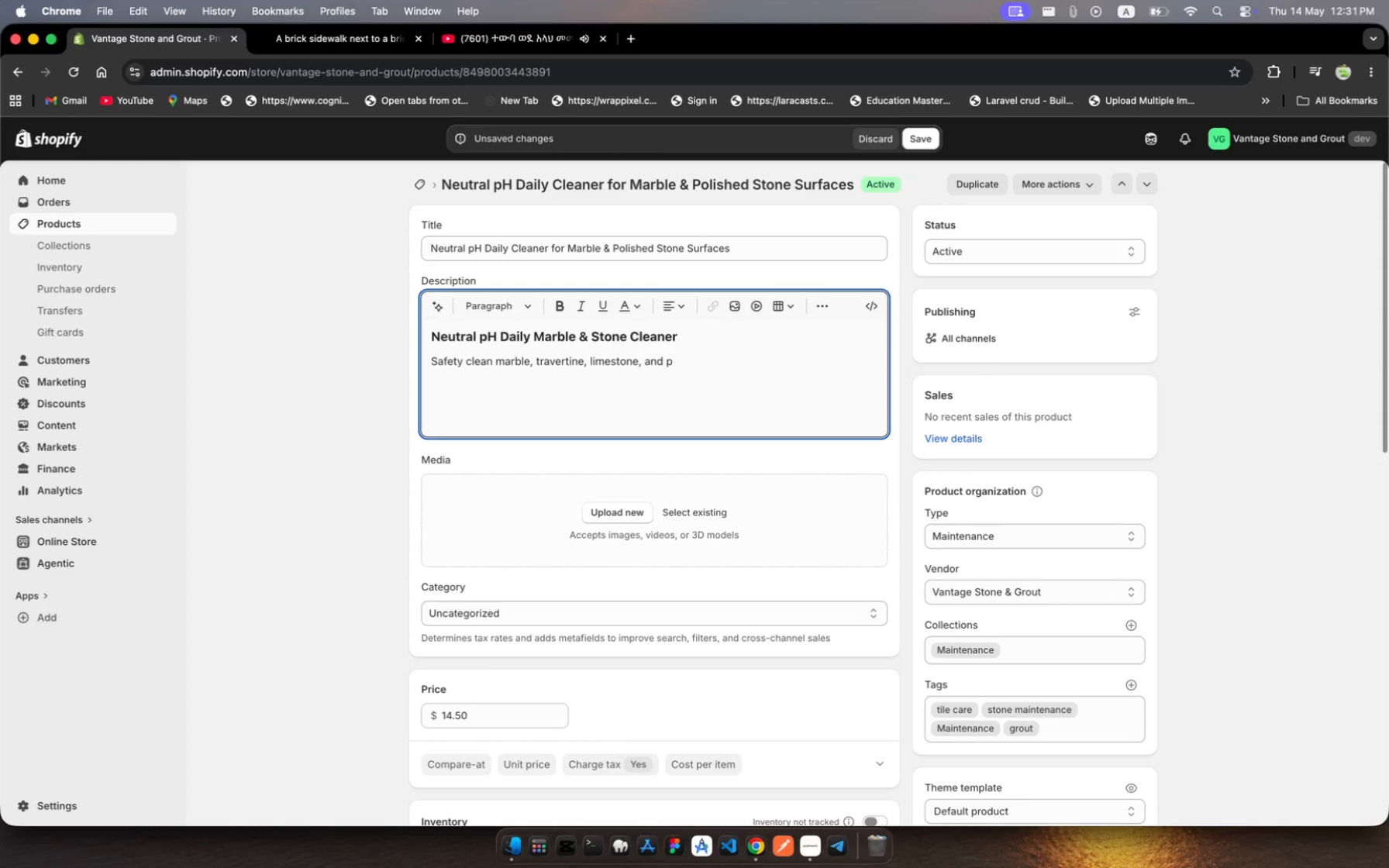 
hold_key(key=H, duration=0.31)
 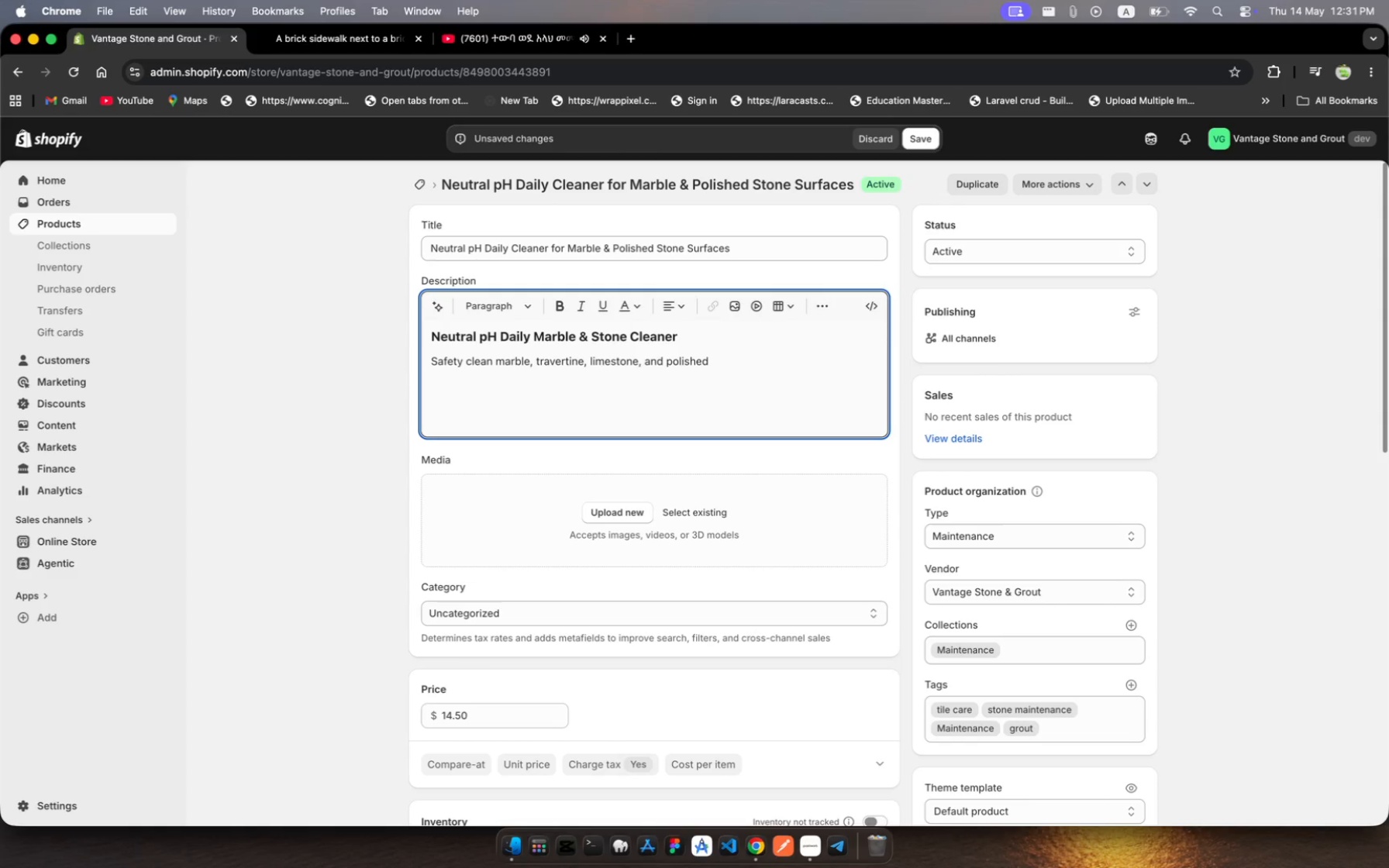 
wait(5.12)
 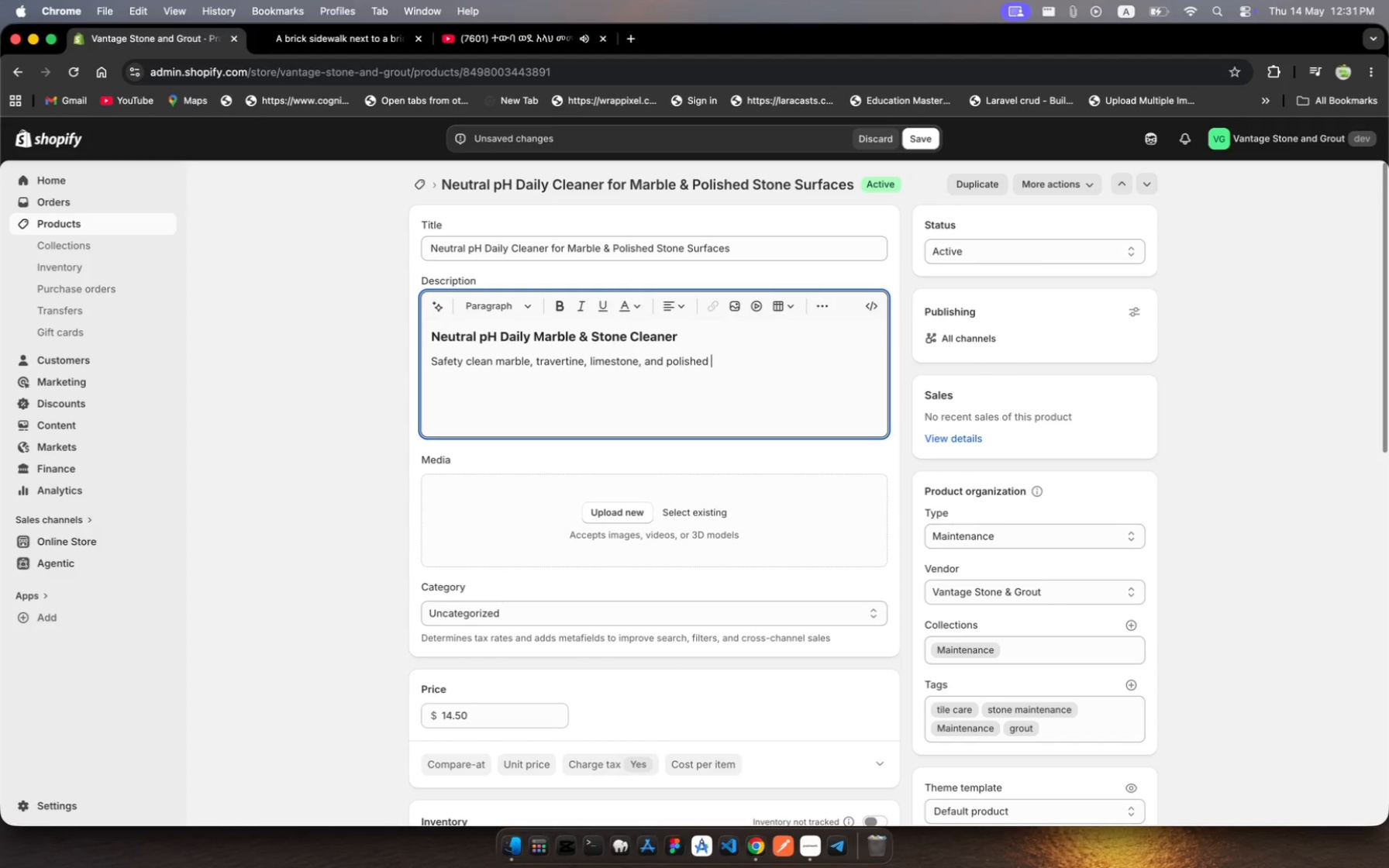 
type(stoesurfaces)
 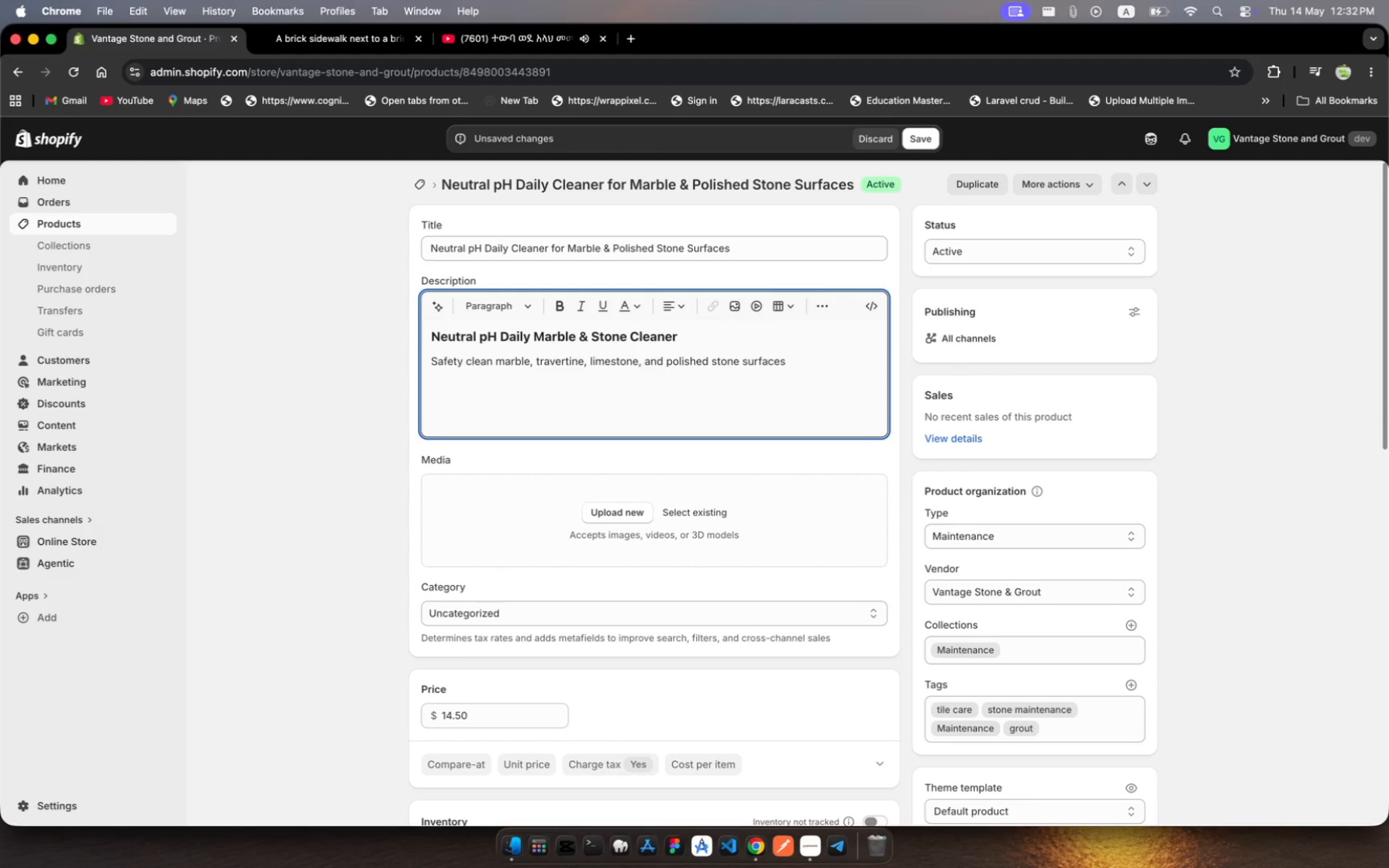 
hold_key(key=N, duration=0.36)
 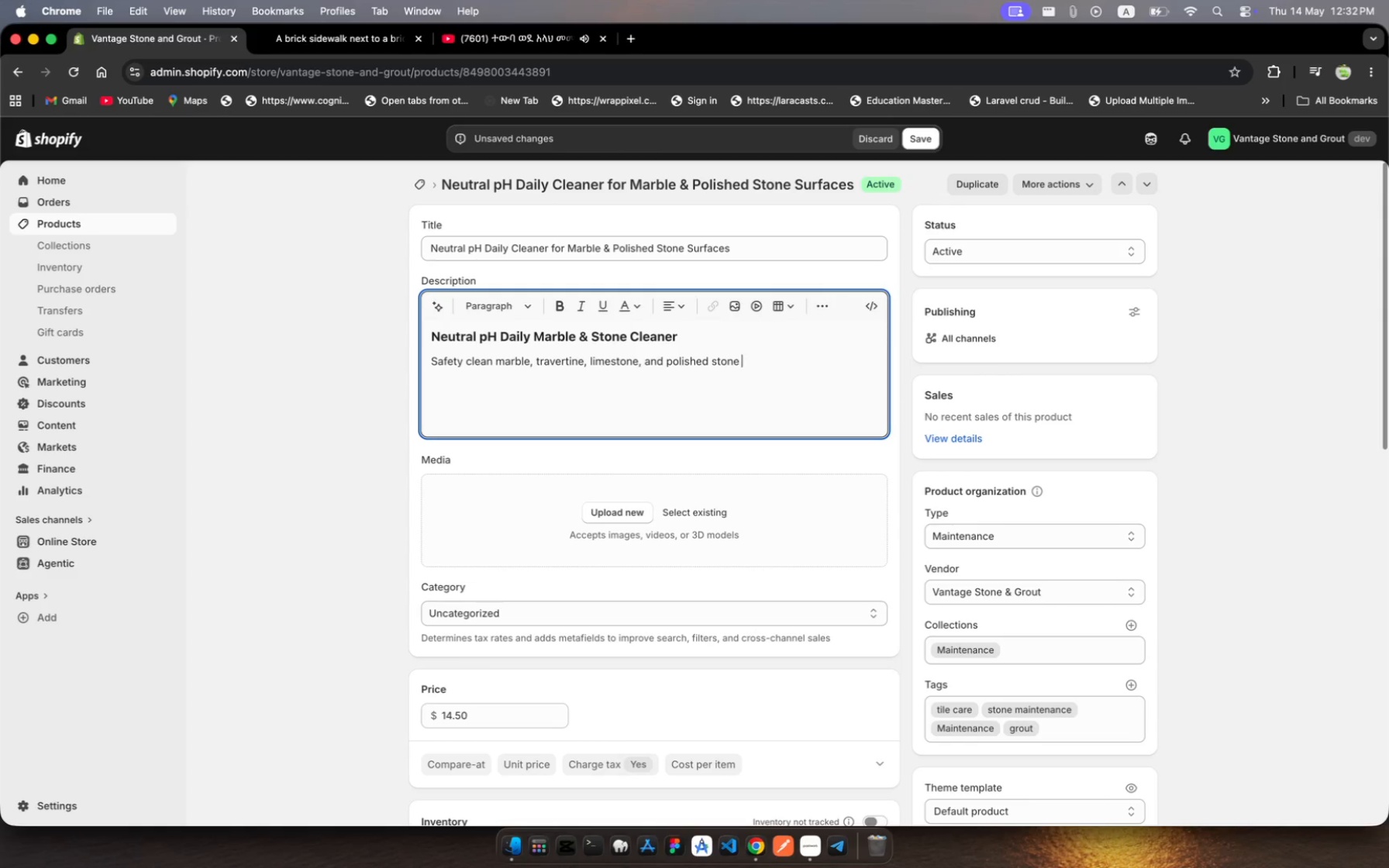 
hold_key(key=Space, duration=0.36)
 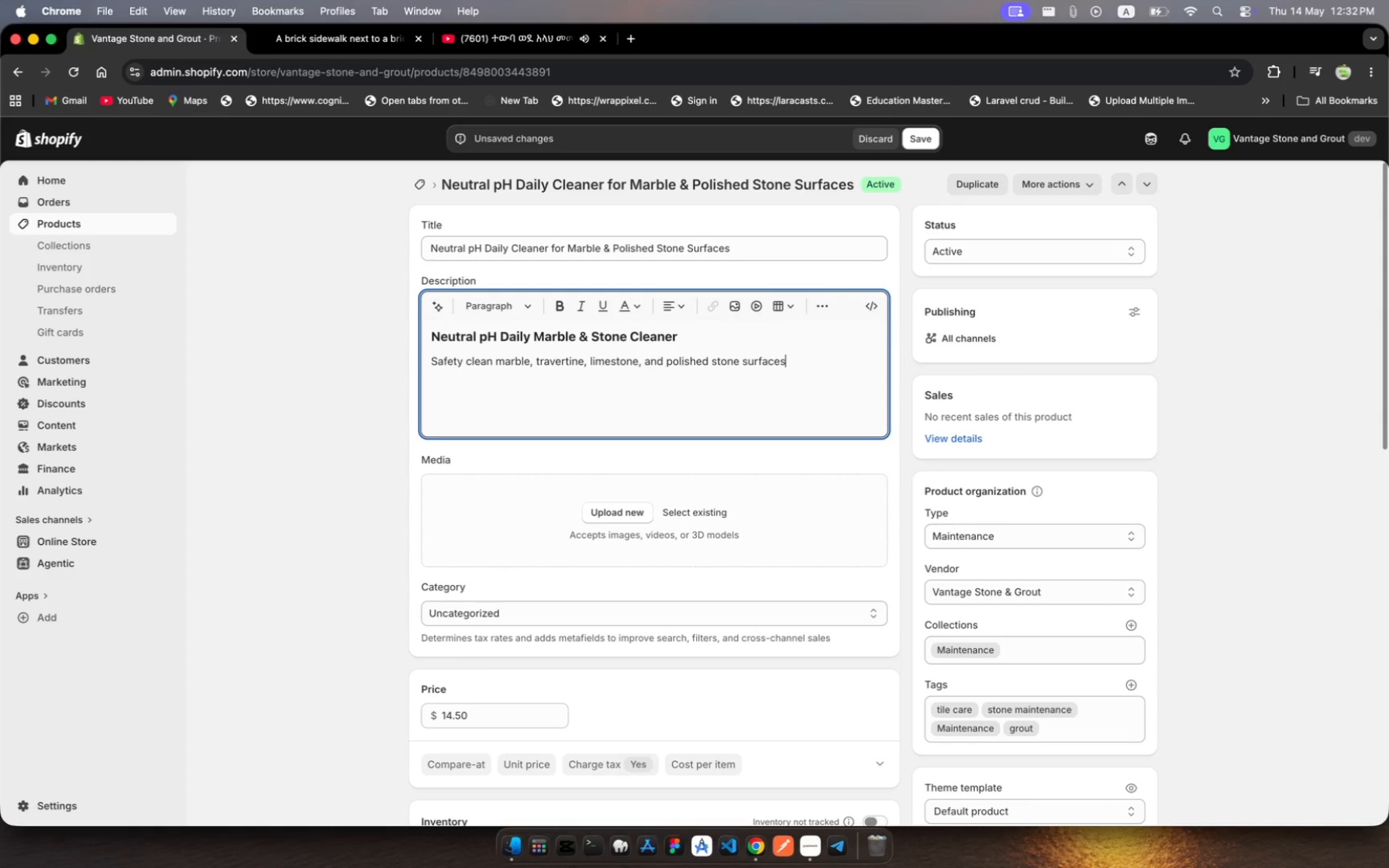 
type( daiy withot )
 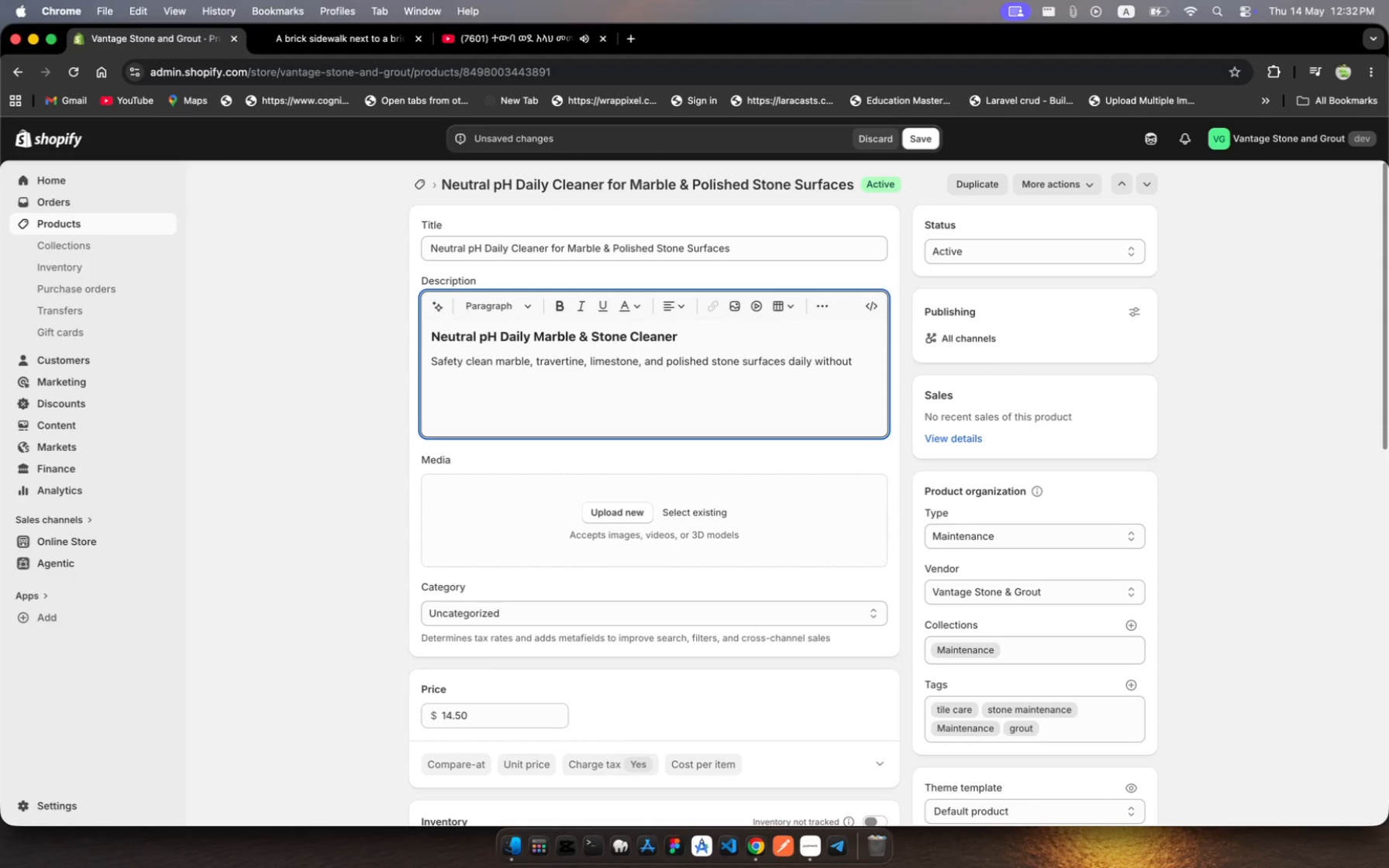 
hold_key(key=L, duration=0.34)
 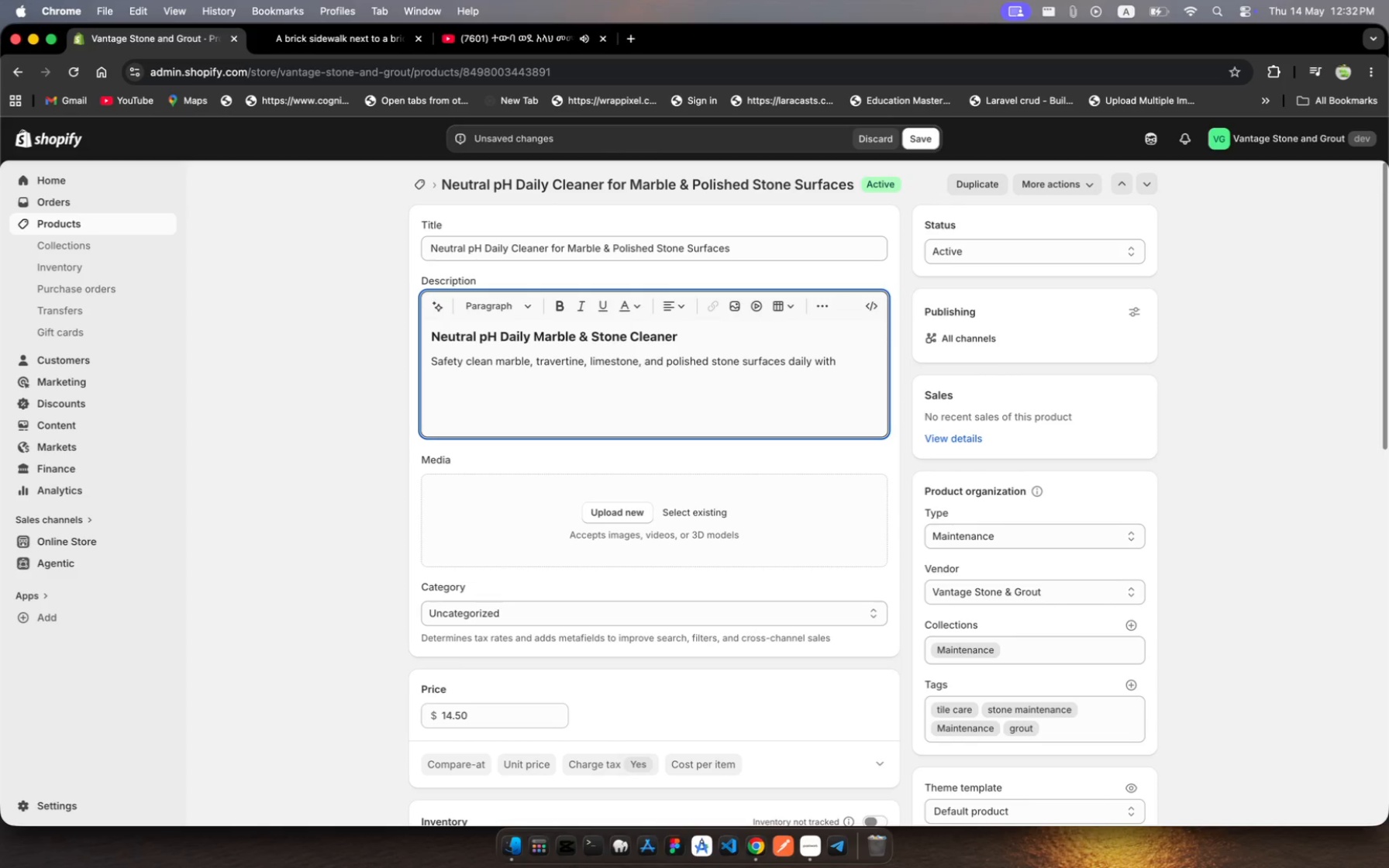 
hold_key(key=U, duration=0.34)
 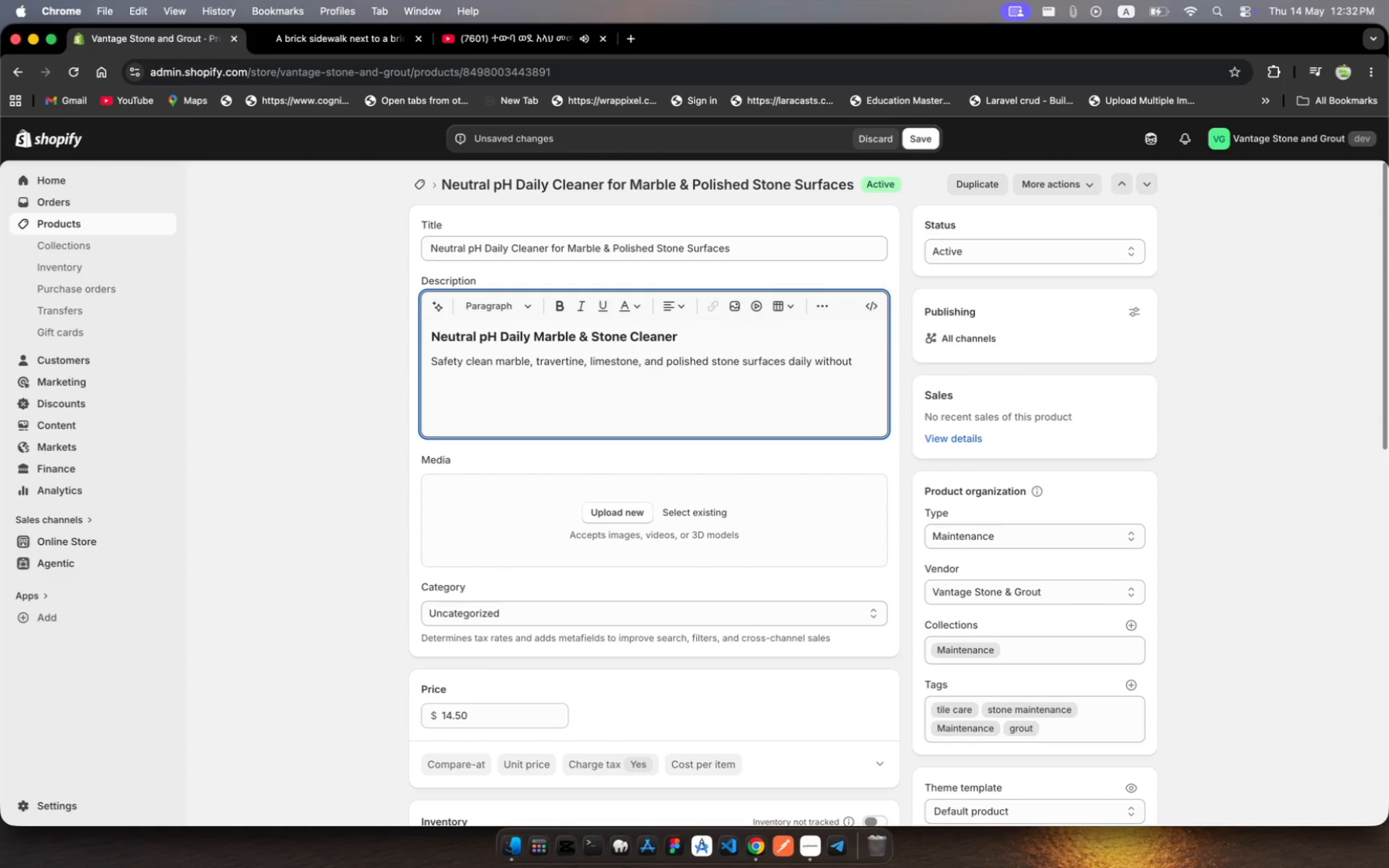 
wait(5.94)
 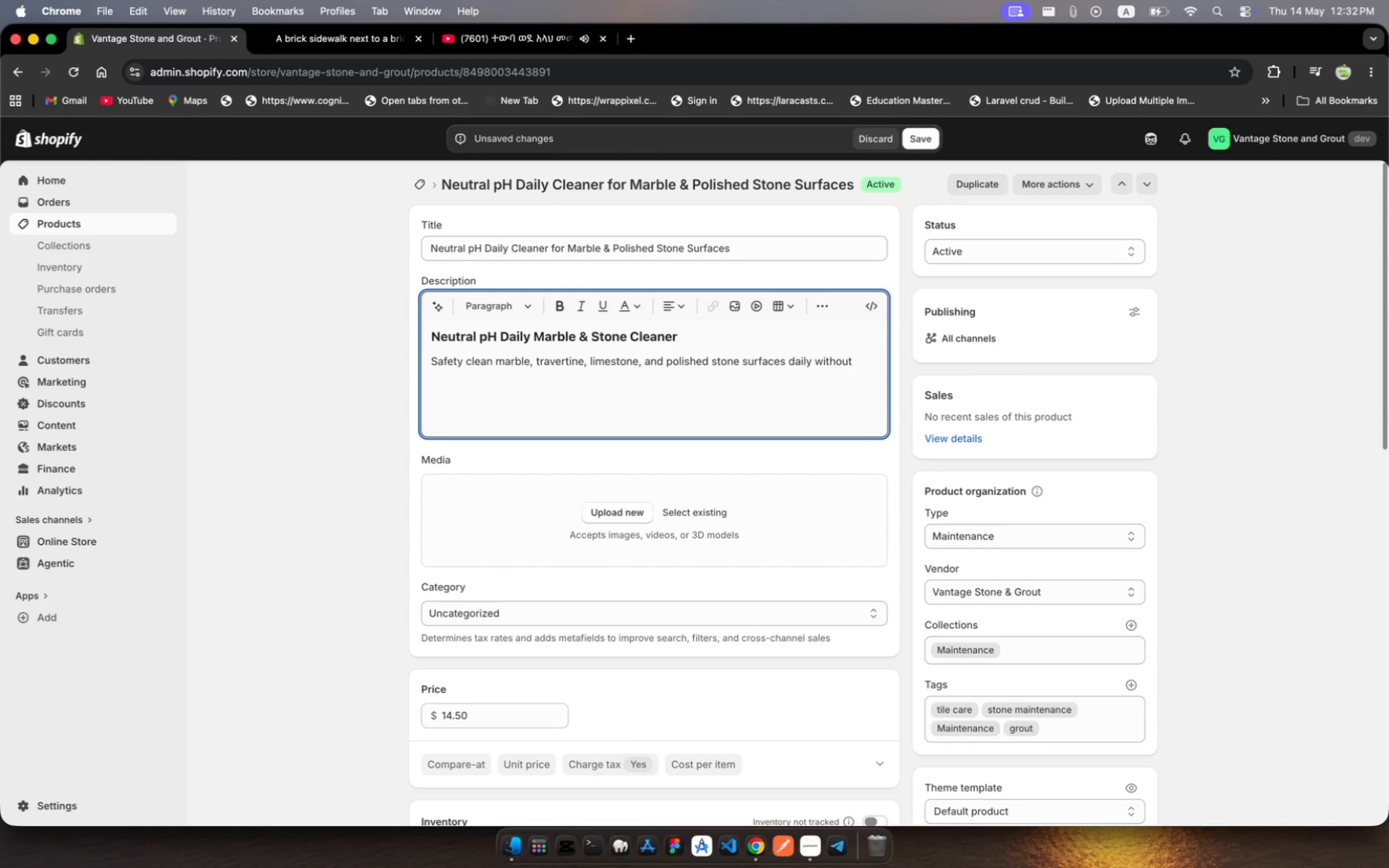 
type(etching )
 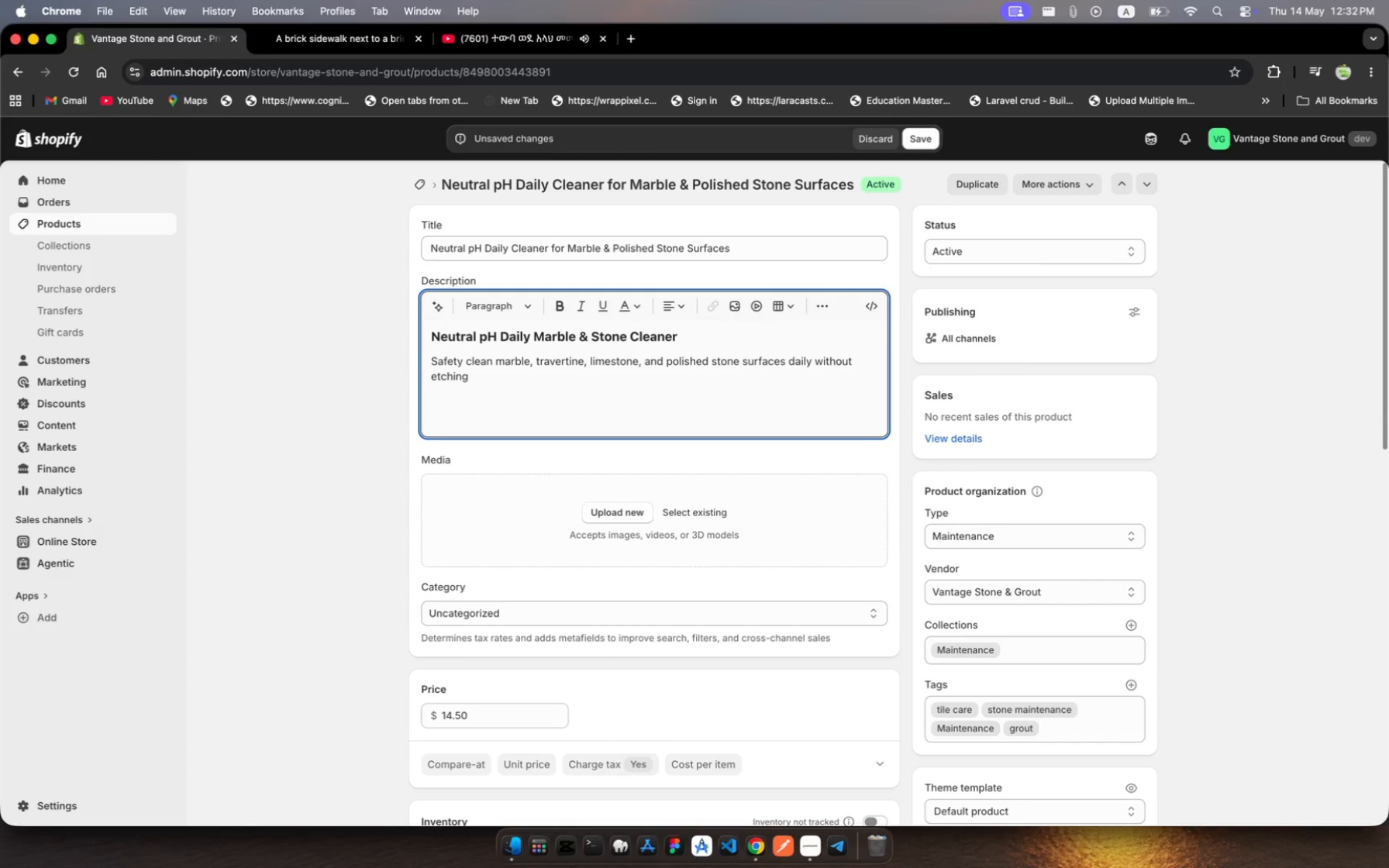 
type(or dulling )
 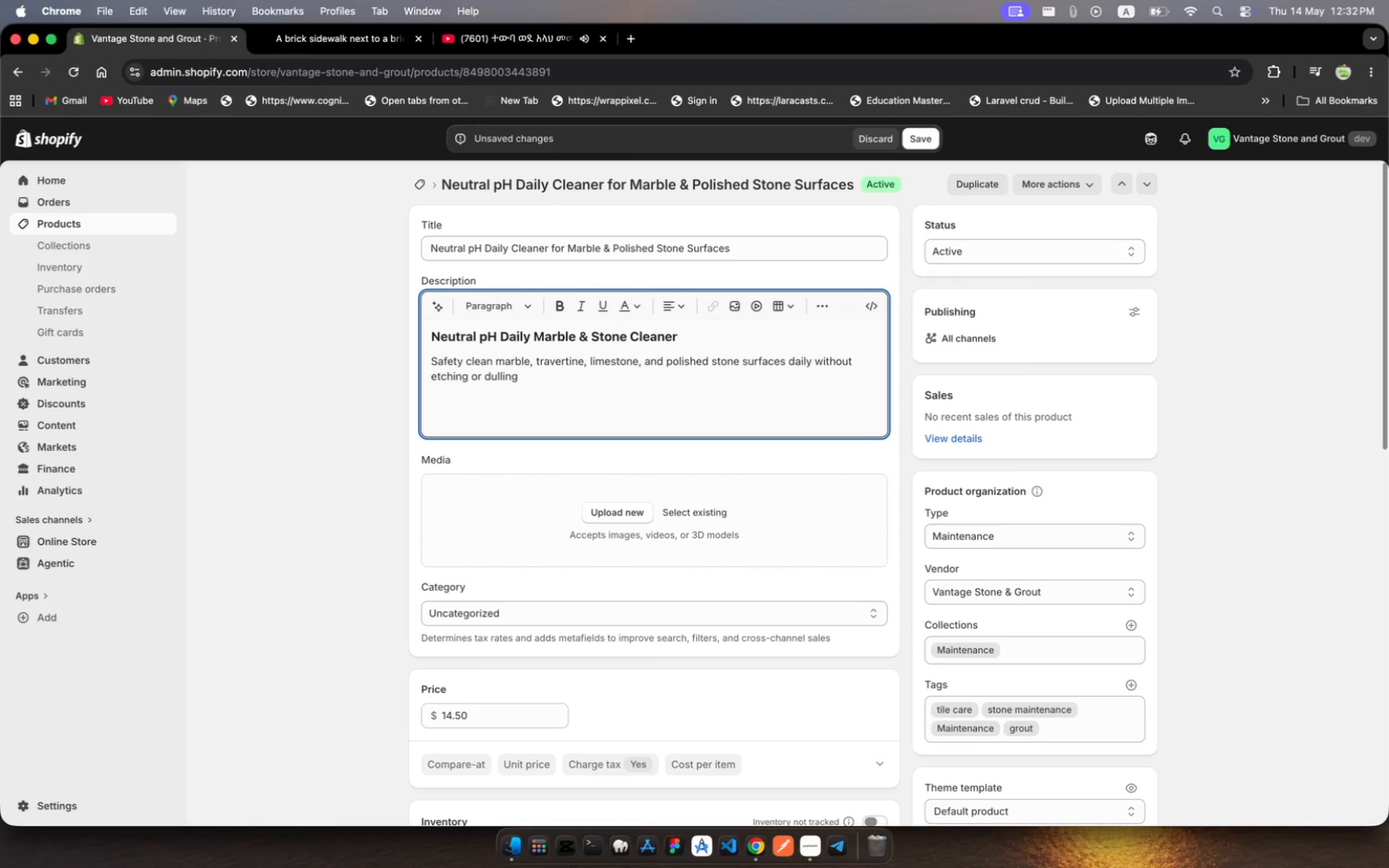 
type(te fini )
key(Backspace)
type(. )
 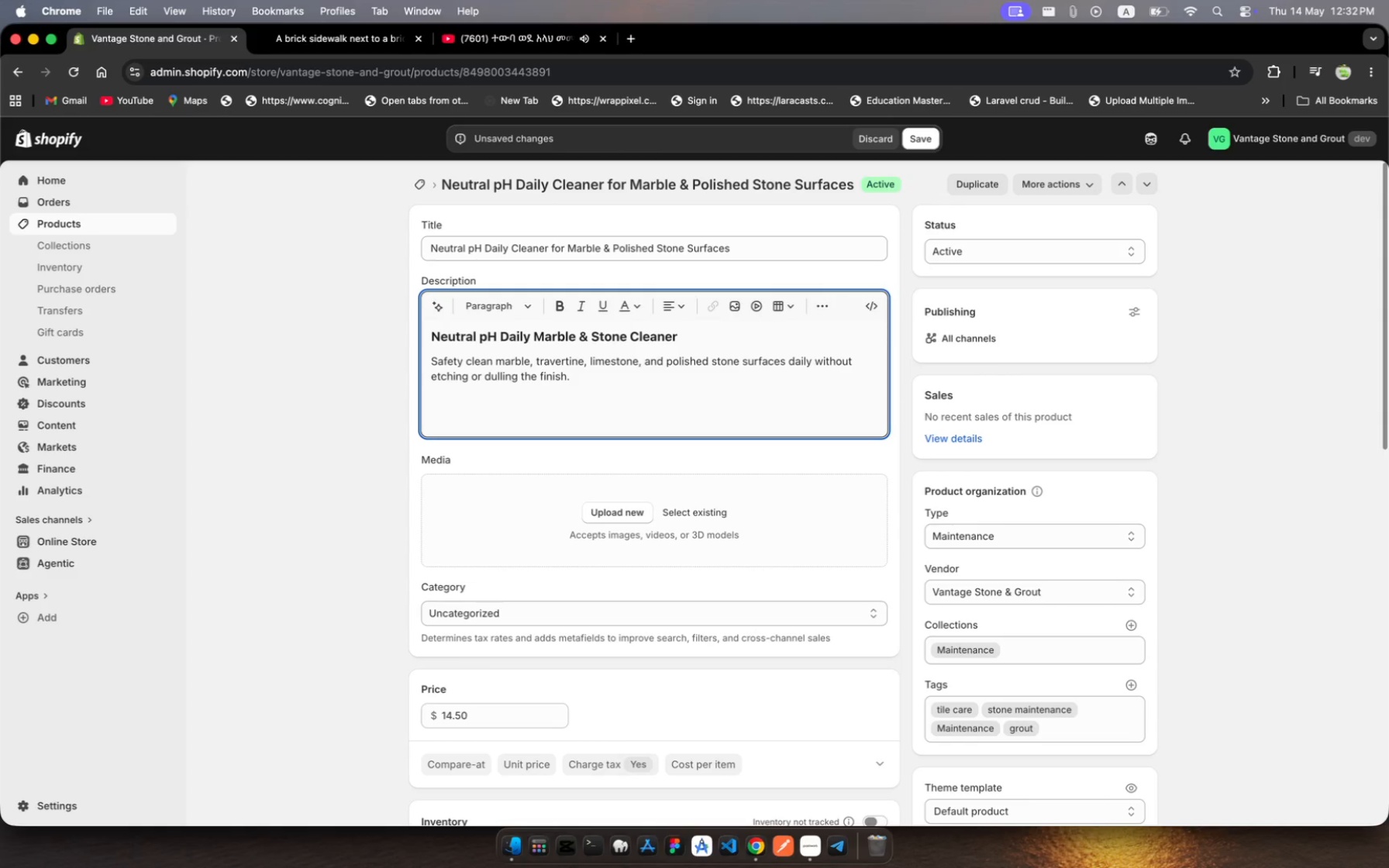 
hold_key(key=H, duration=0.38)
 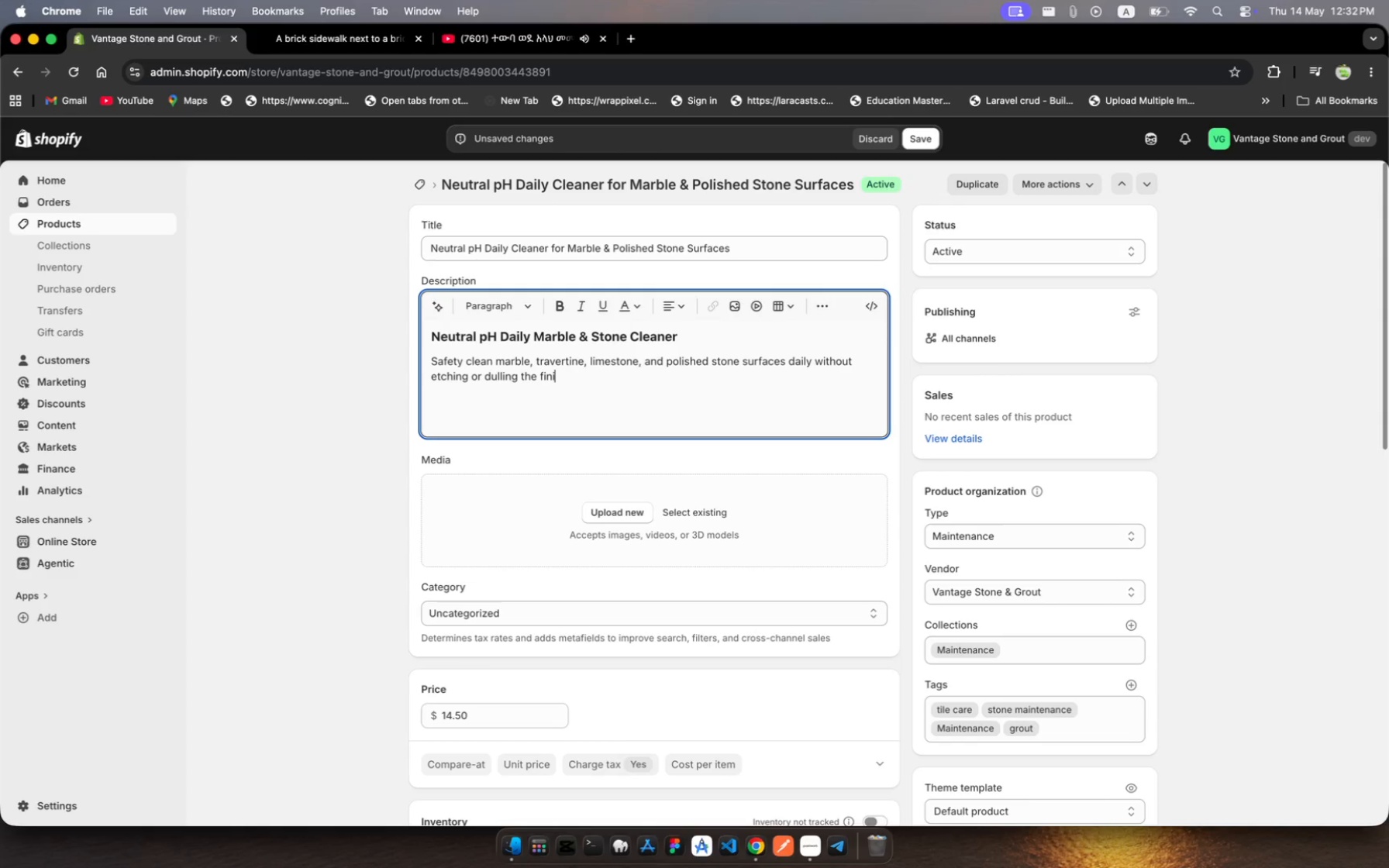 
hold_key(key=S, duration=0.32)
 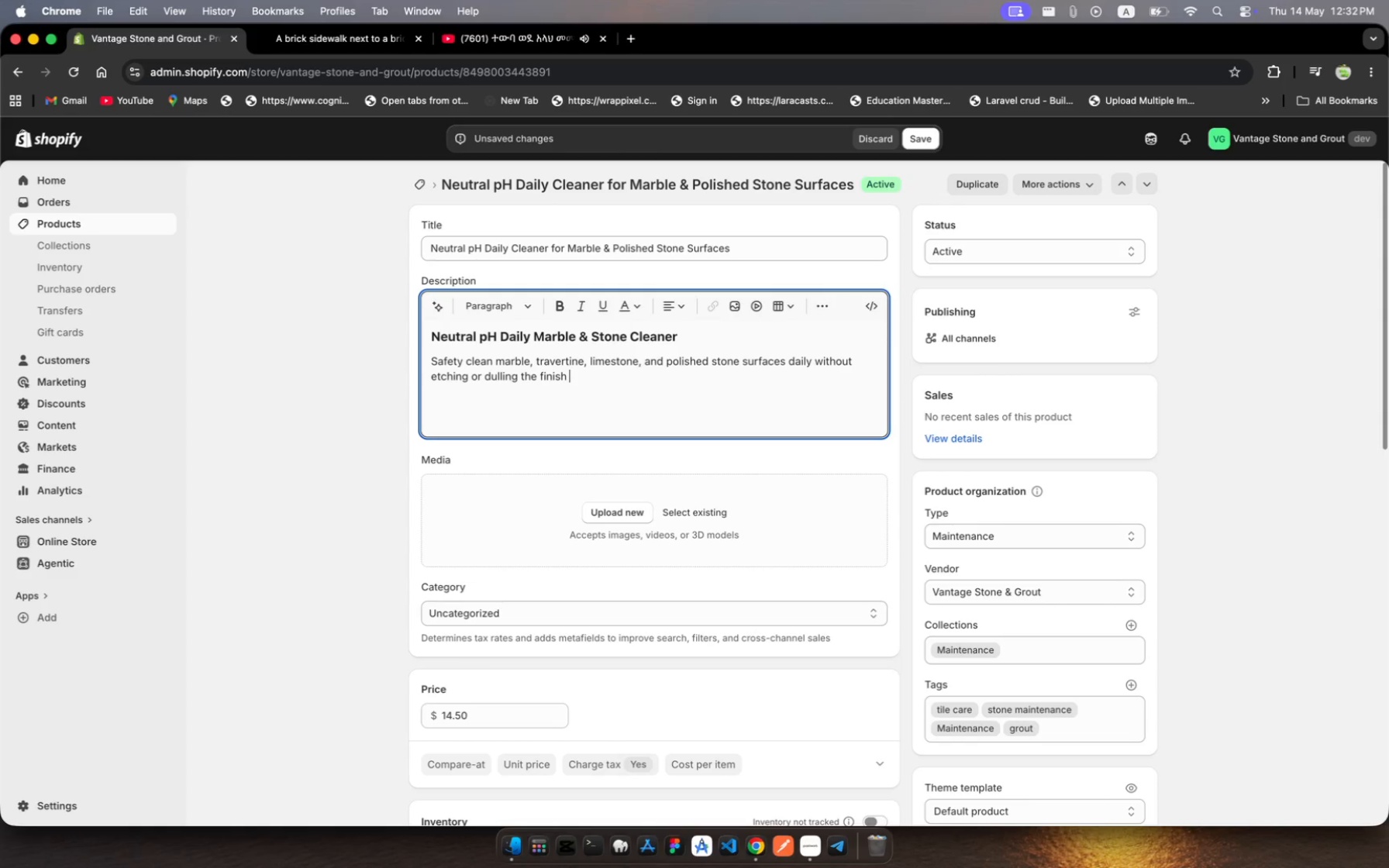 
hold_key(key=H, duration=0.31)
 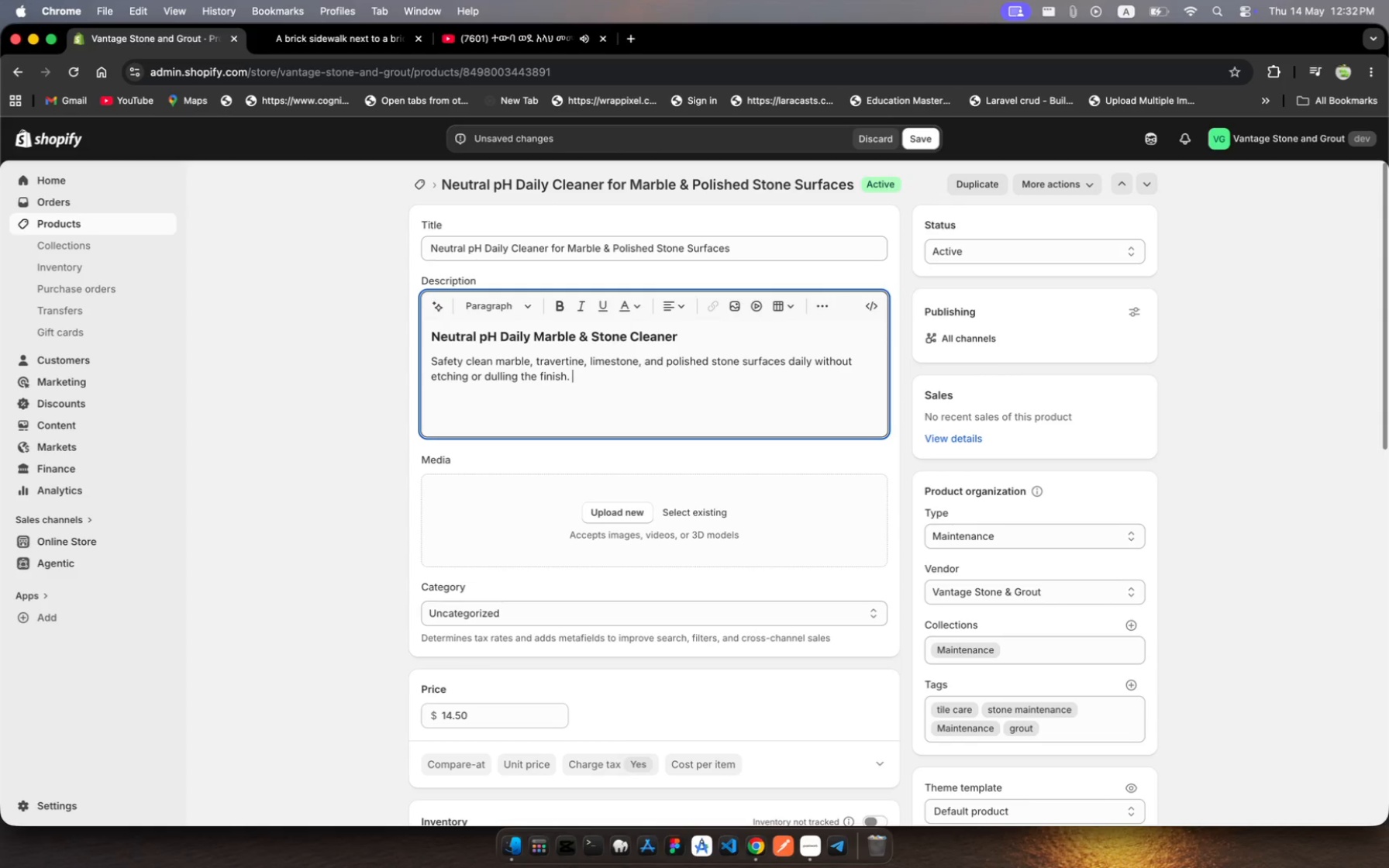 
type(This pH-neutral )
 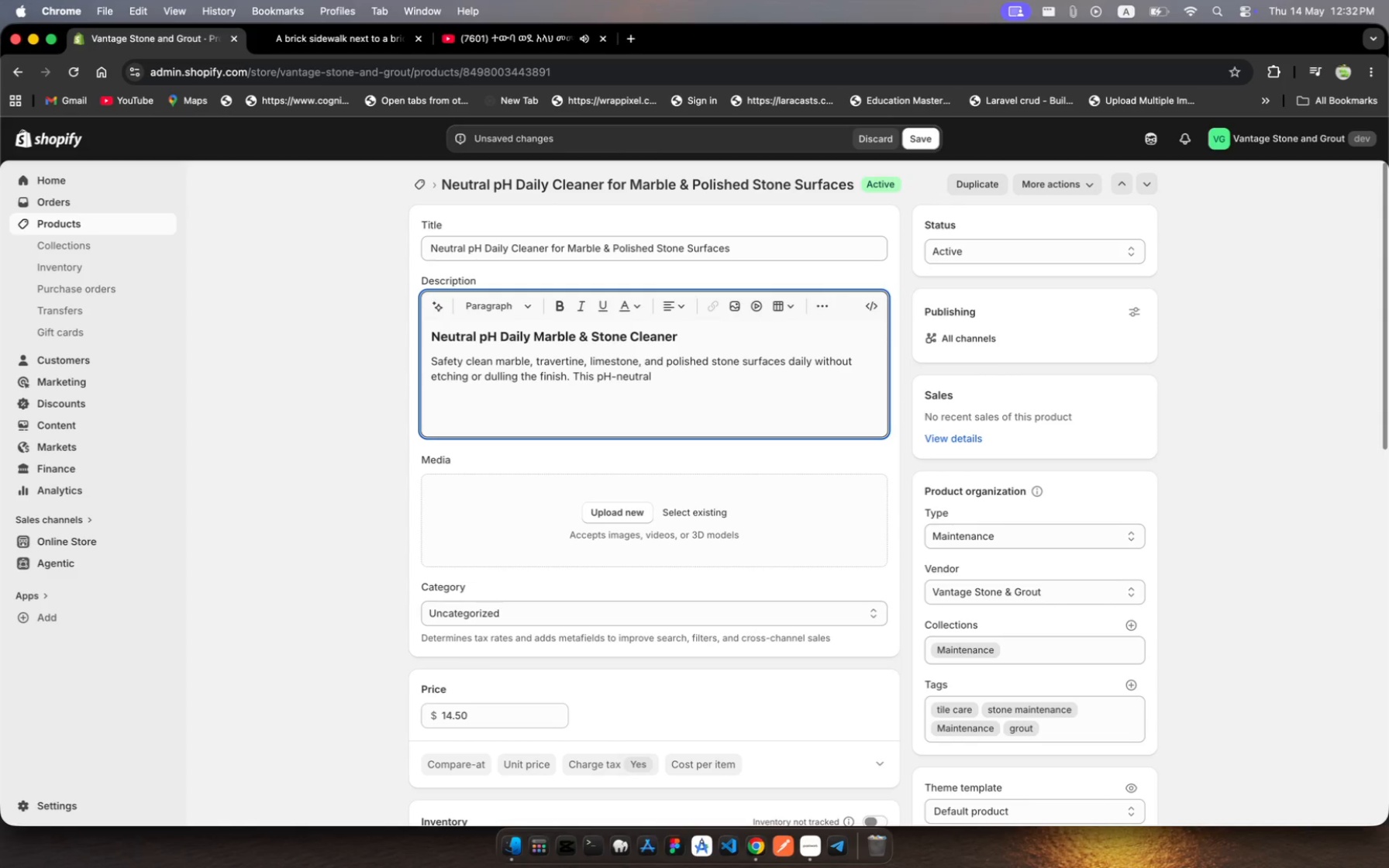 
wait(5.89)
 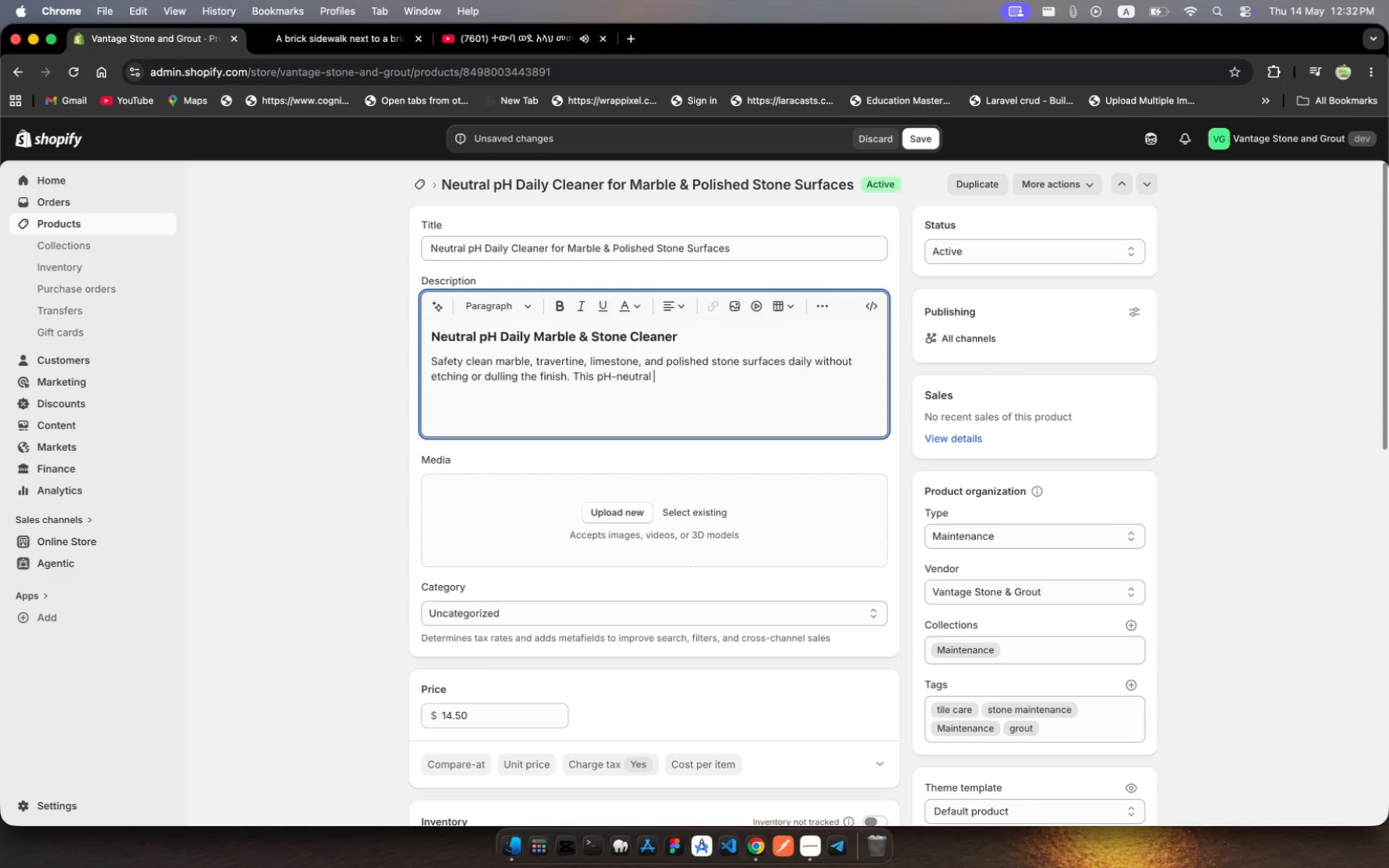 
type(formua )
 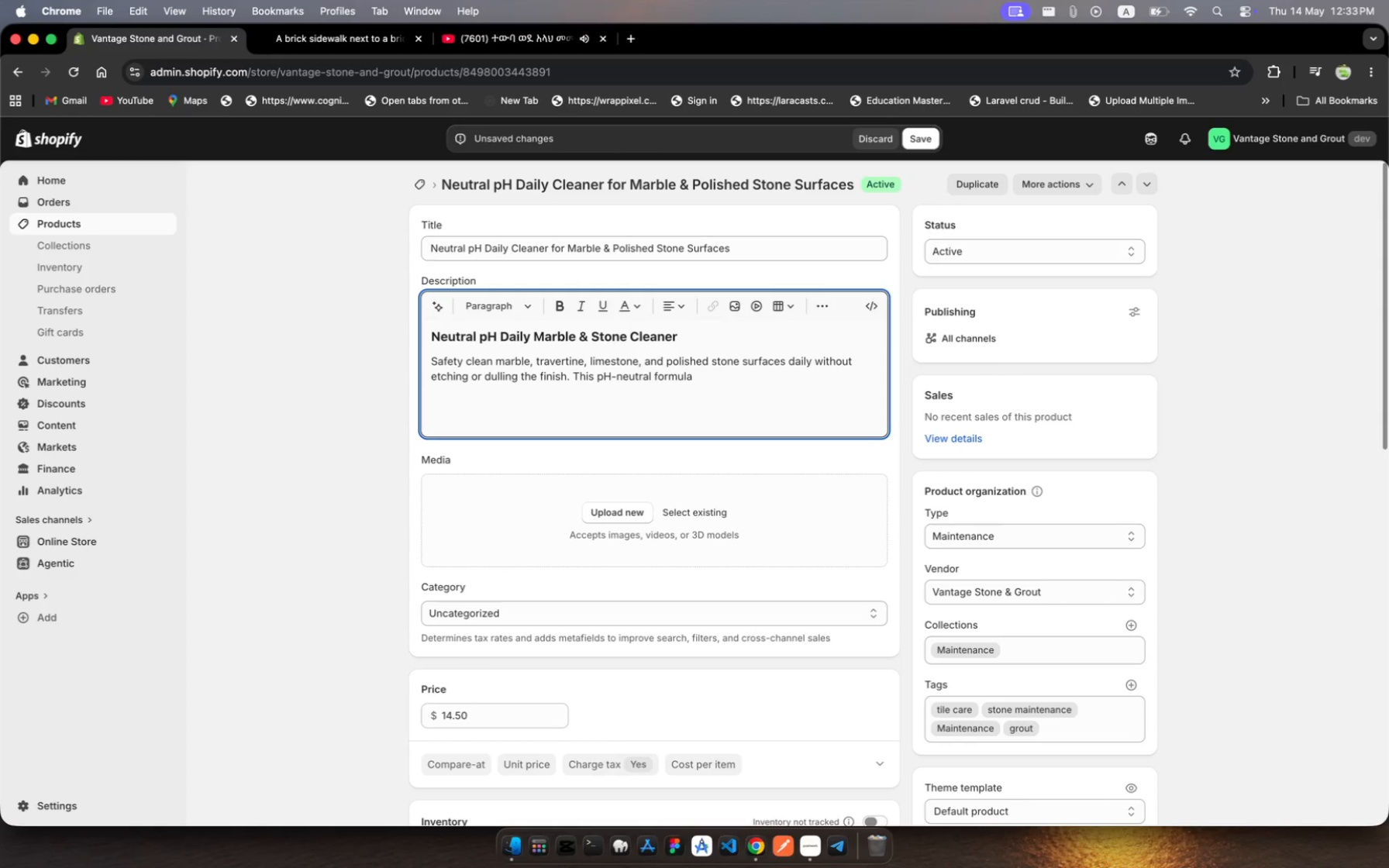 
hold_key(key=L, duration=0.44)
 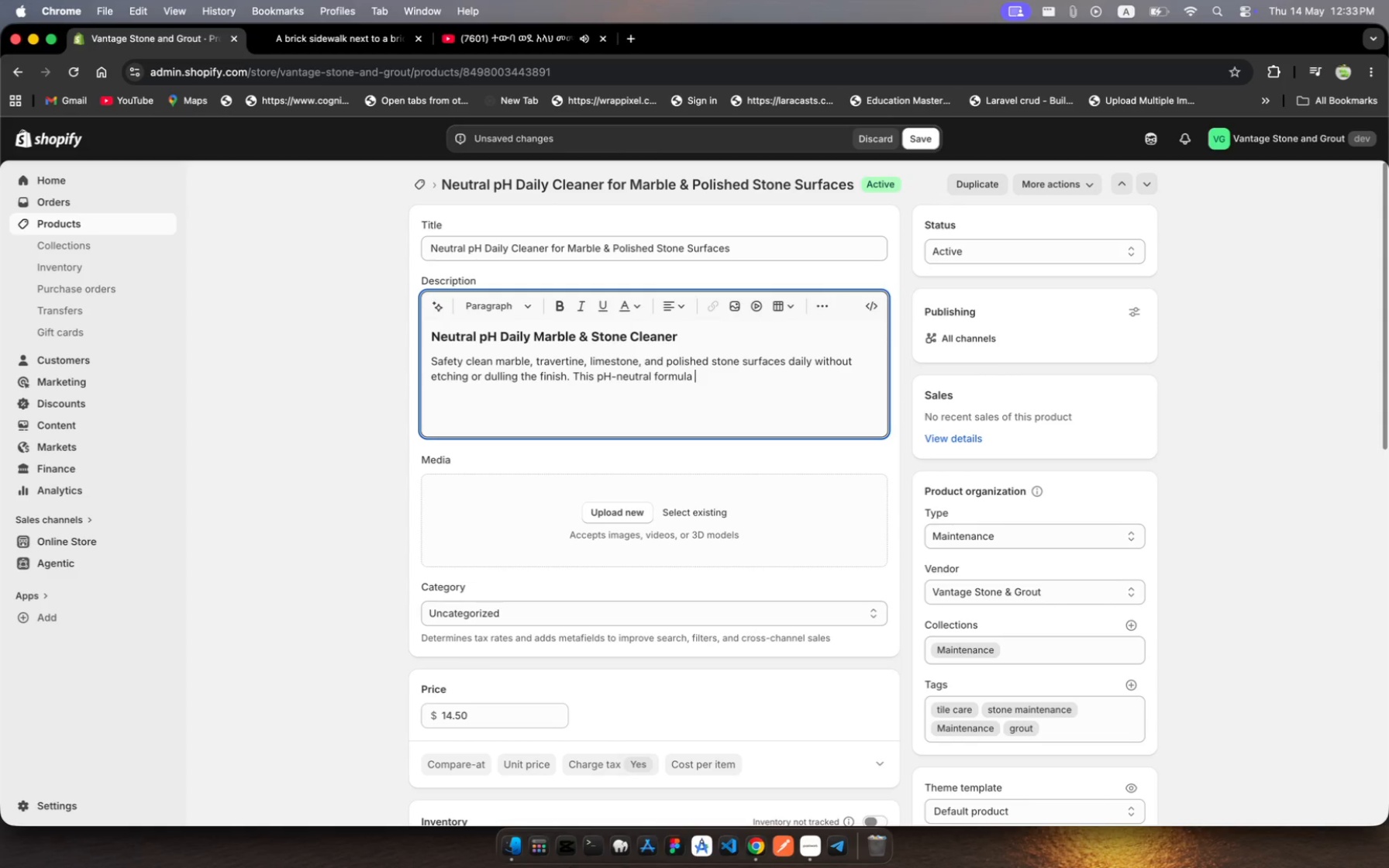 
type(removes )
 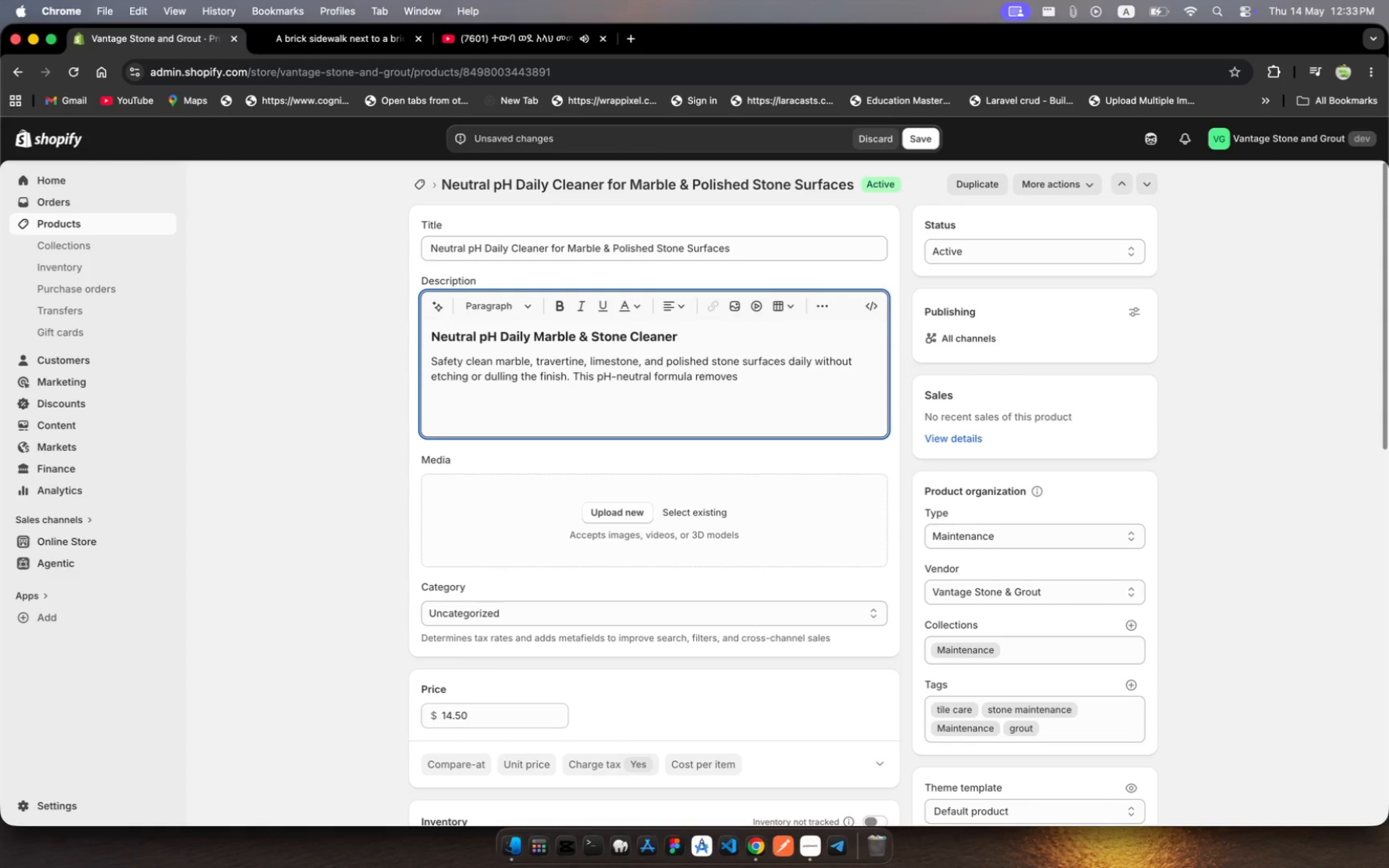 
type(dirt, )
 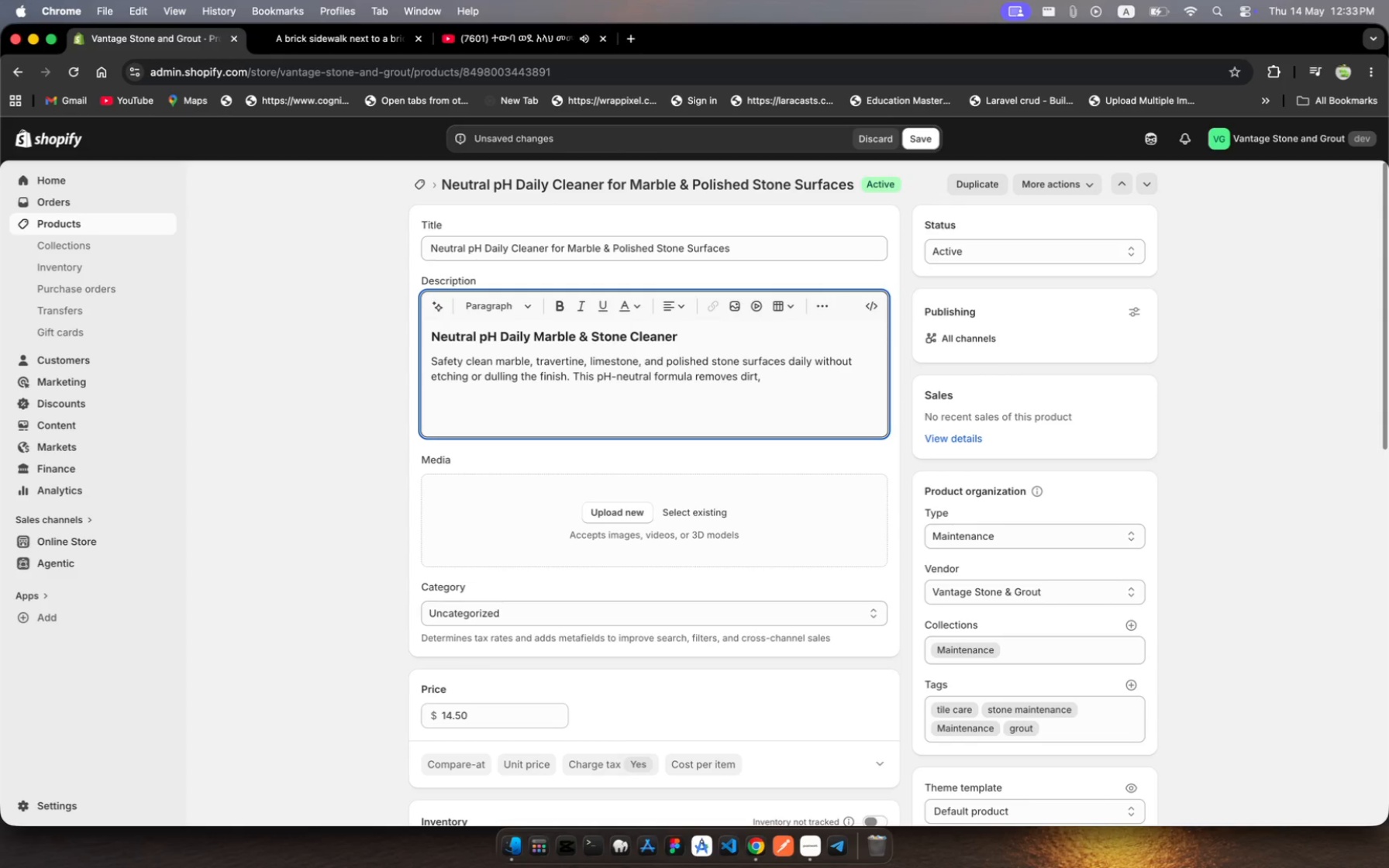 
type(finger)
 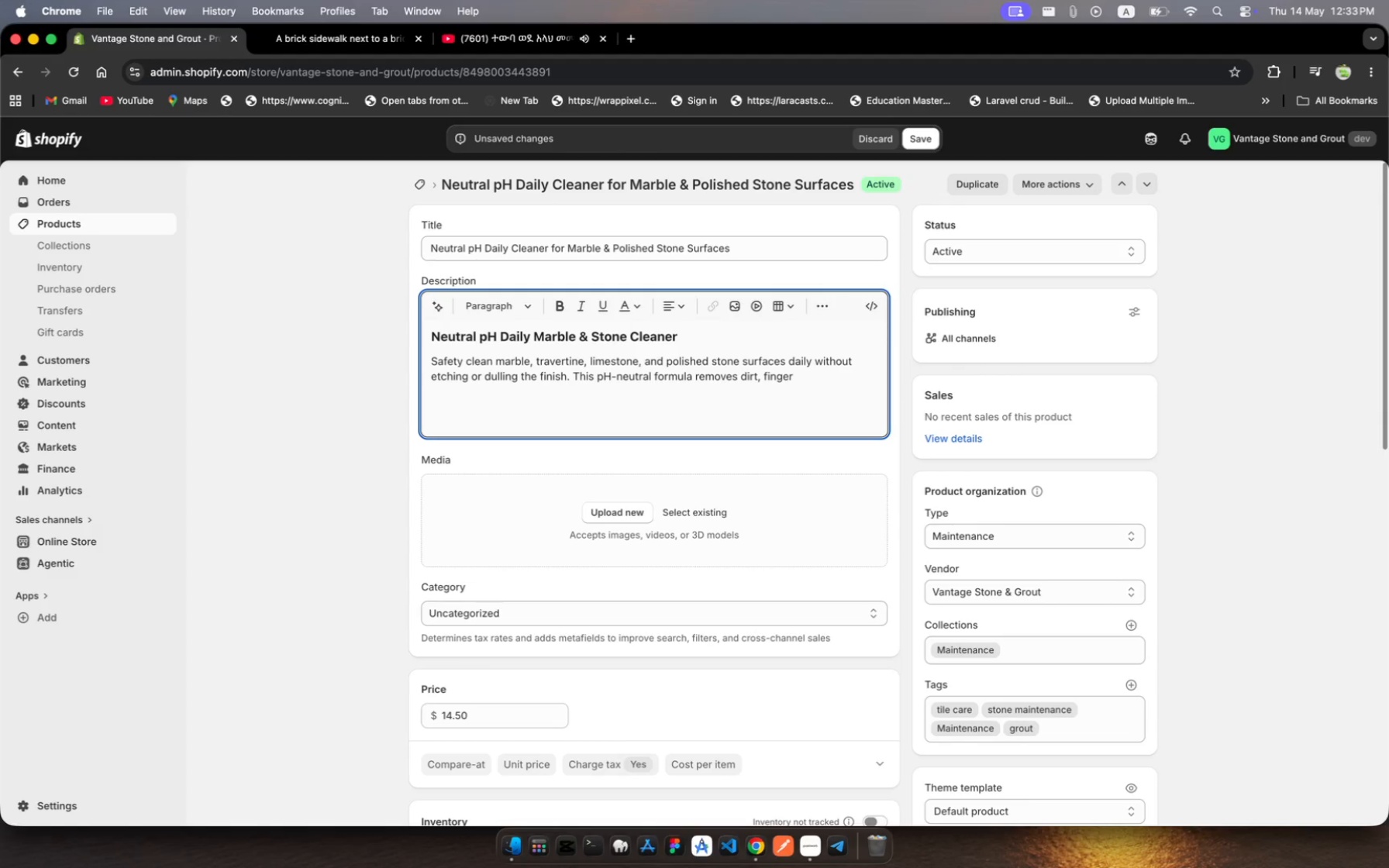 
type(prints )
 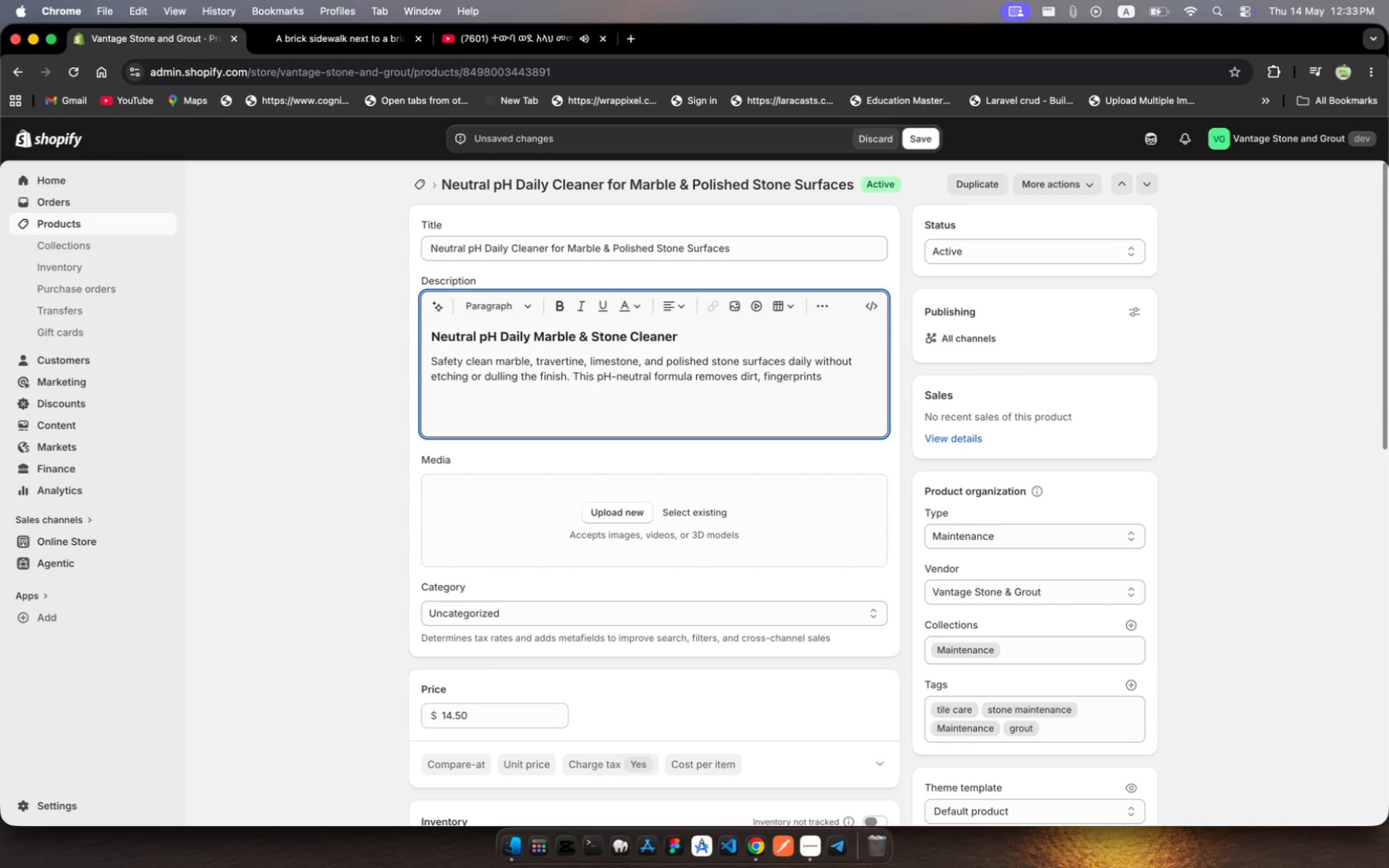 
wait(5.02)
 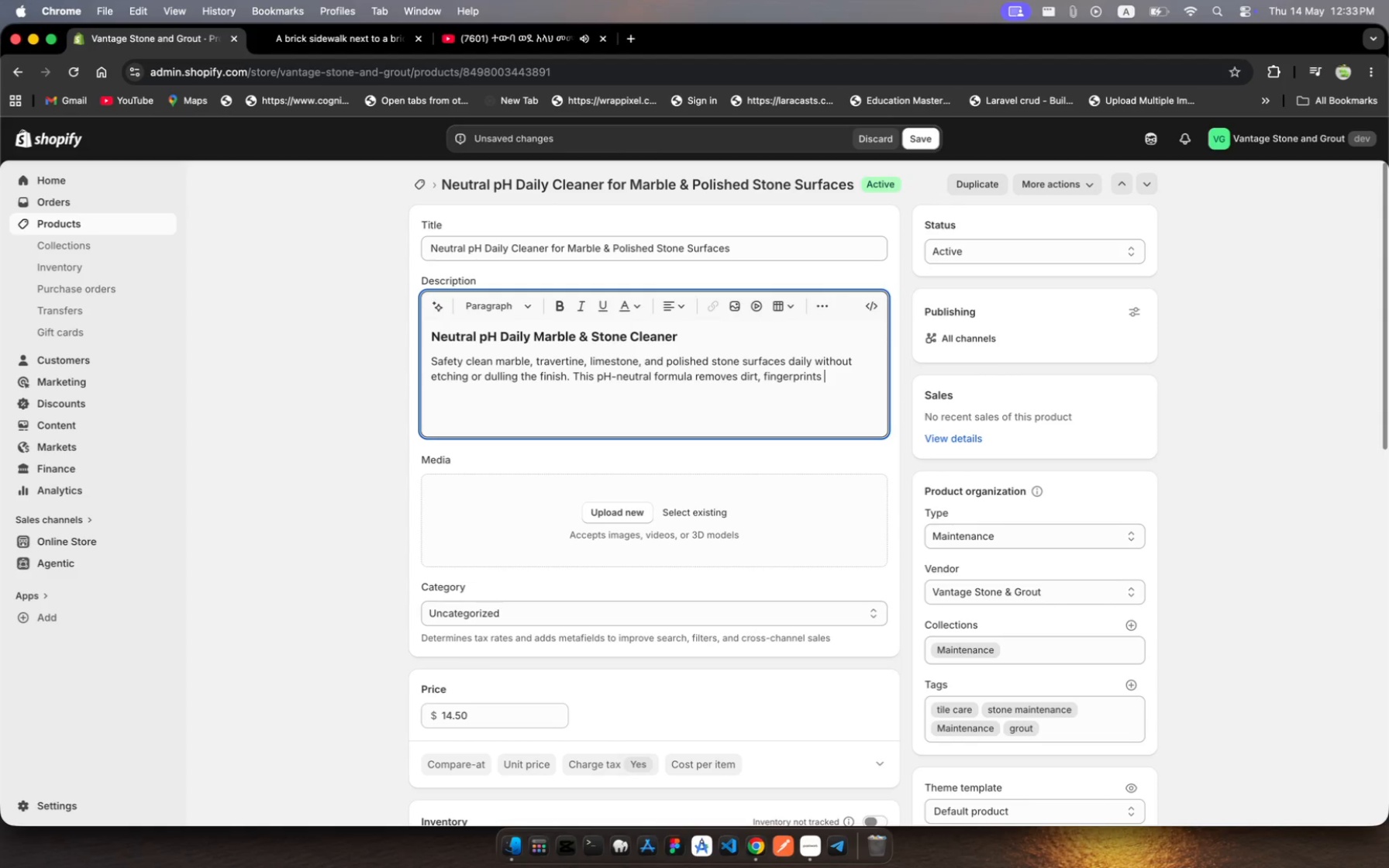 
key(Backspace)
type(, adsav)
 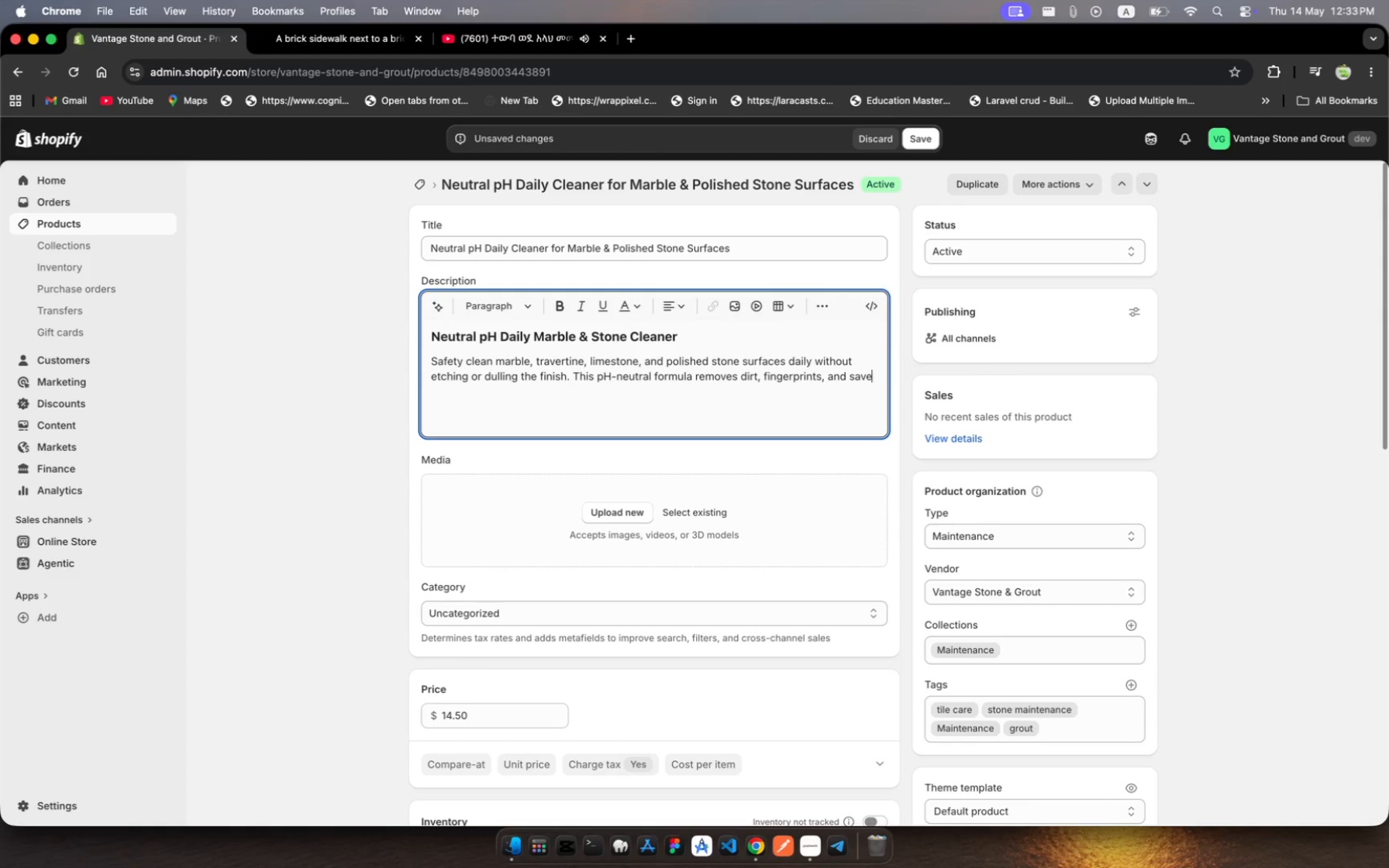 
hold_key(key=N, duration=0.39)
 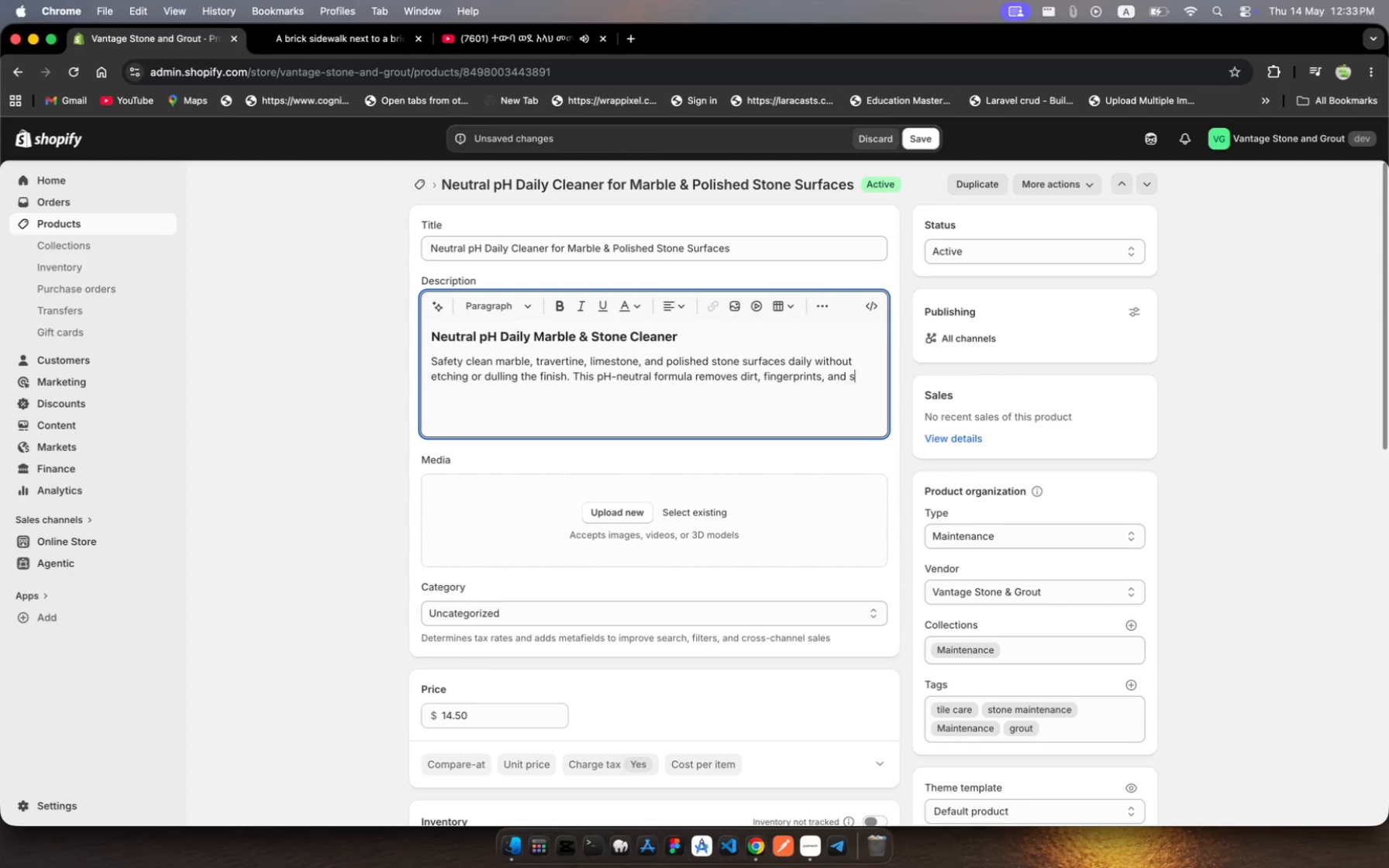 
hold_key(key=E, duration=0.37)
 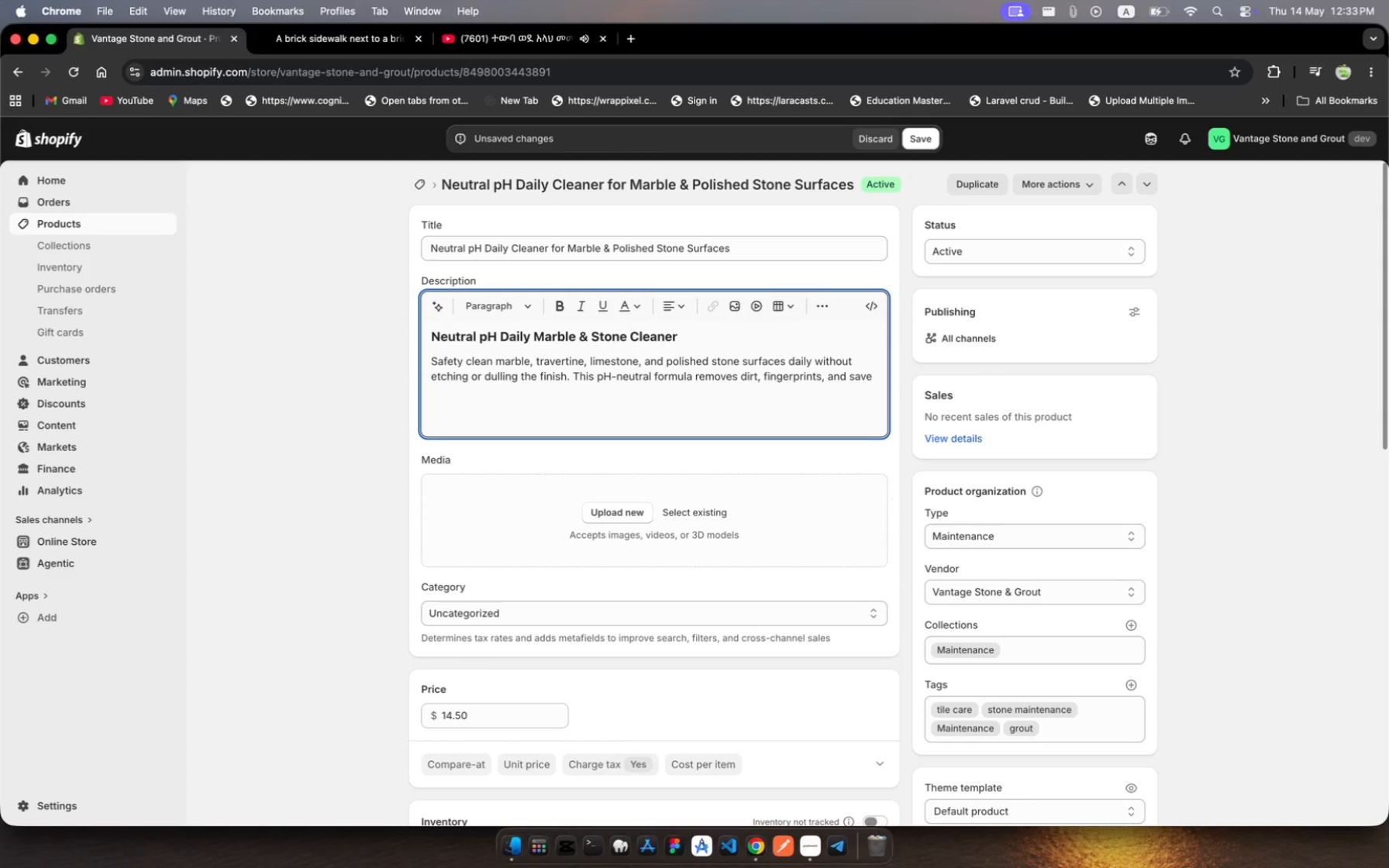 
wait(5.42)
 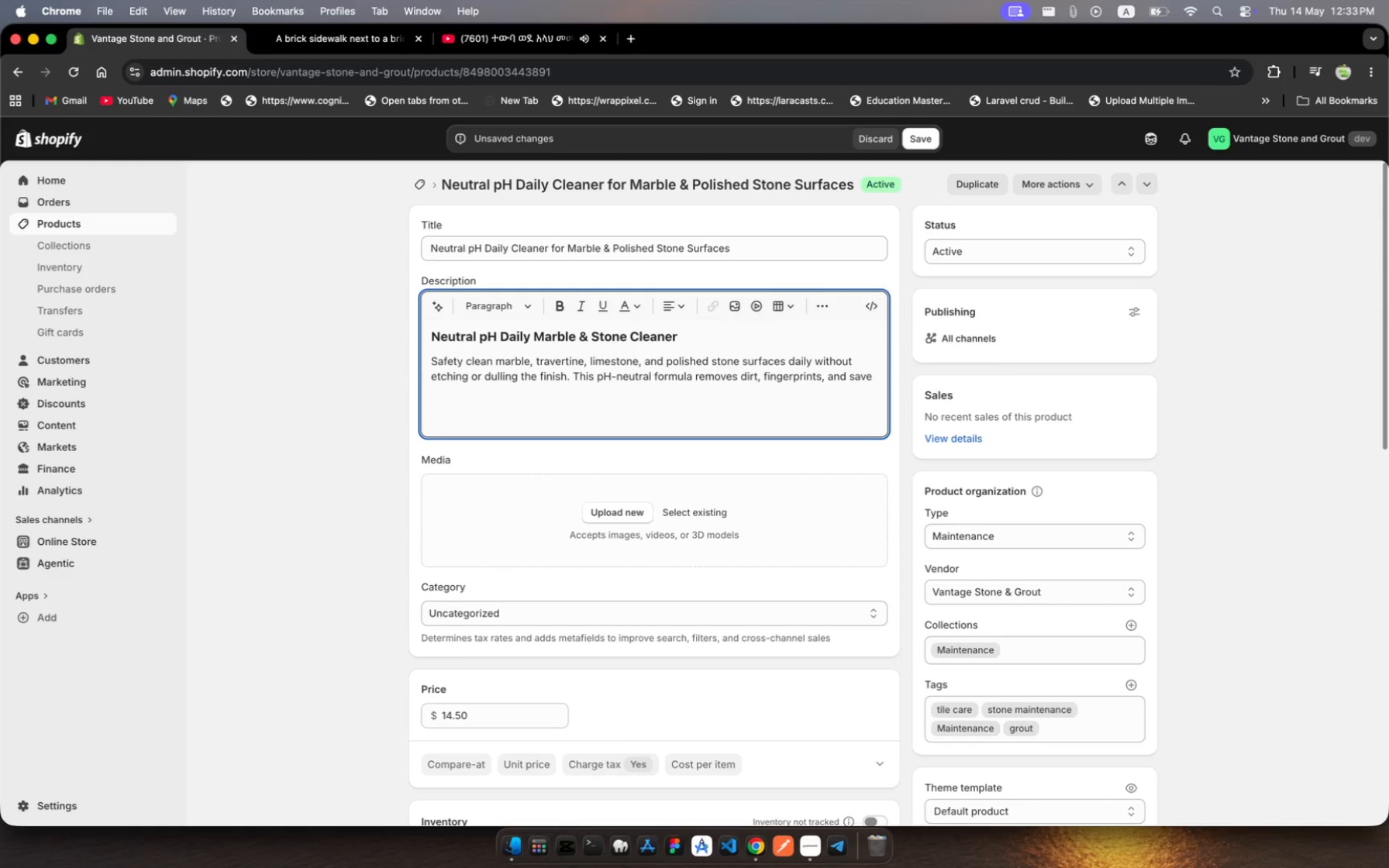 
key(Backspace)
key(Backspace)
key(Backspace)
key(Backspace)
type(every)
 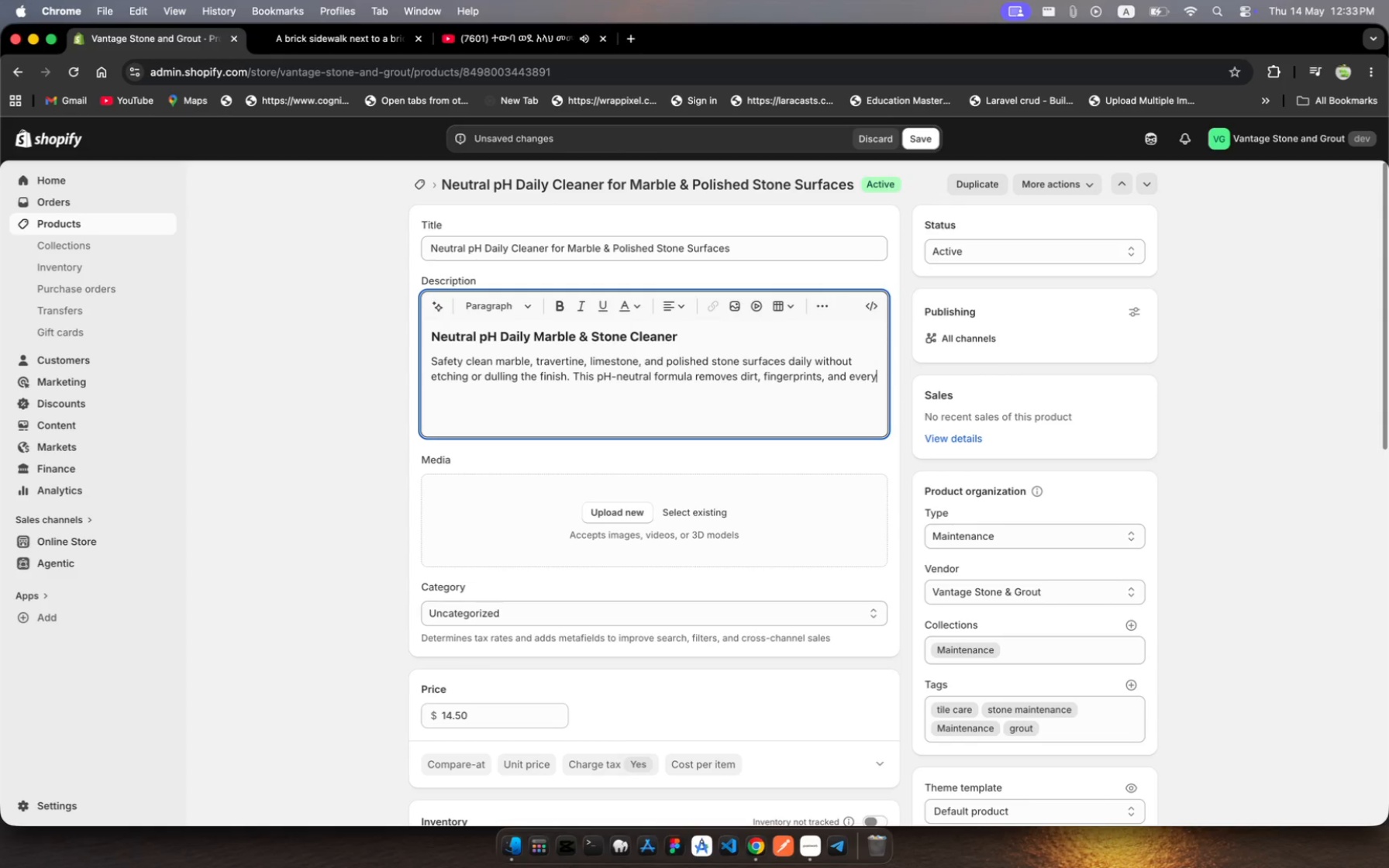 
type(day)
 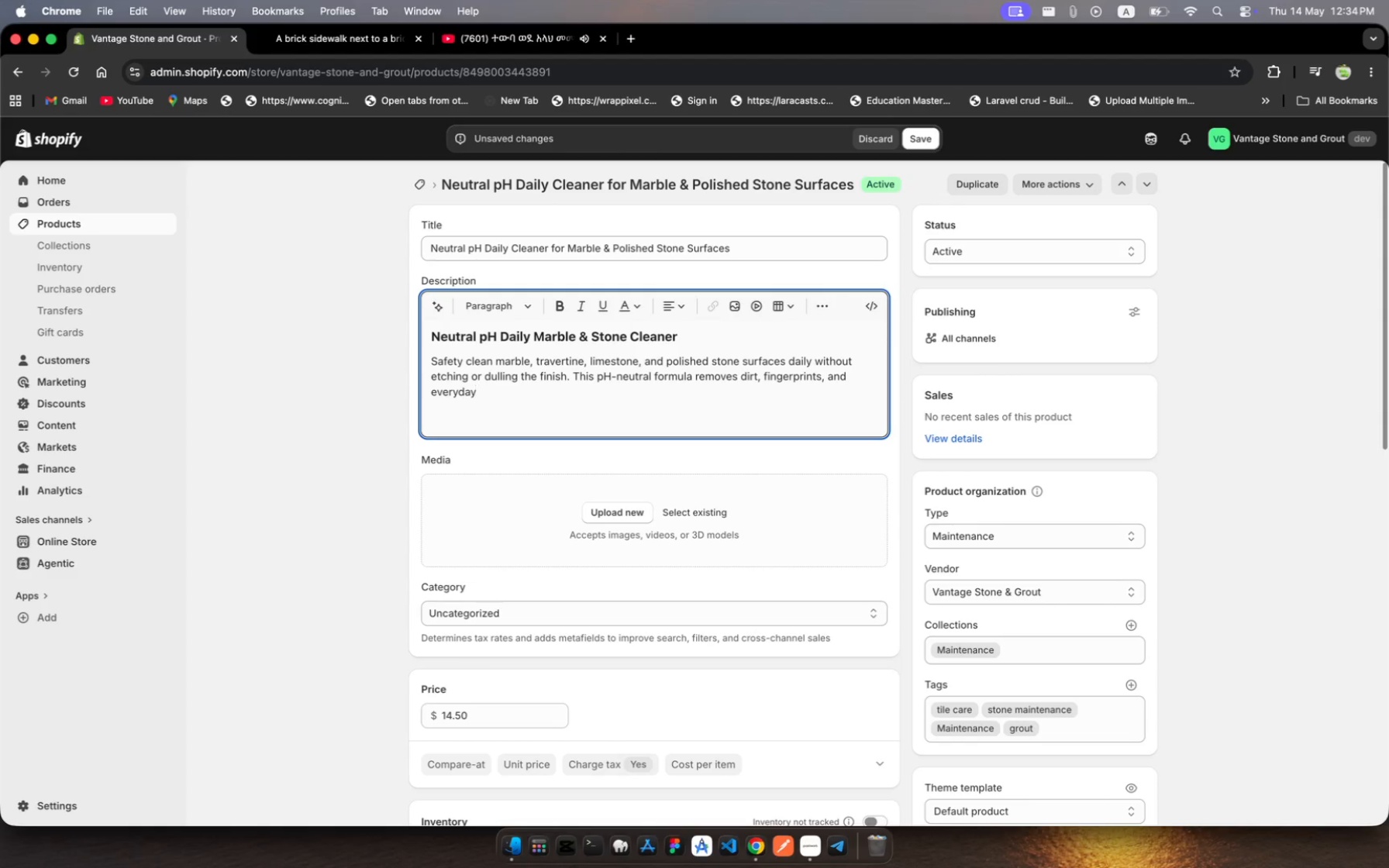 
type( grie withot harsh acids)
 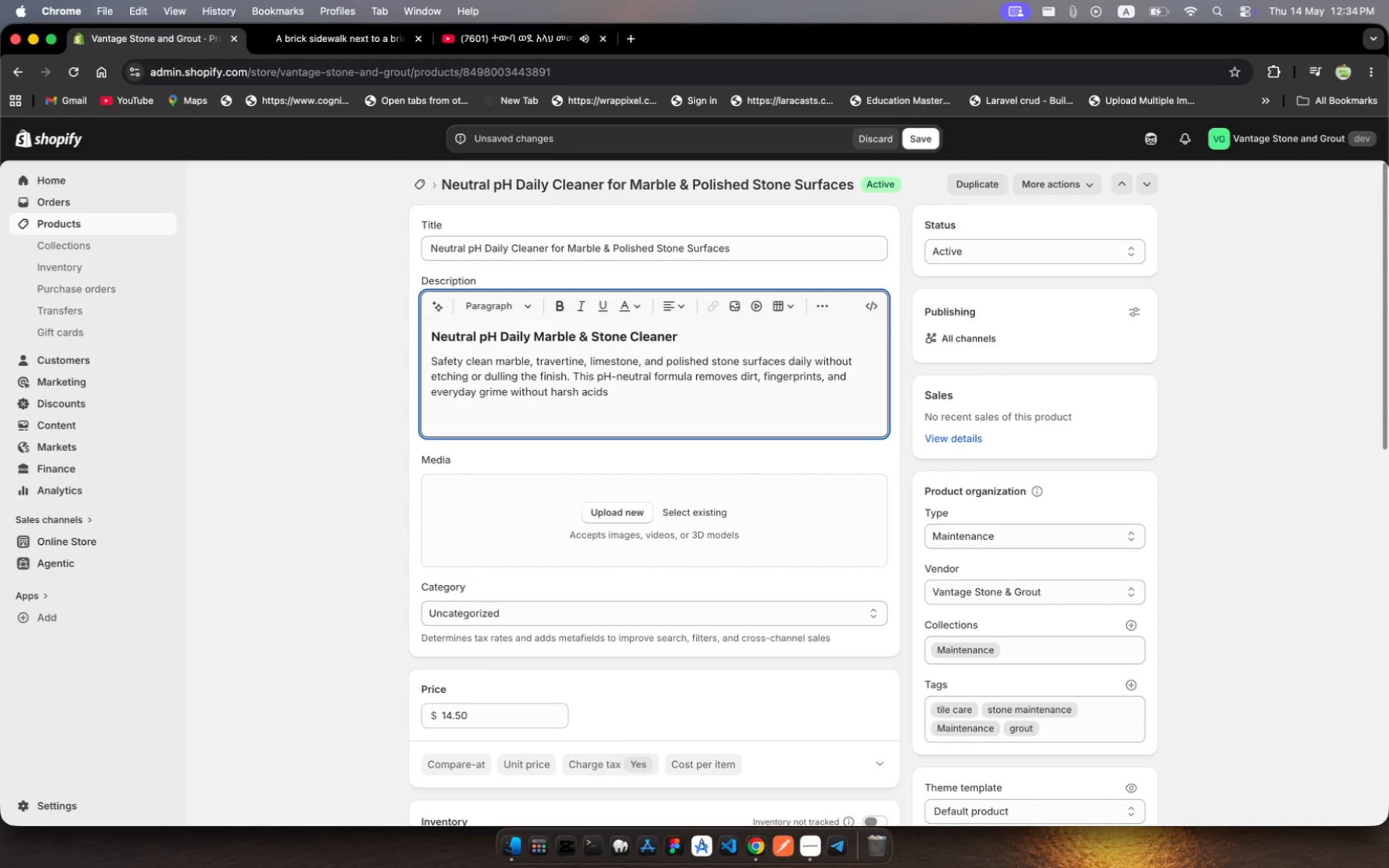 
hold_key(key=M, duration=0.3)
 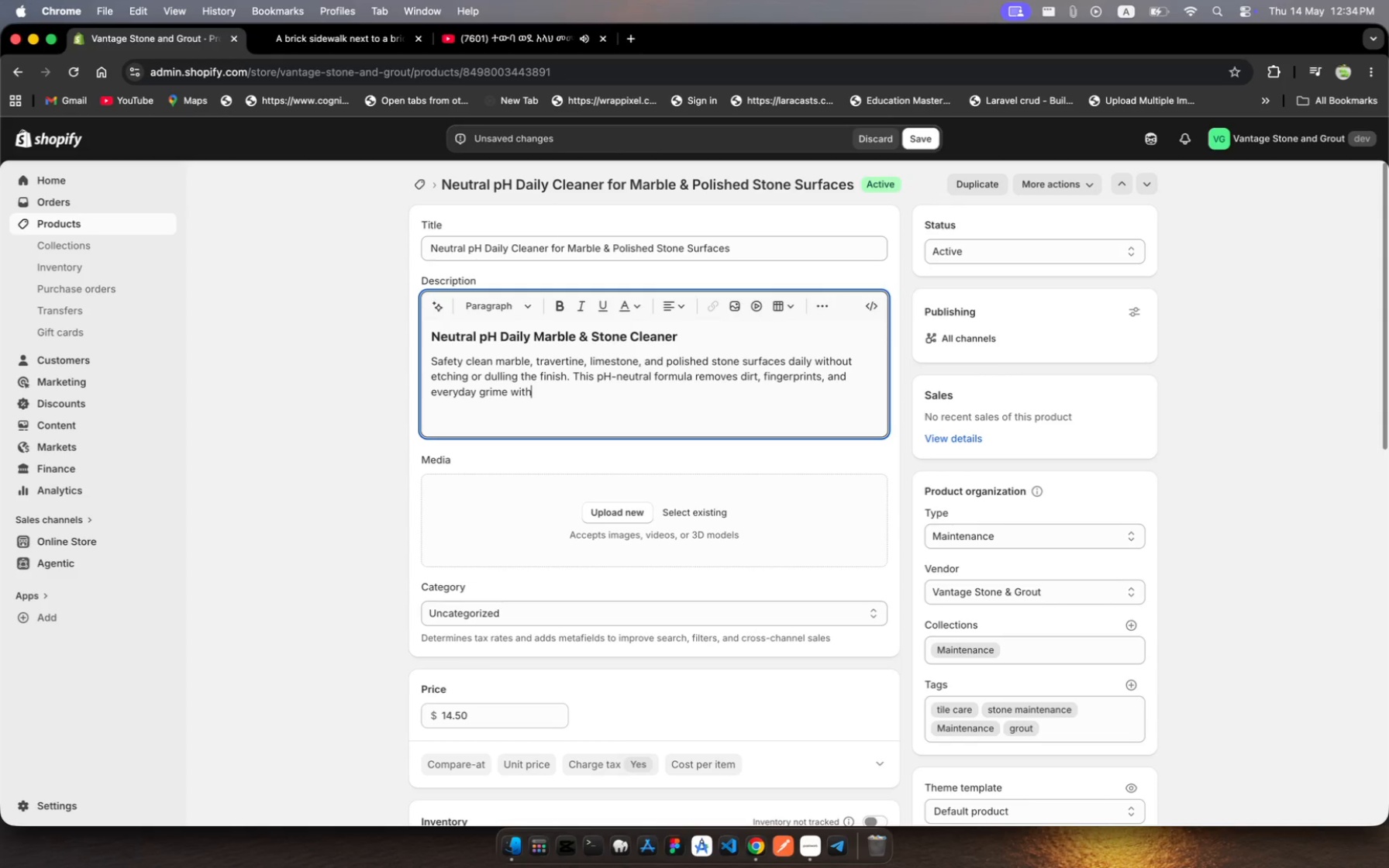 
hold_key(key=U, duration=0.36)
 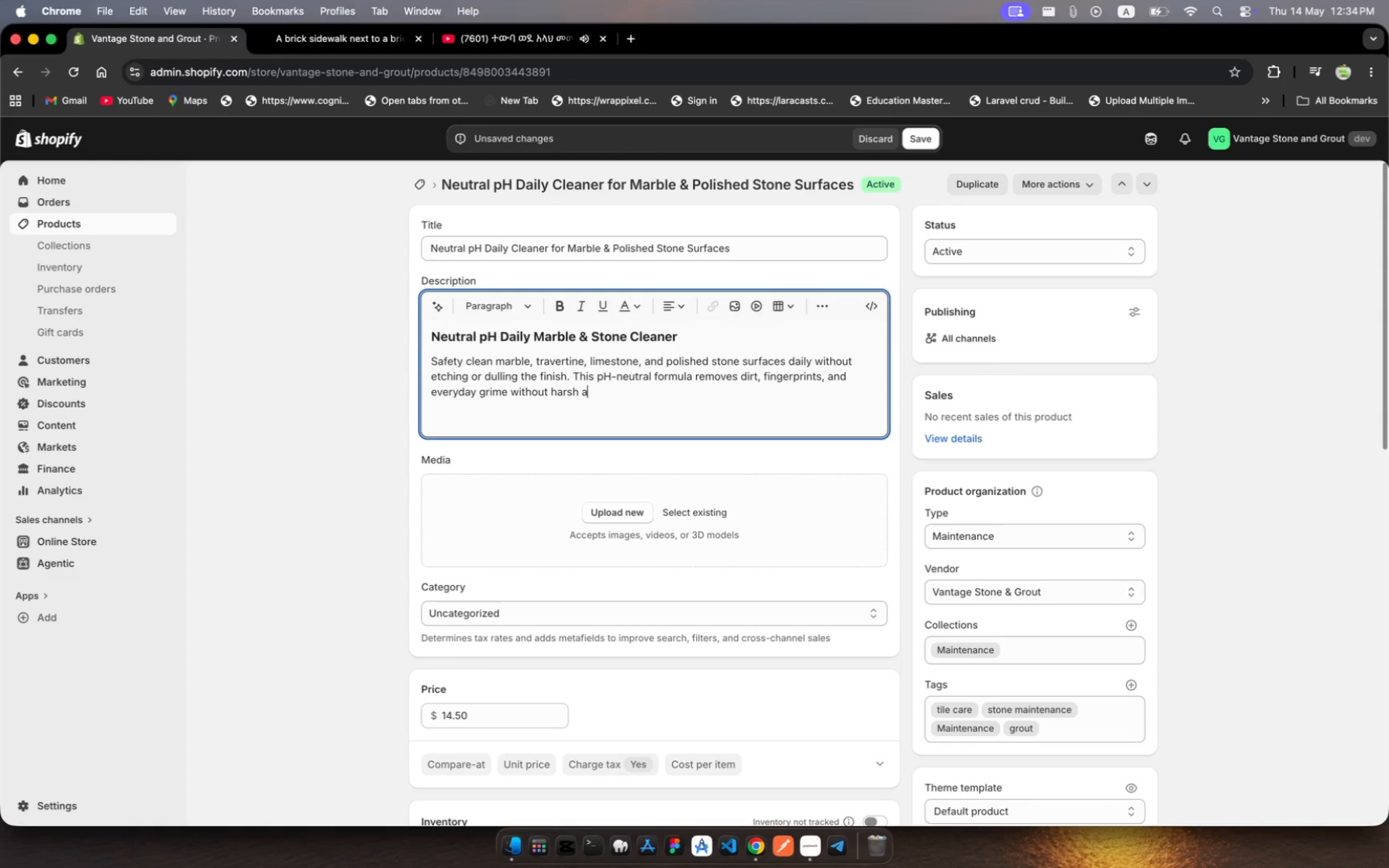 
type(or)
key(Backspace)
key(Backspace)
type( or alkalis that damae)
 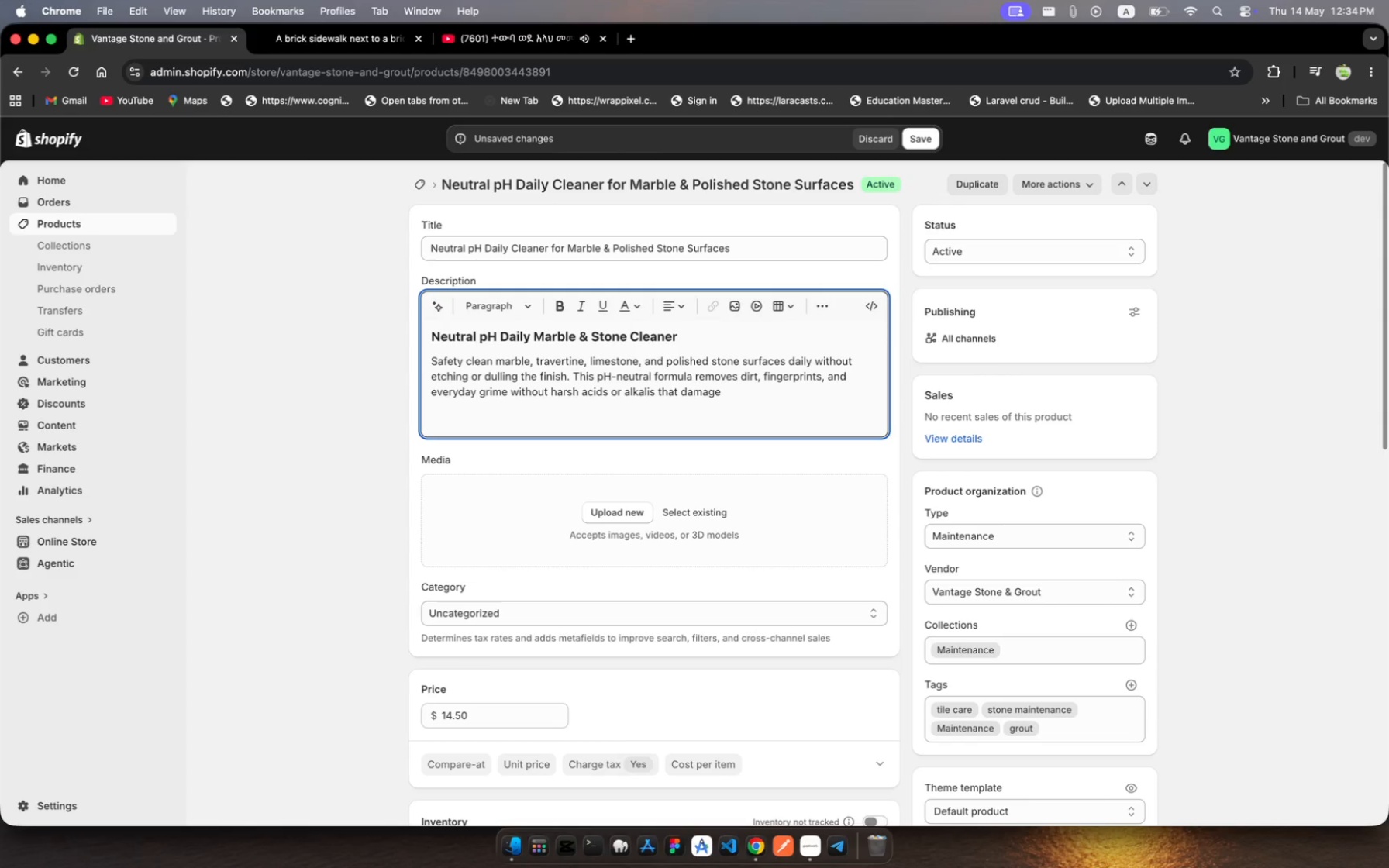 
hold_key(key=G, duration=0.36)
 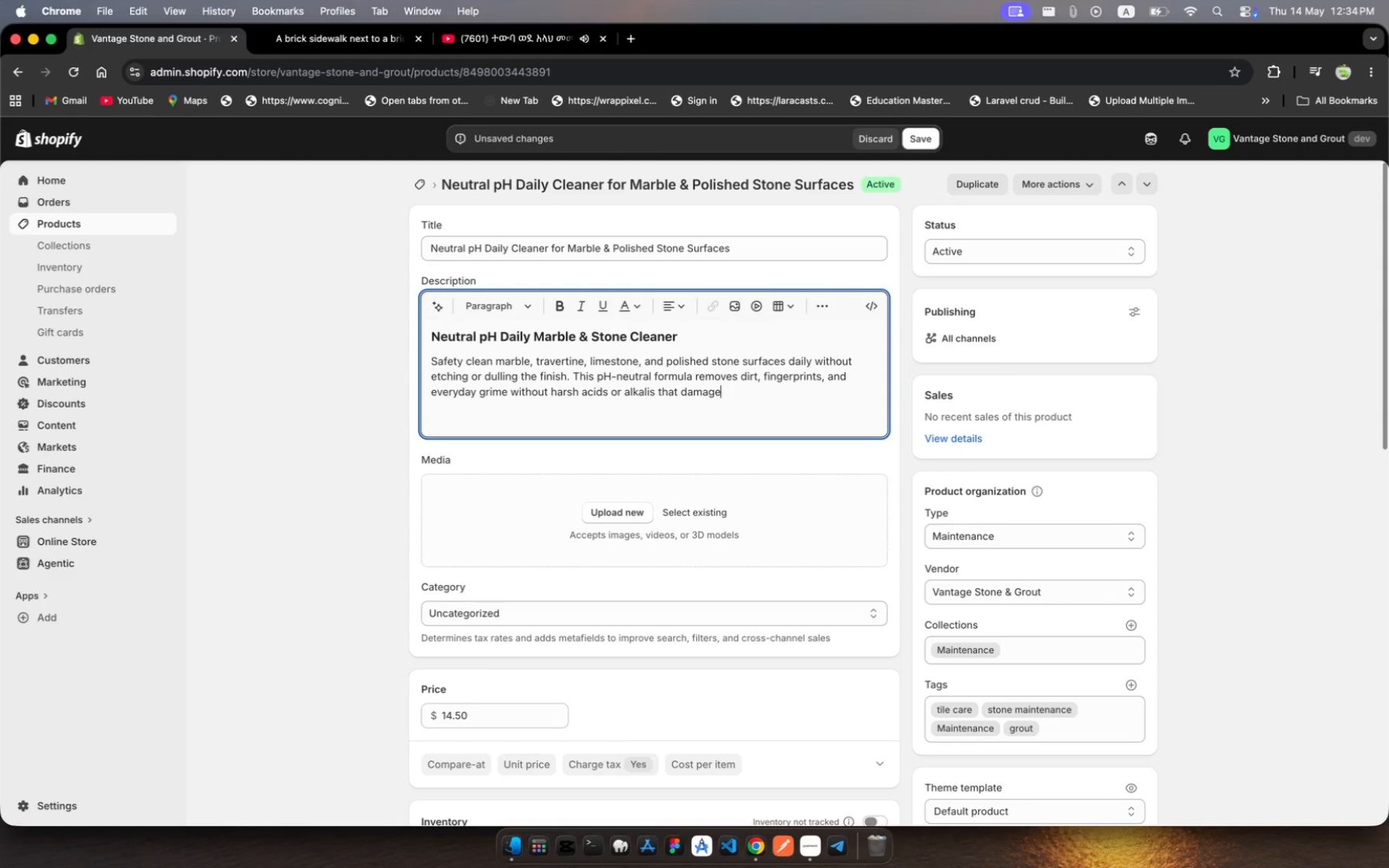 
type( natural stie)
key(Backspace)
key(Backspace)
key(Backspace)
type(one.)
 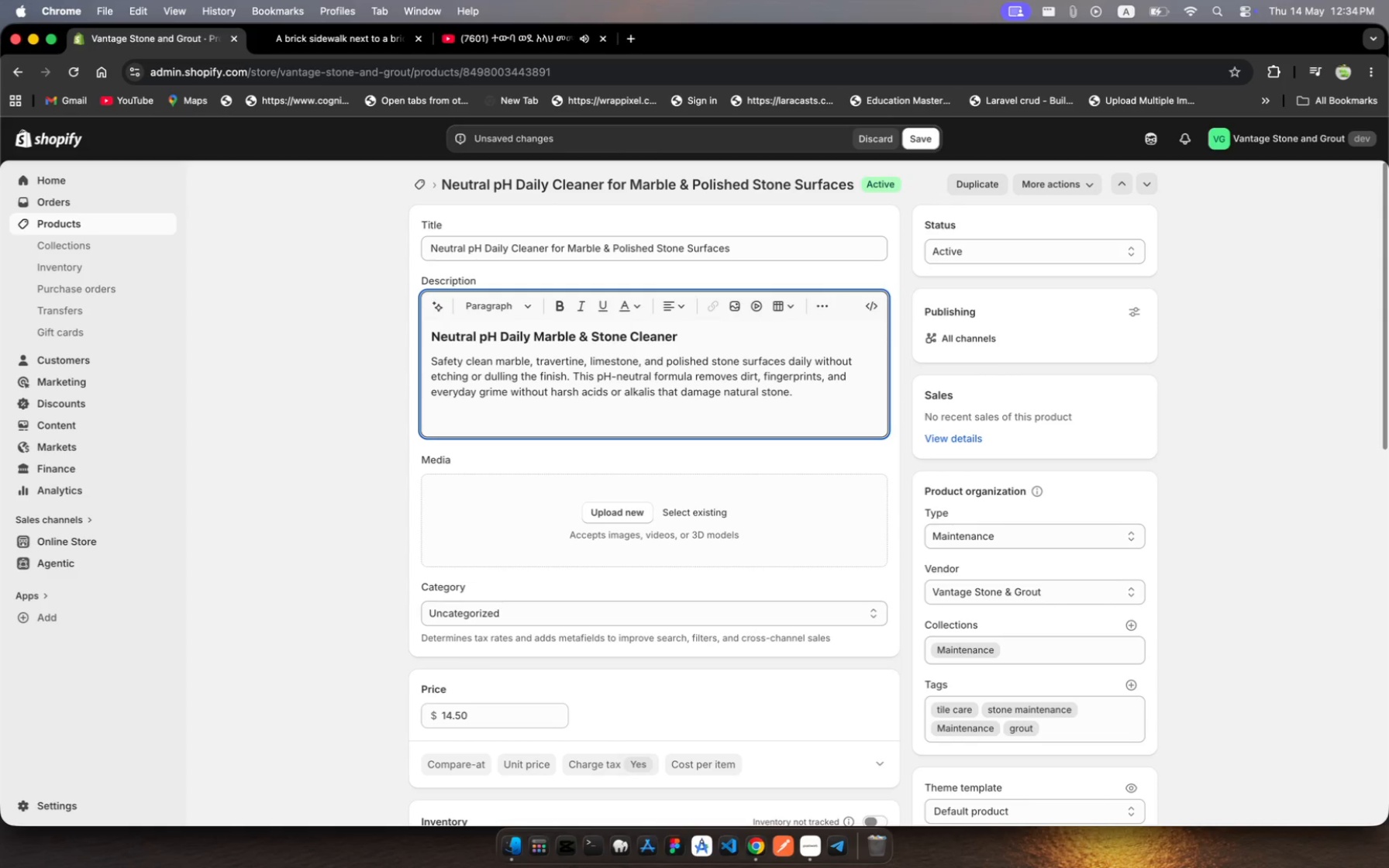 
wait(5.49)
 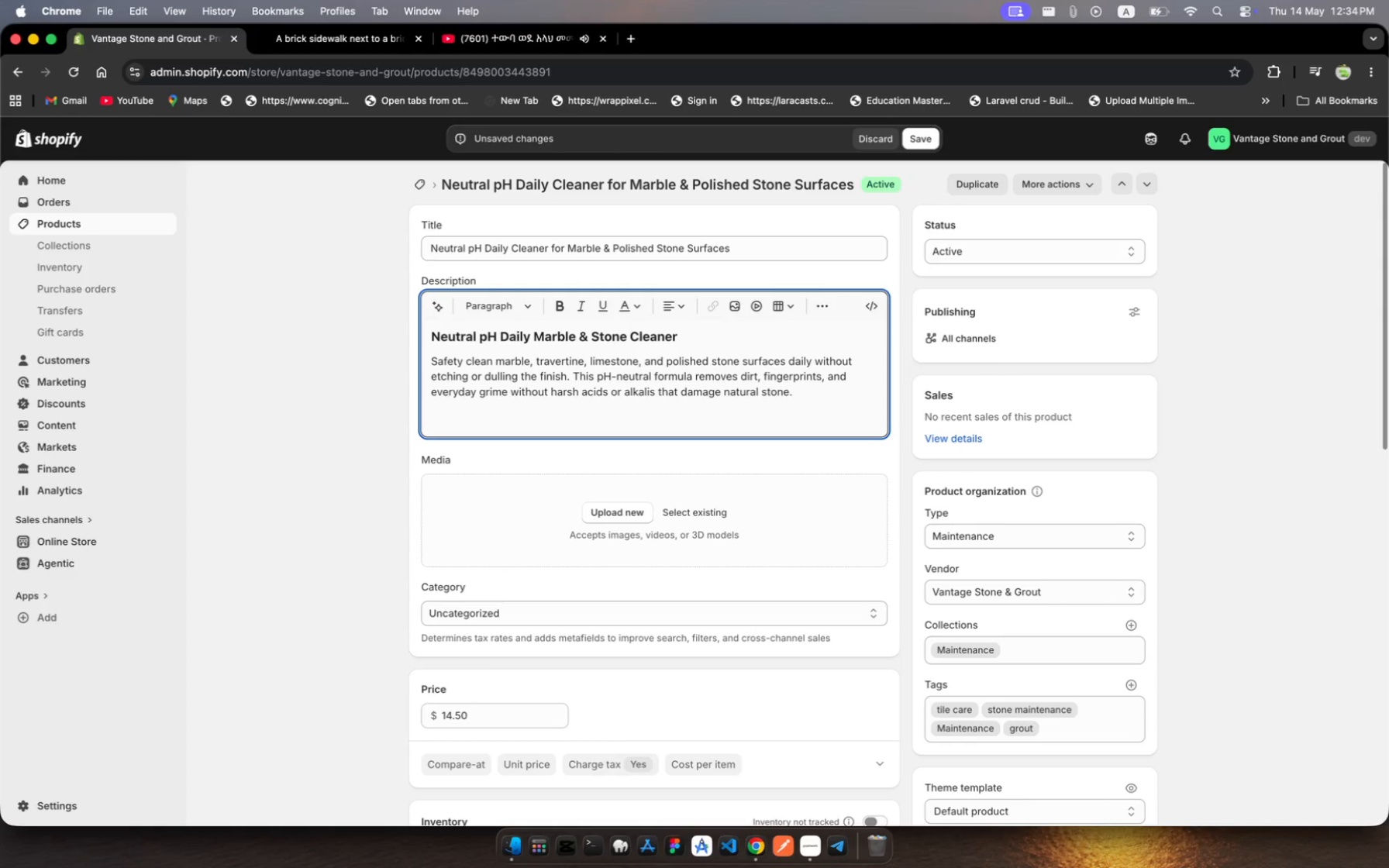 
key(Enter)
 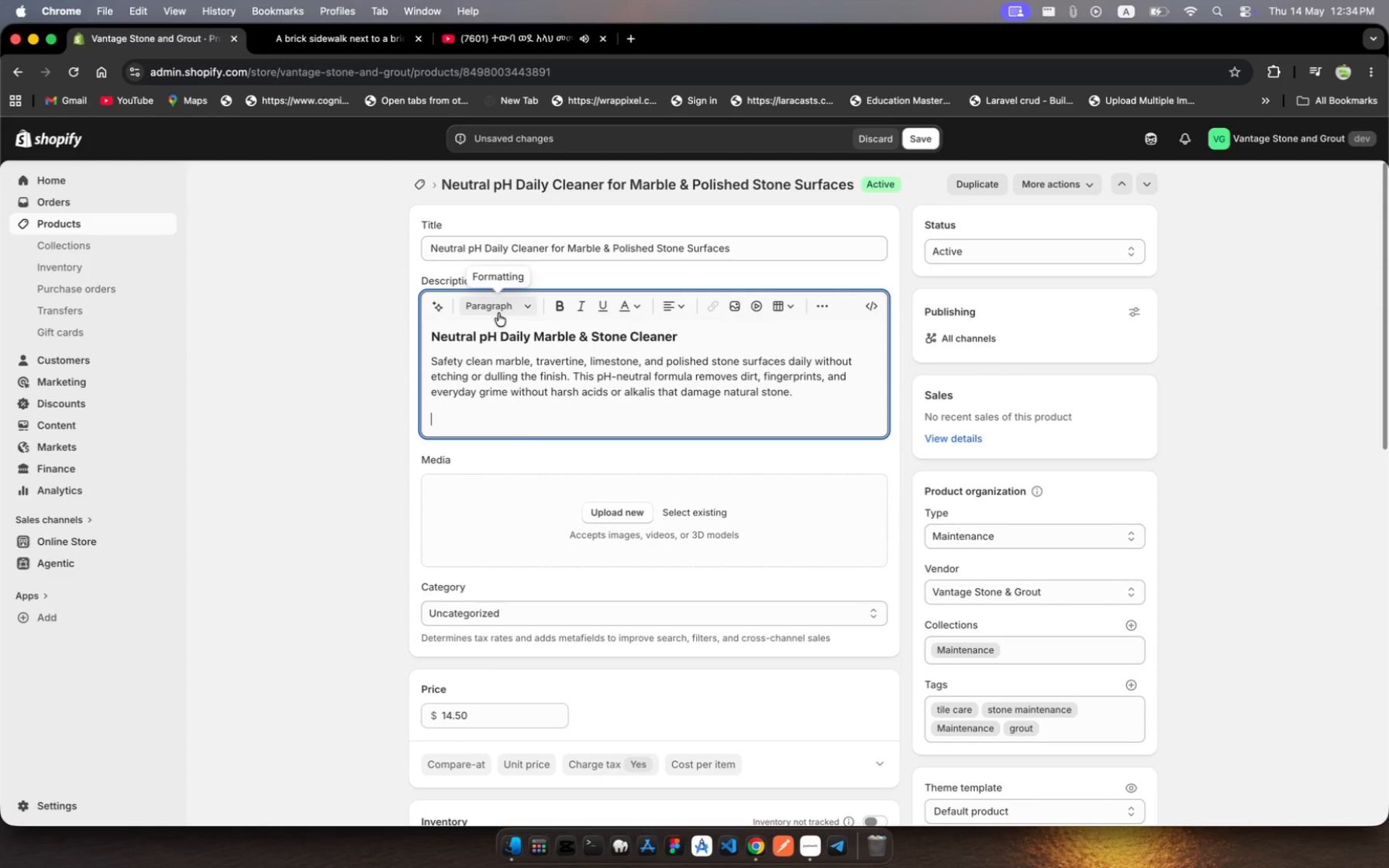 
left_click([499, 315])
 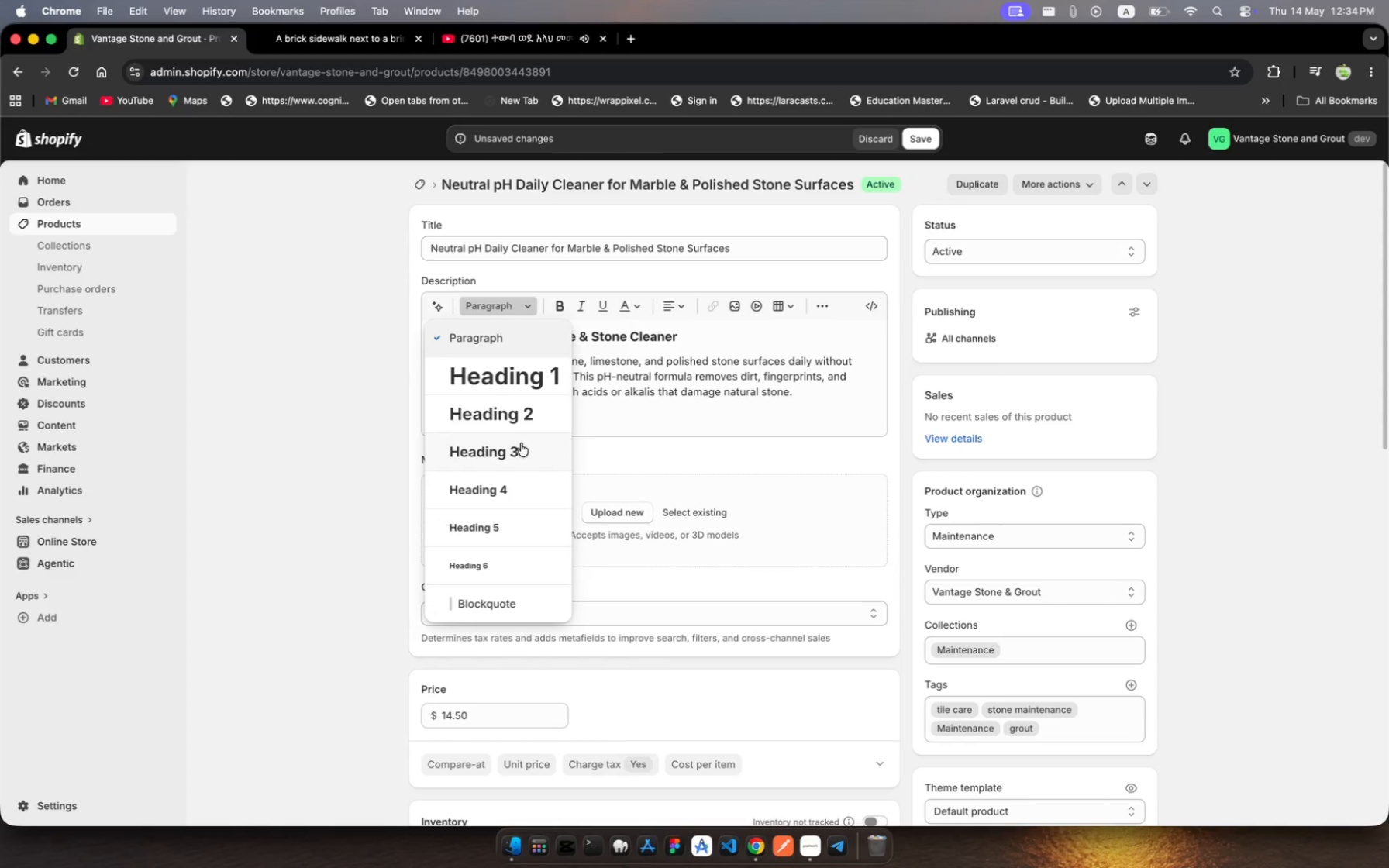 
left_click([523, 451])
 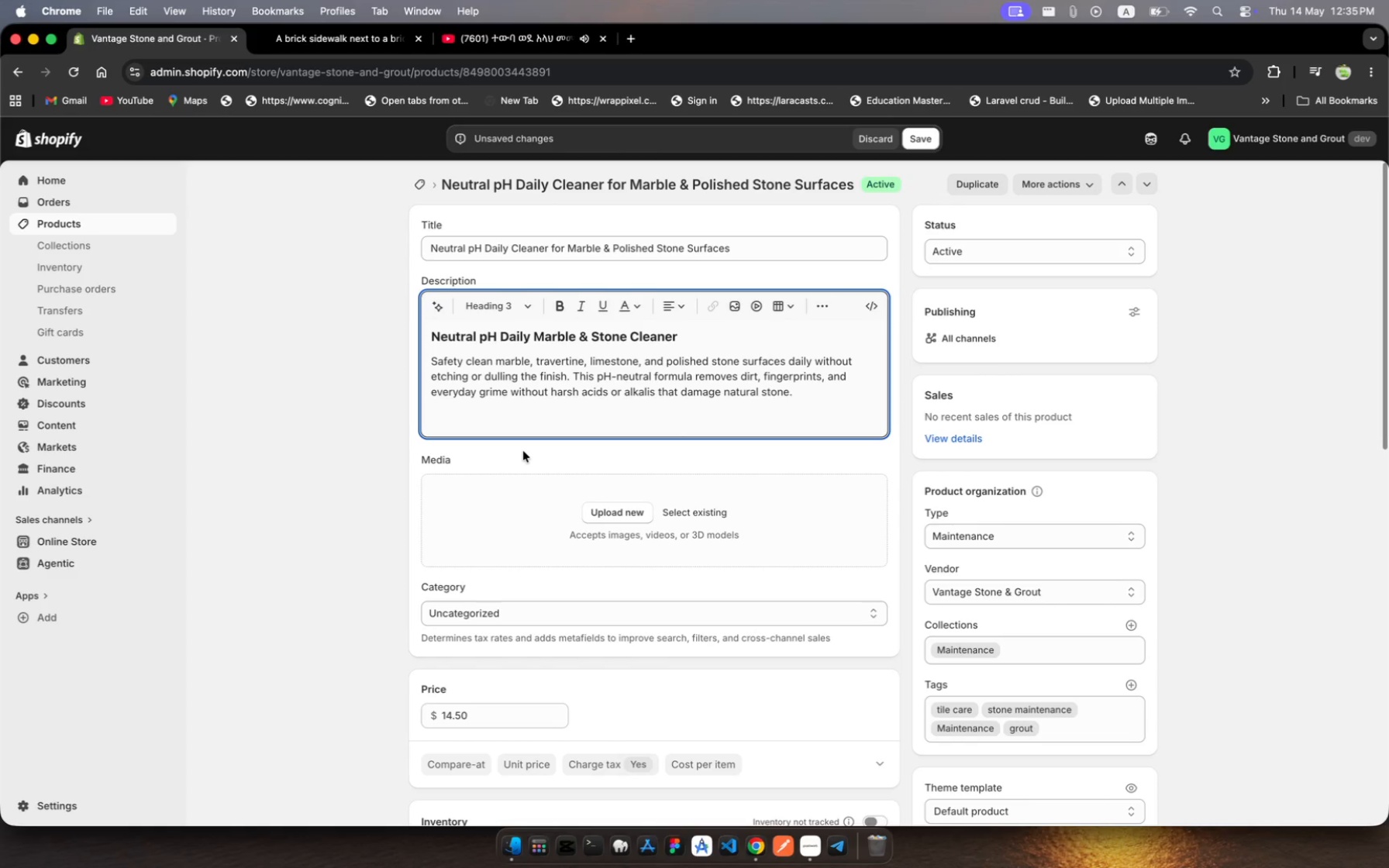 
type(Key )
 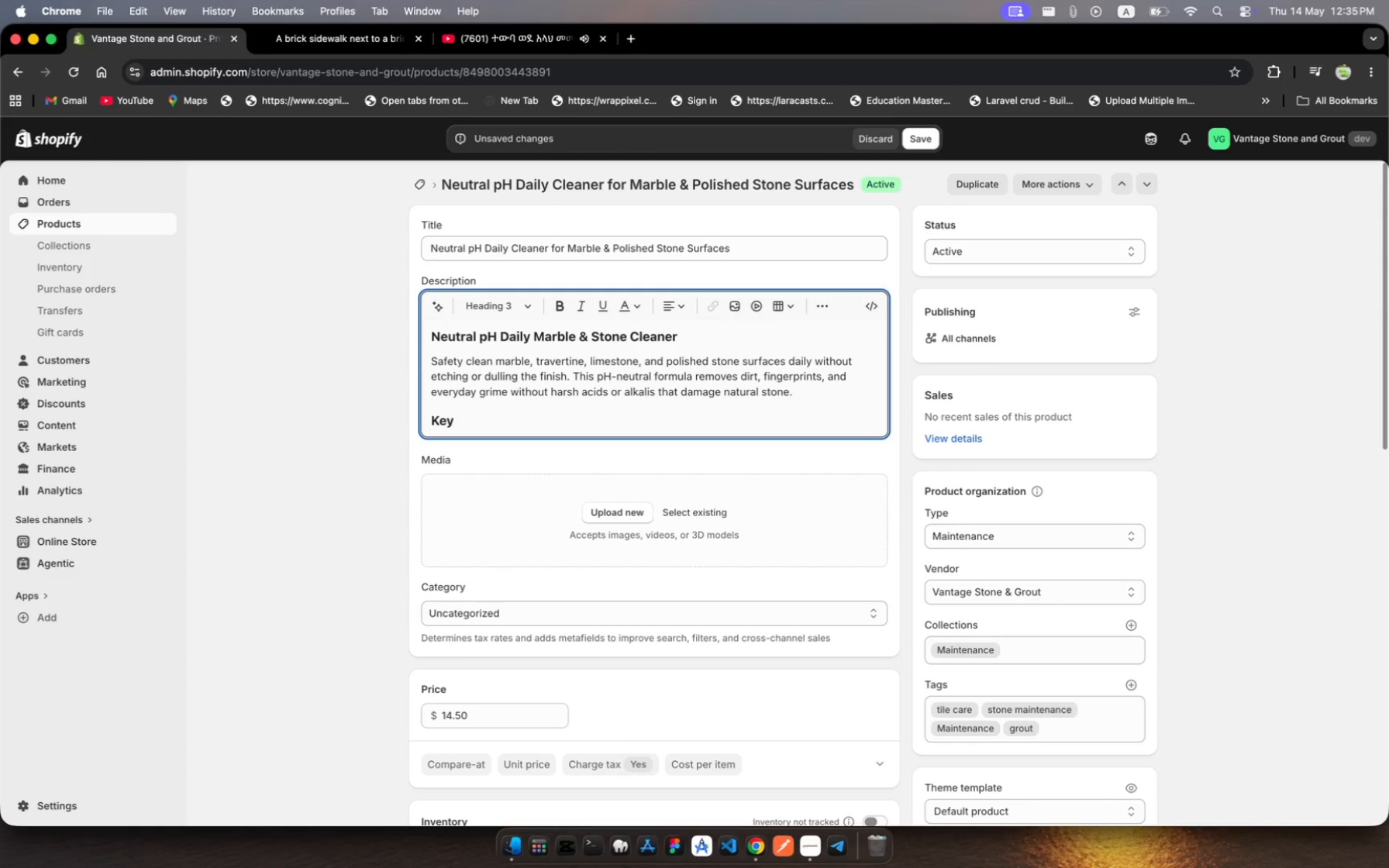 
type(Benefits)
 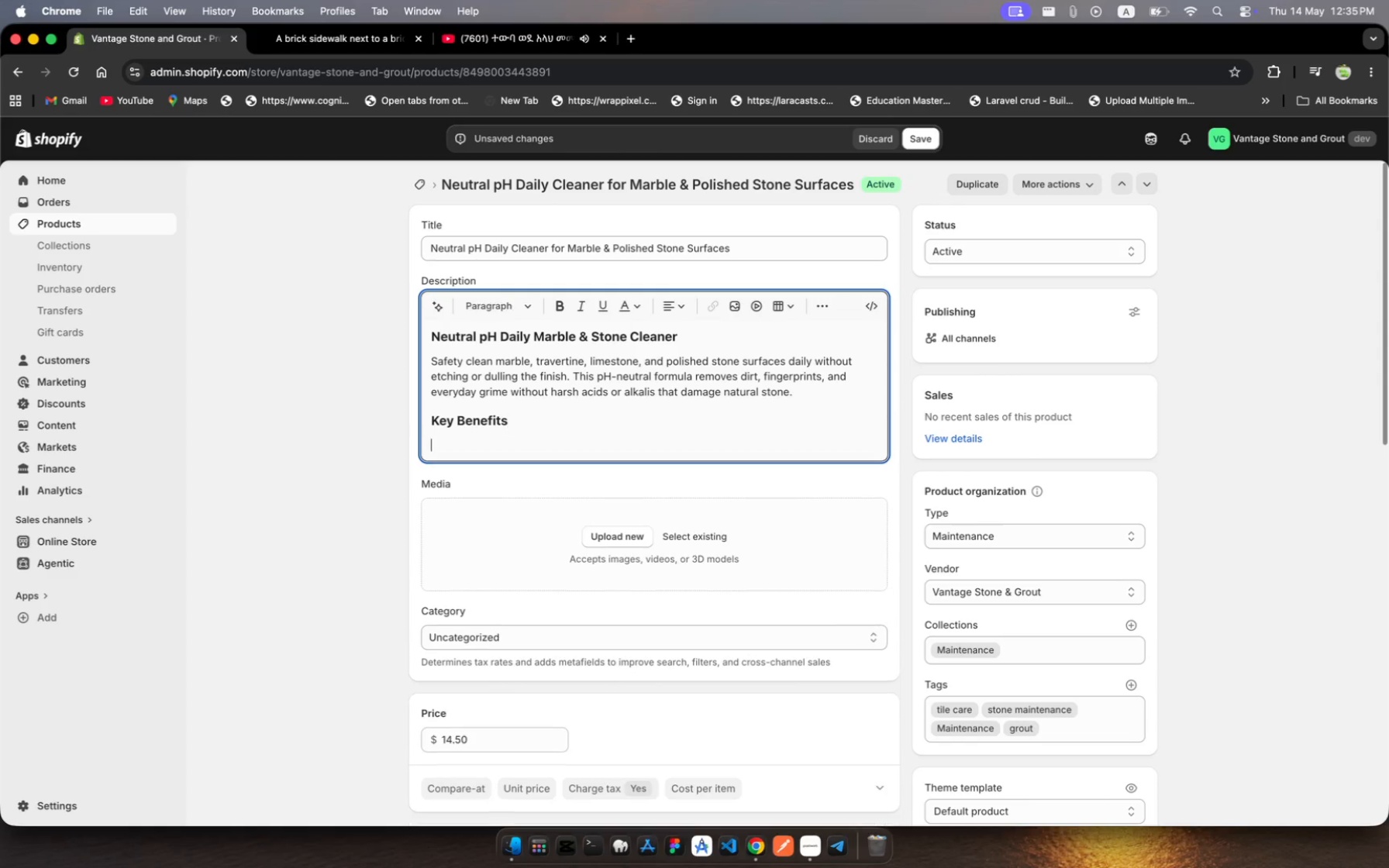 
key(Enter)
 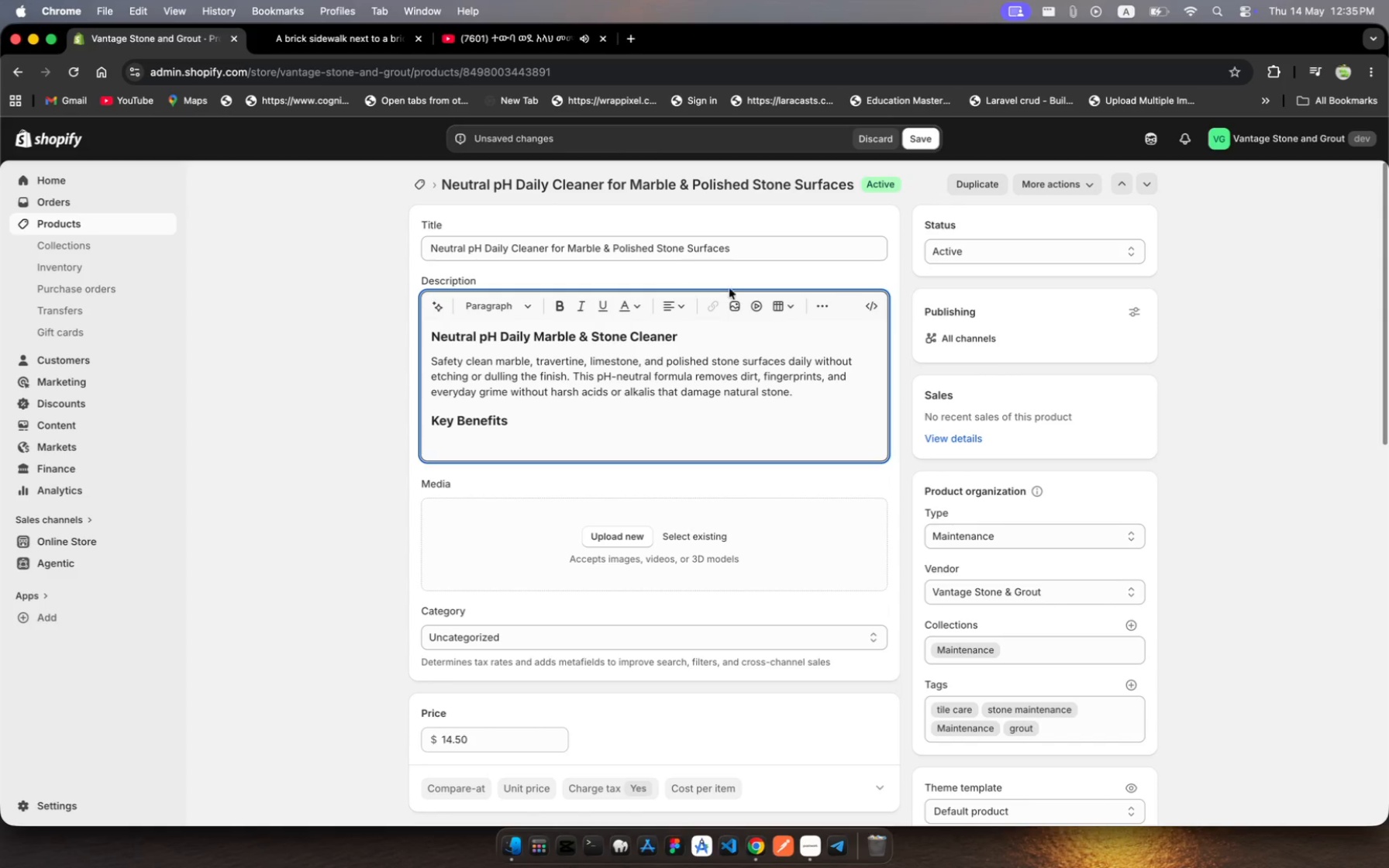 
left_click([821, 305])
 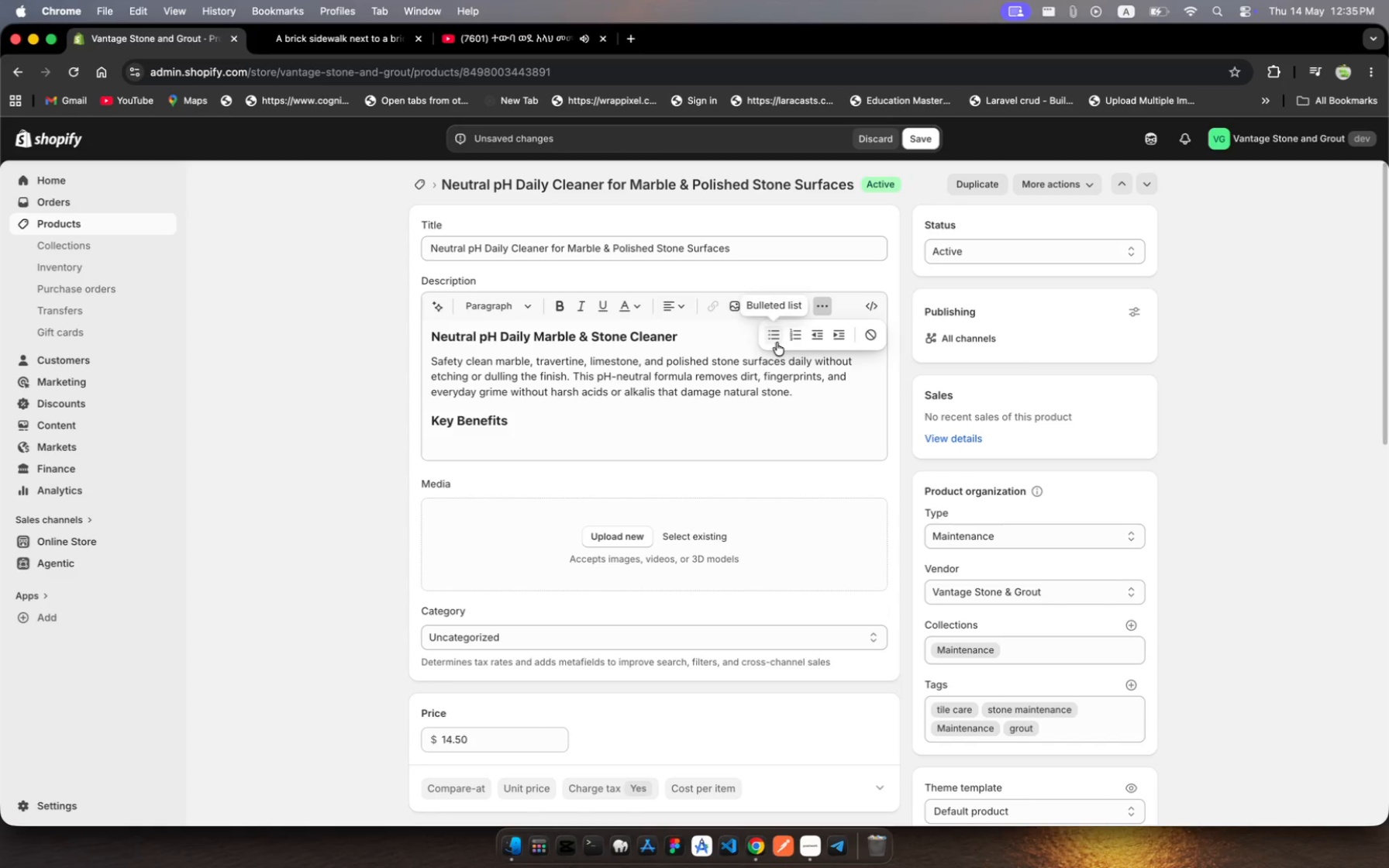 
left_click([777, 343])
 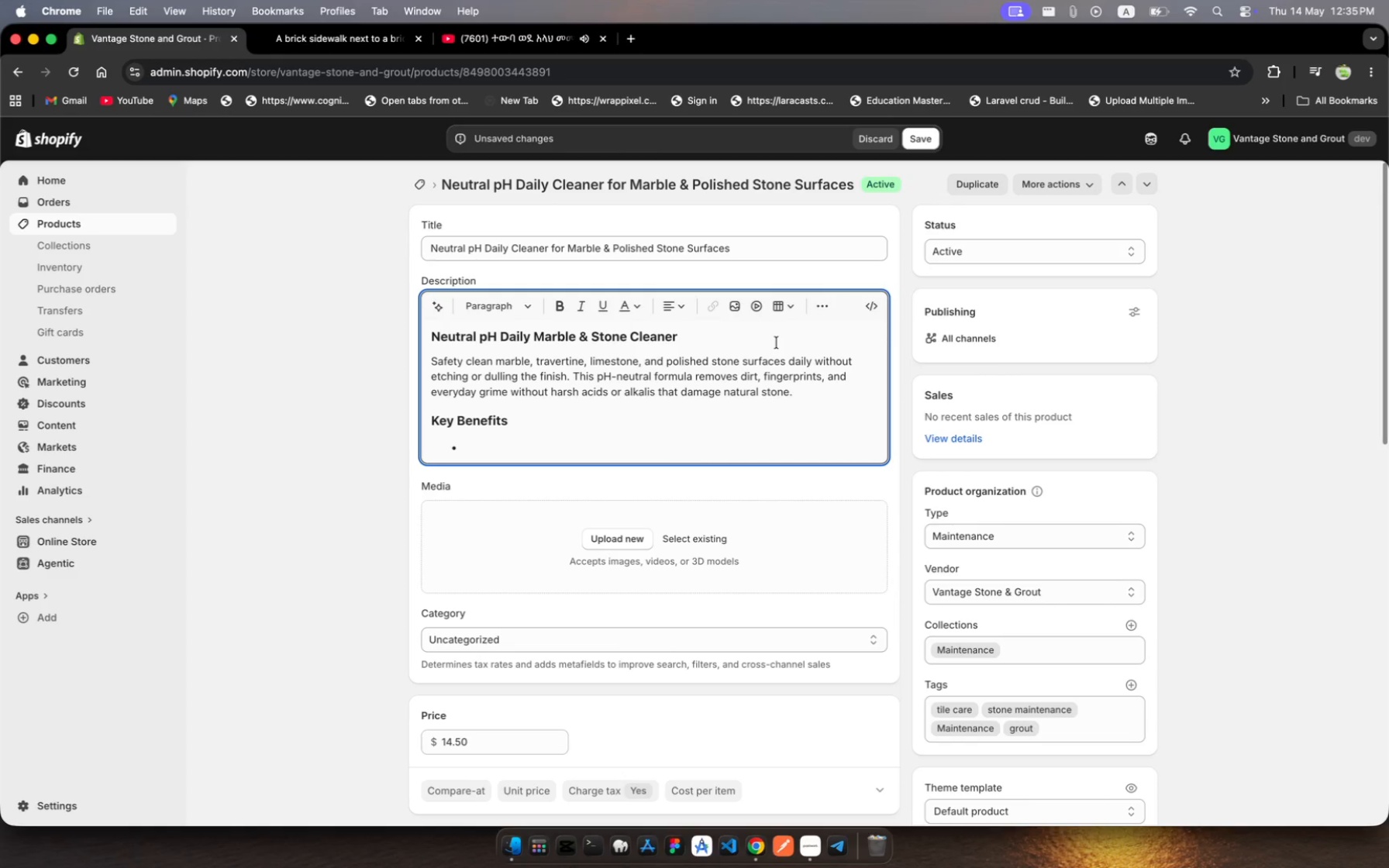 
wait(7.94)
 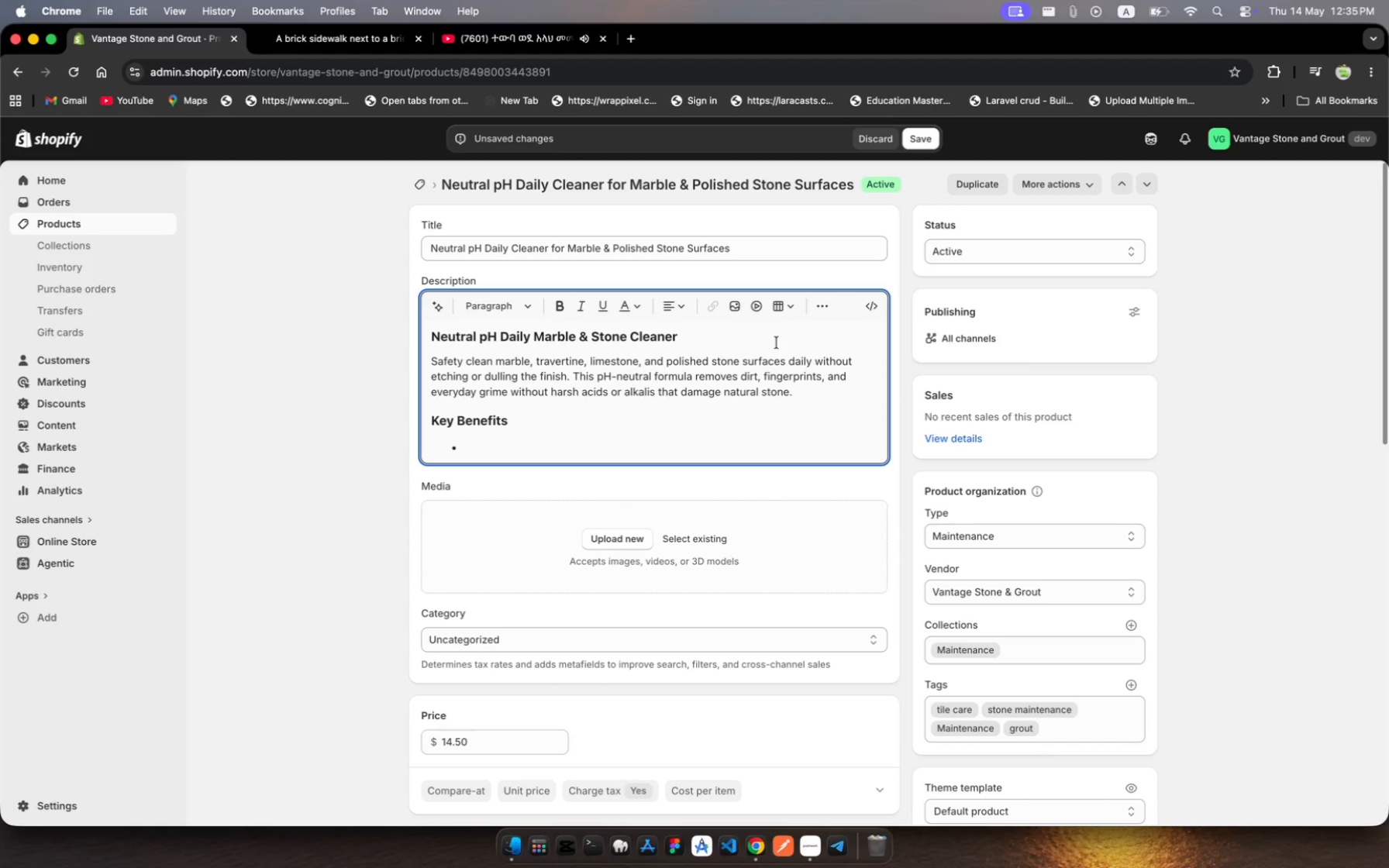 
type(pH neut)
 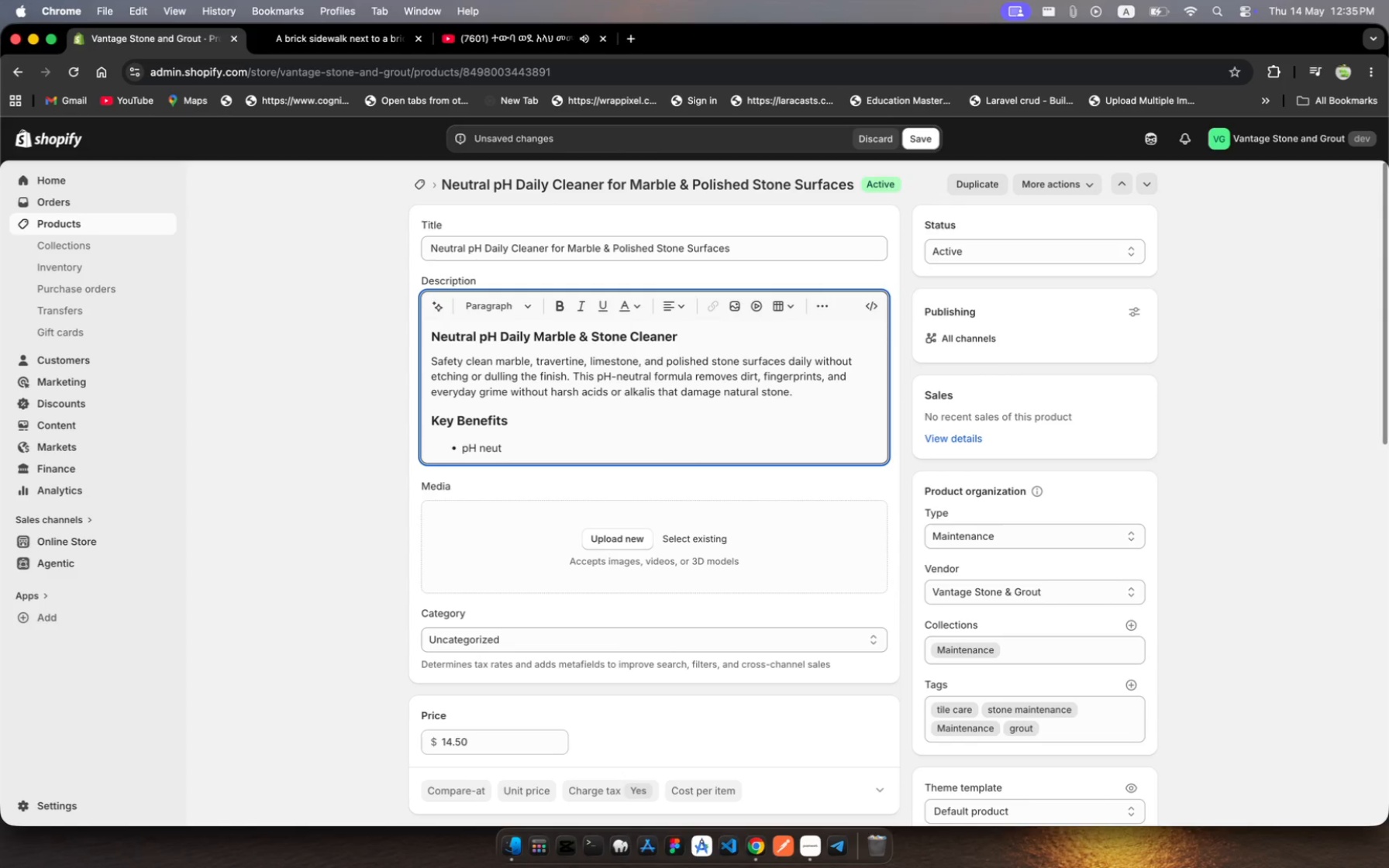 
type(ral formua - )
 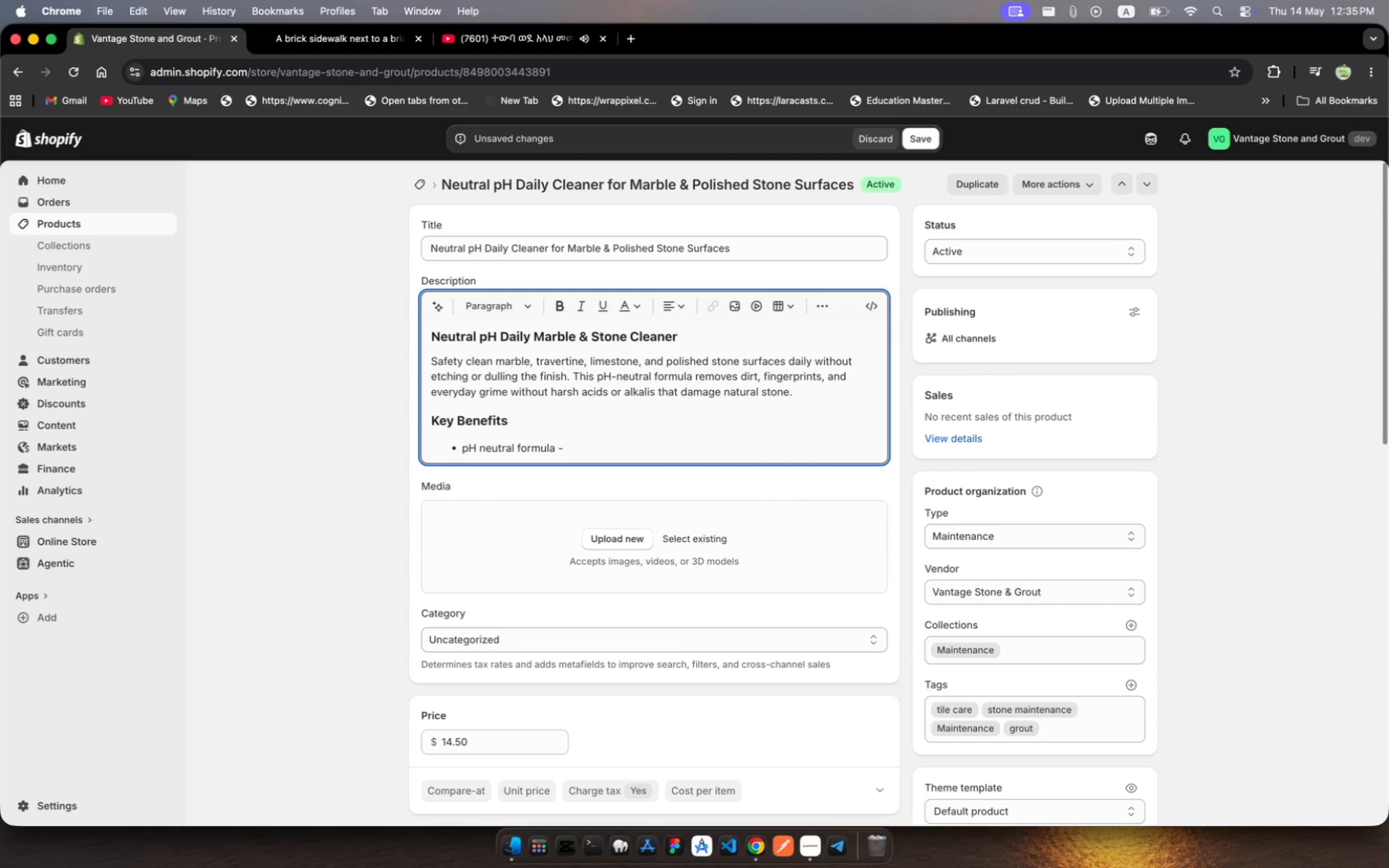 
wait(9.07)
 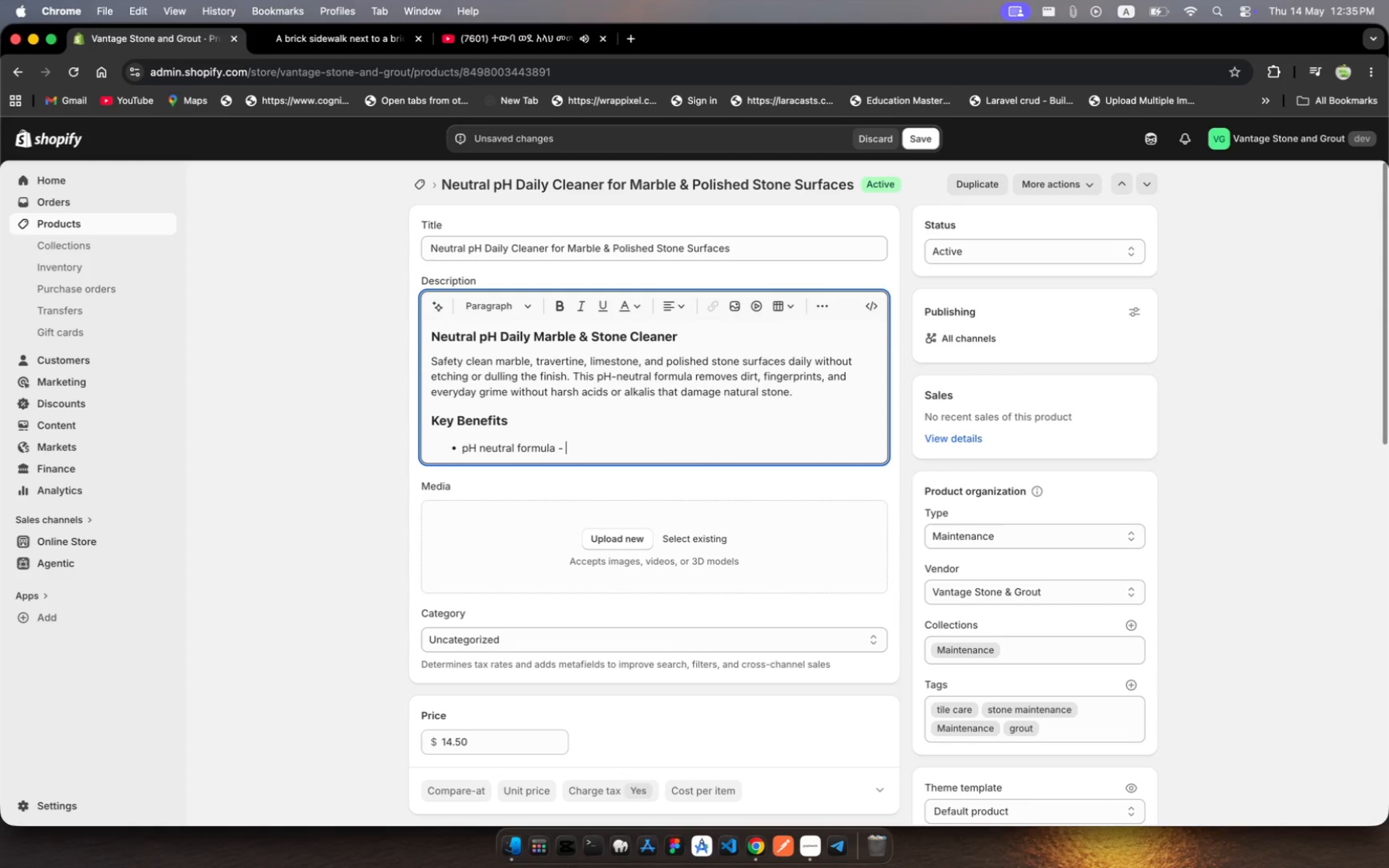 
type(saf fr daiy )
 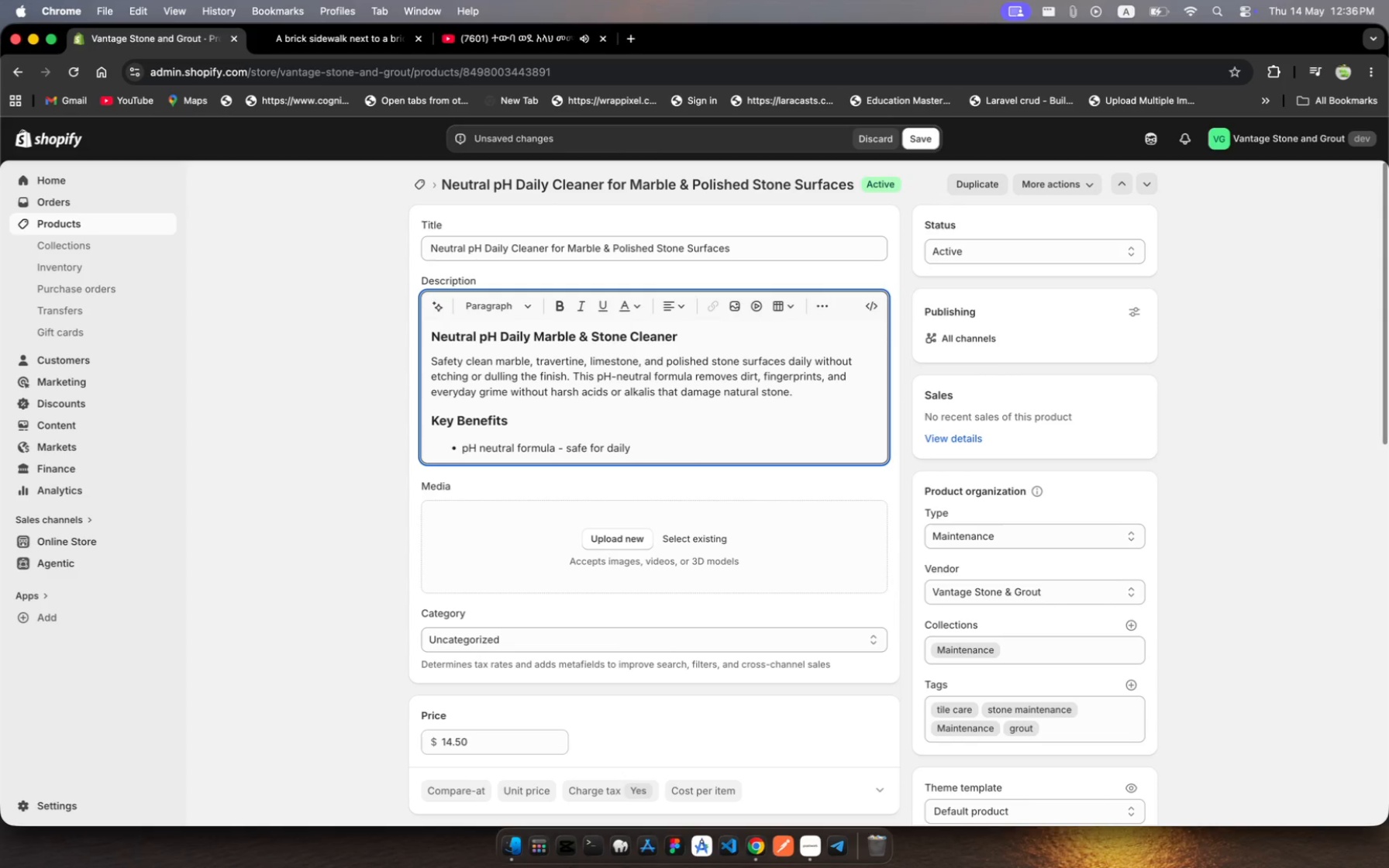 
hold_key(key=E, duration=0.3)
 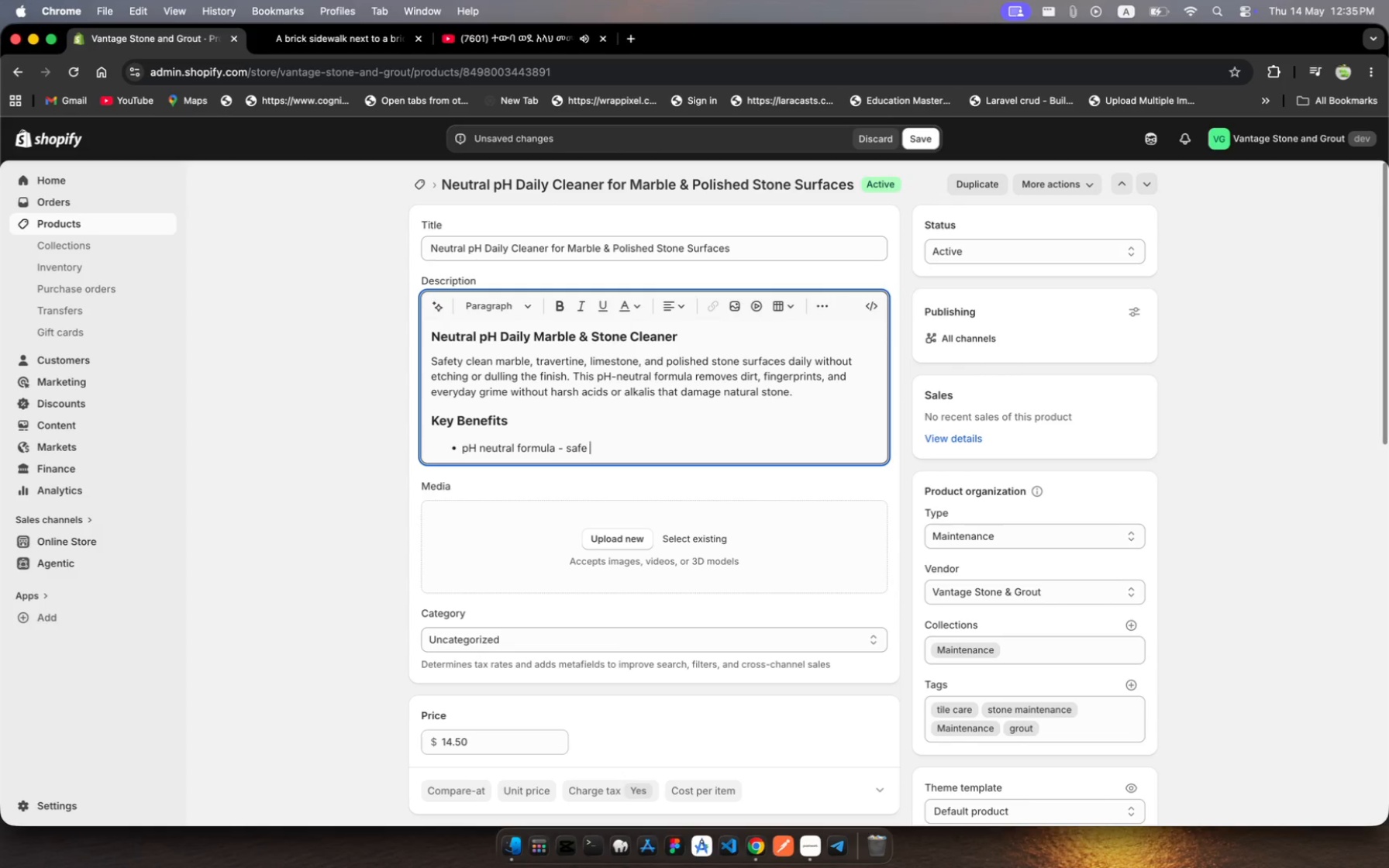 
hold_key(key=O, duration=0.36)
 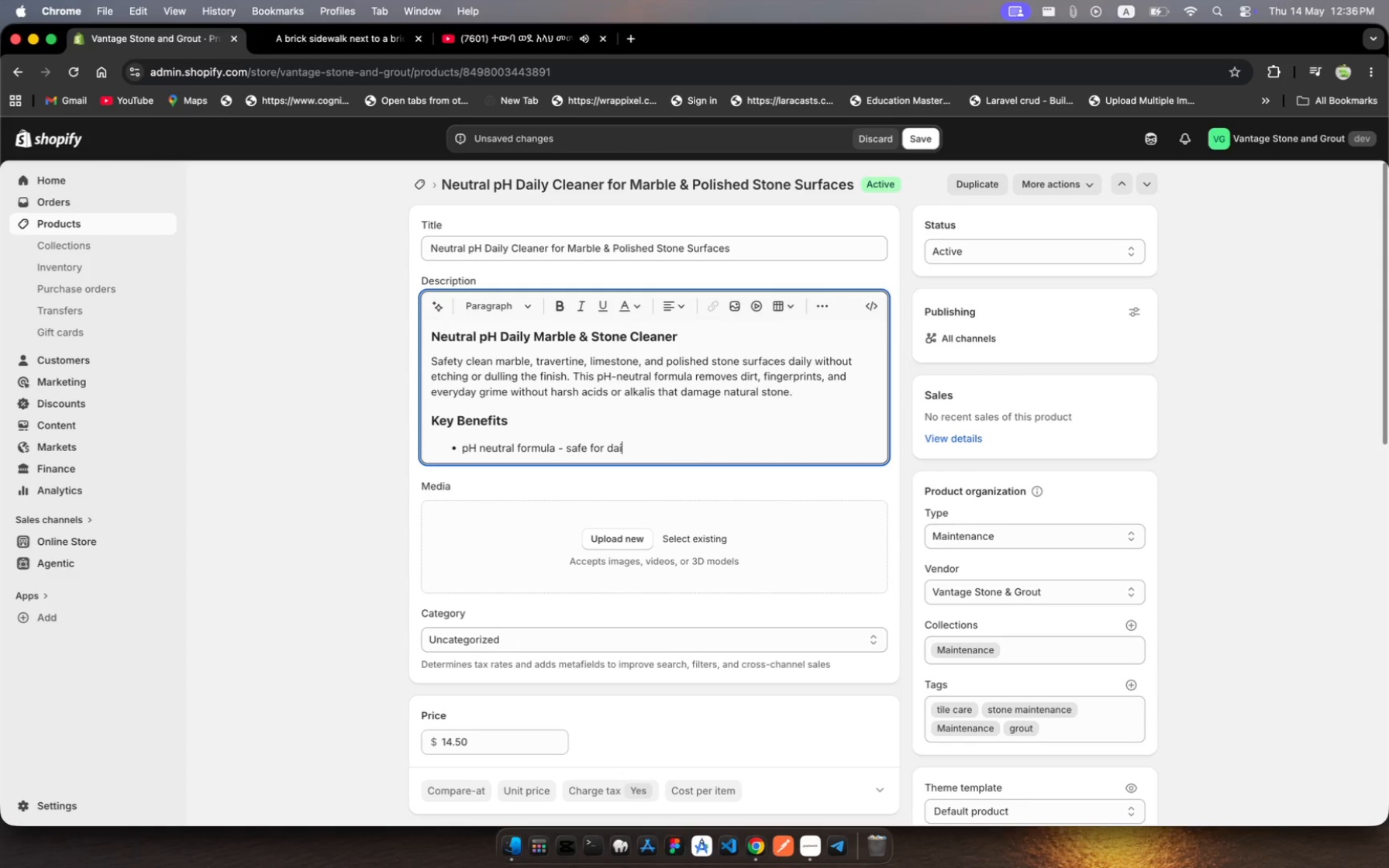 
hold_key(key=L, duration=0.44)
 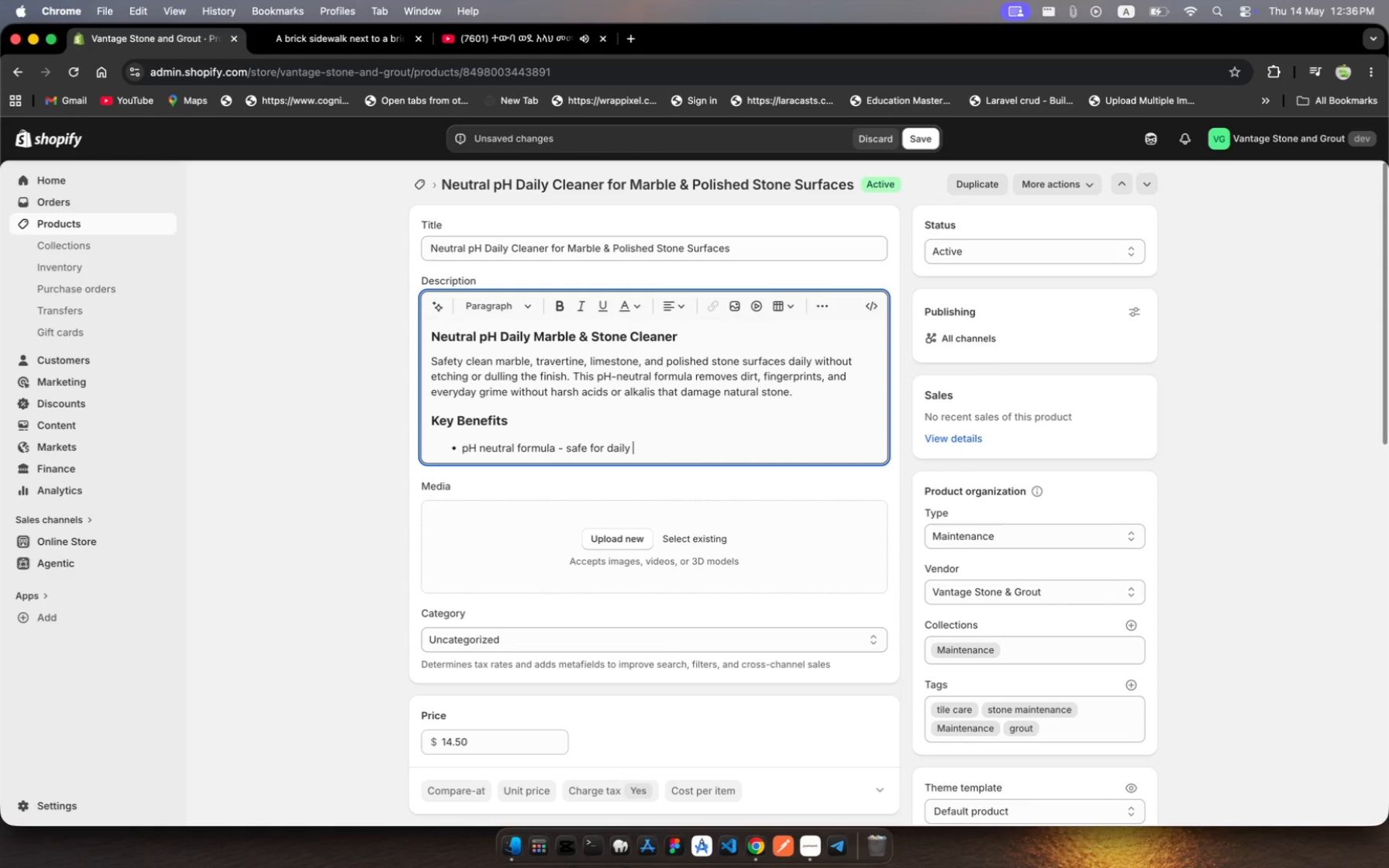 
wait(5.2)
 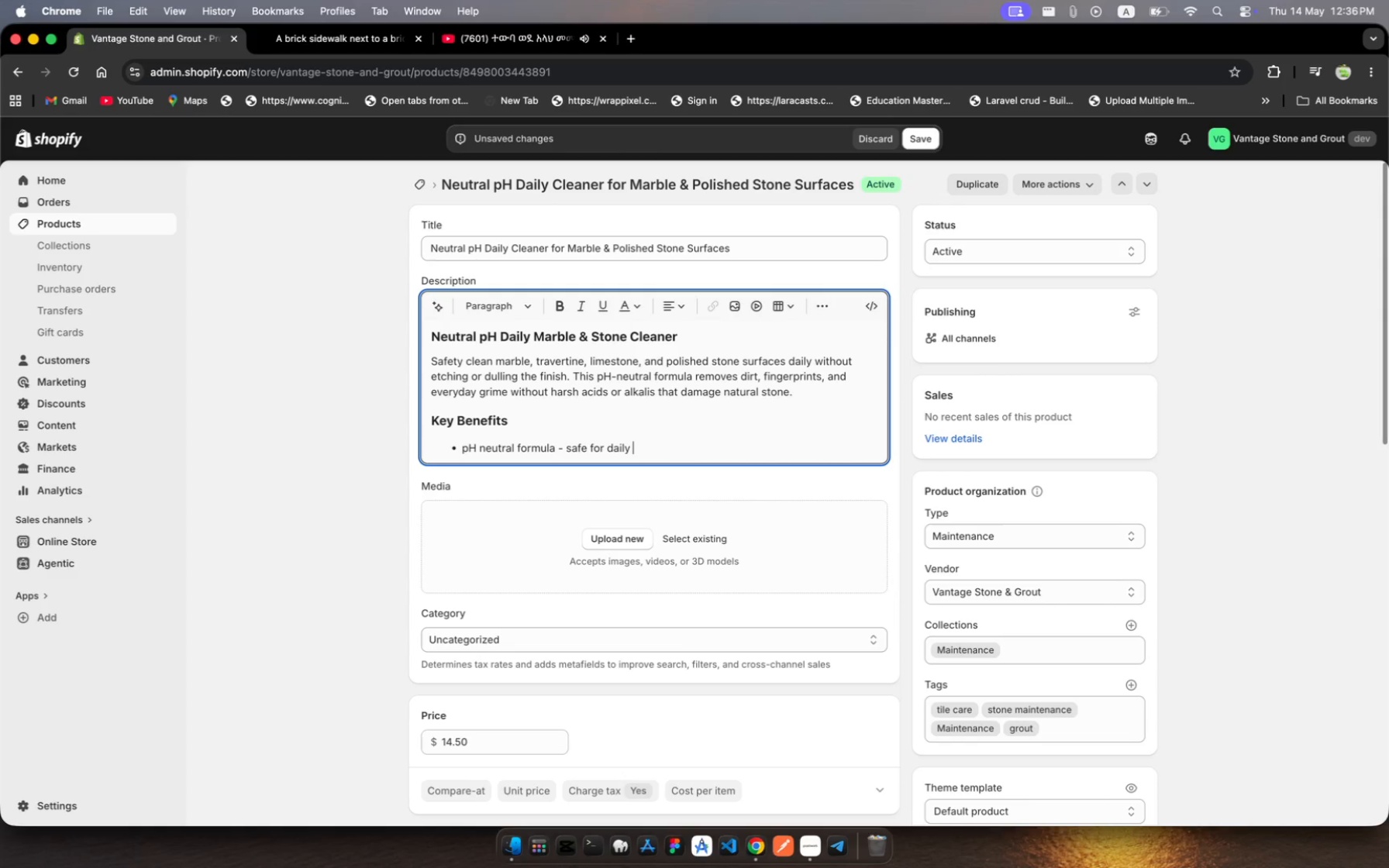 
type(use on marble )
 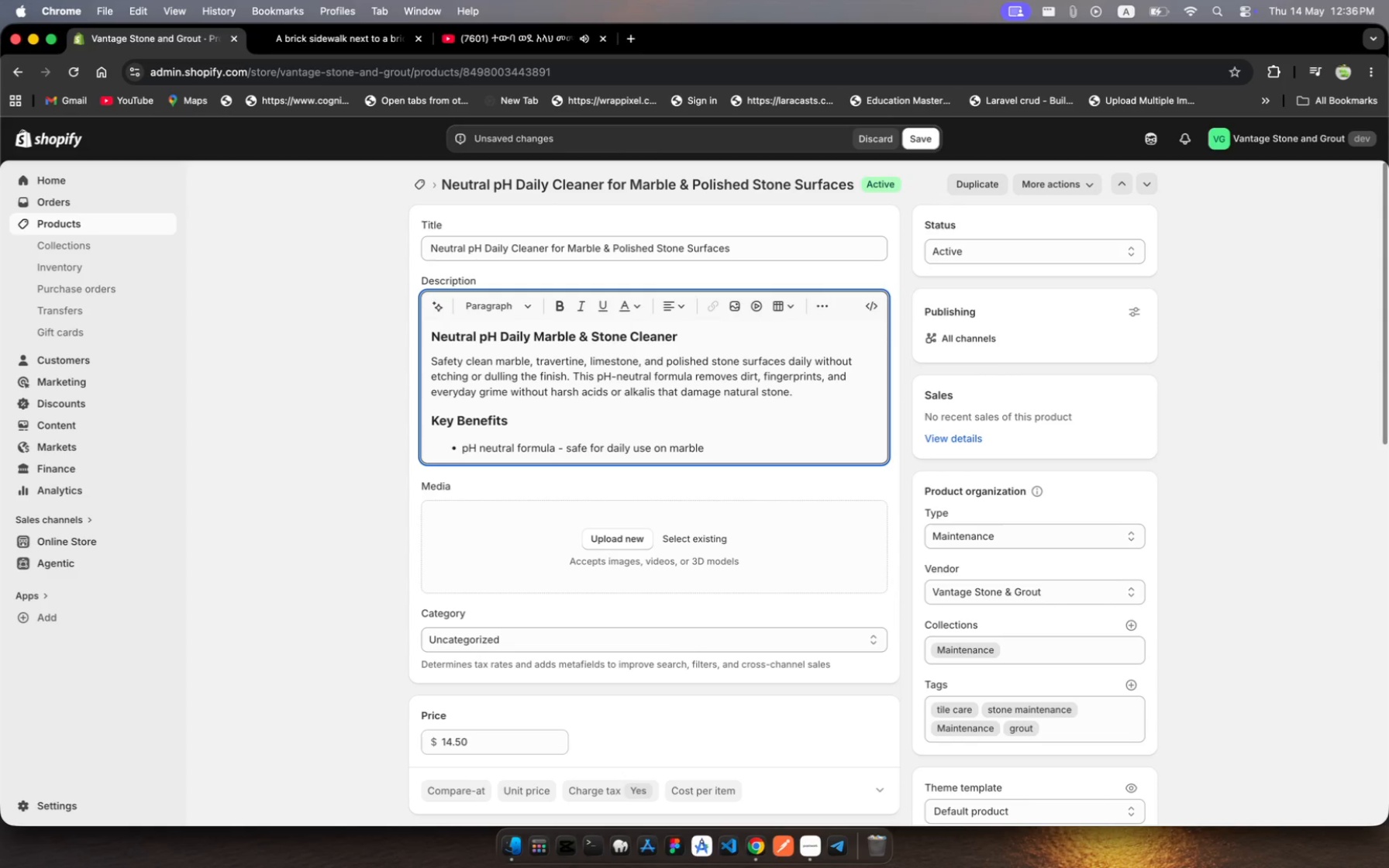 
wait(6.4)
 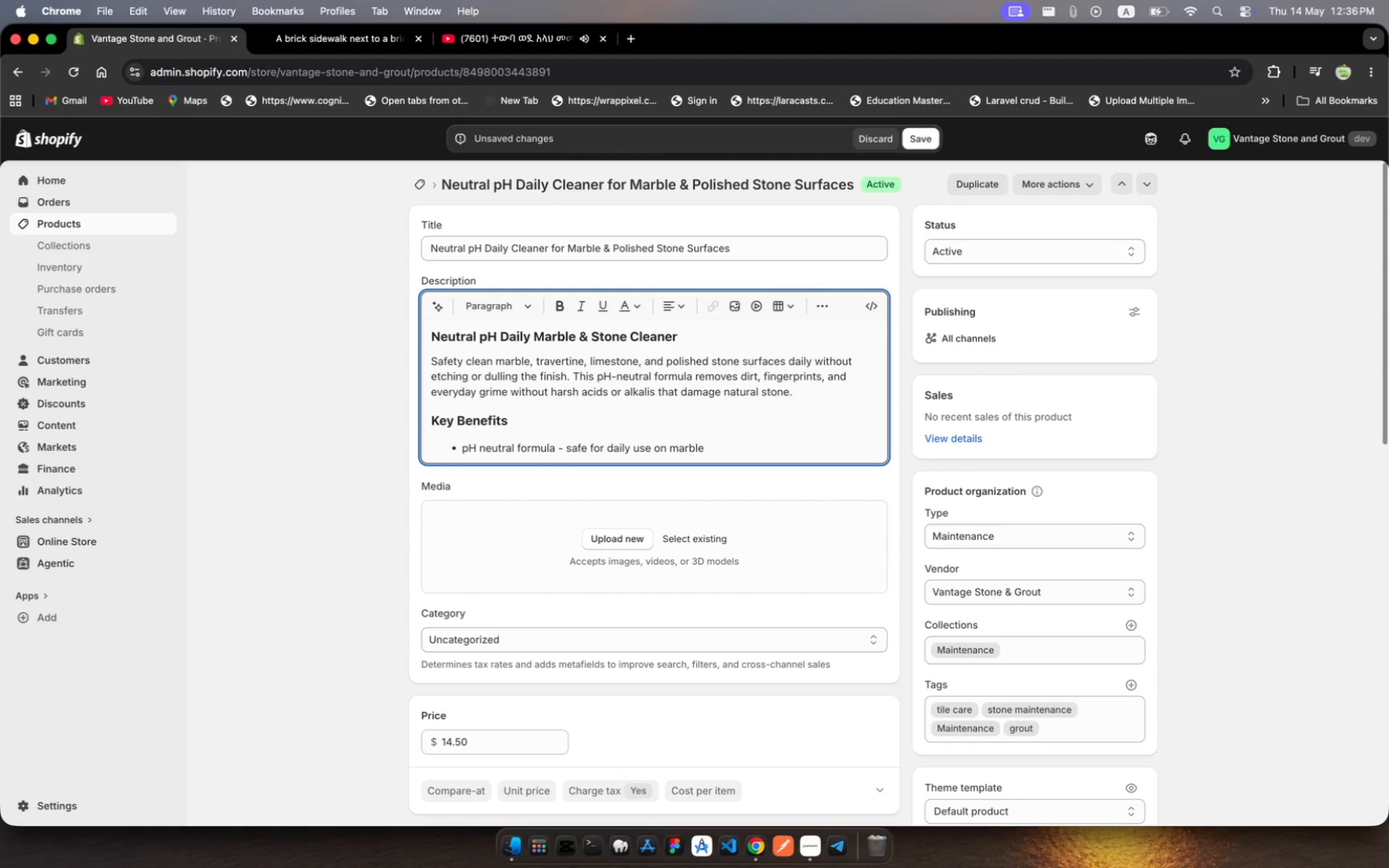 
type(and liestone)
 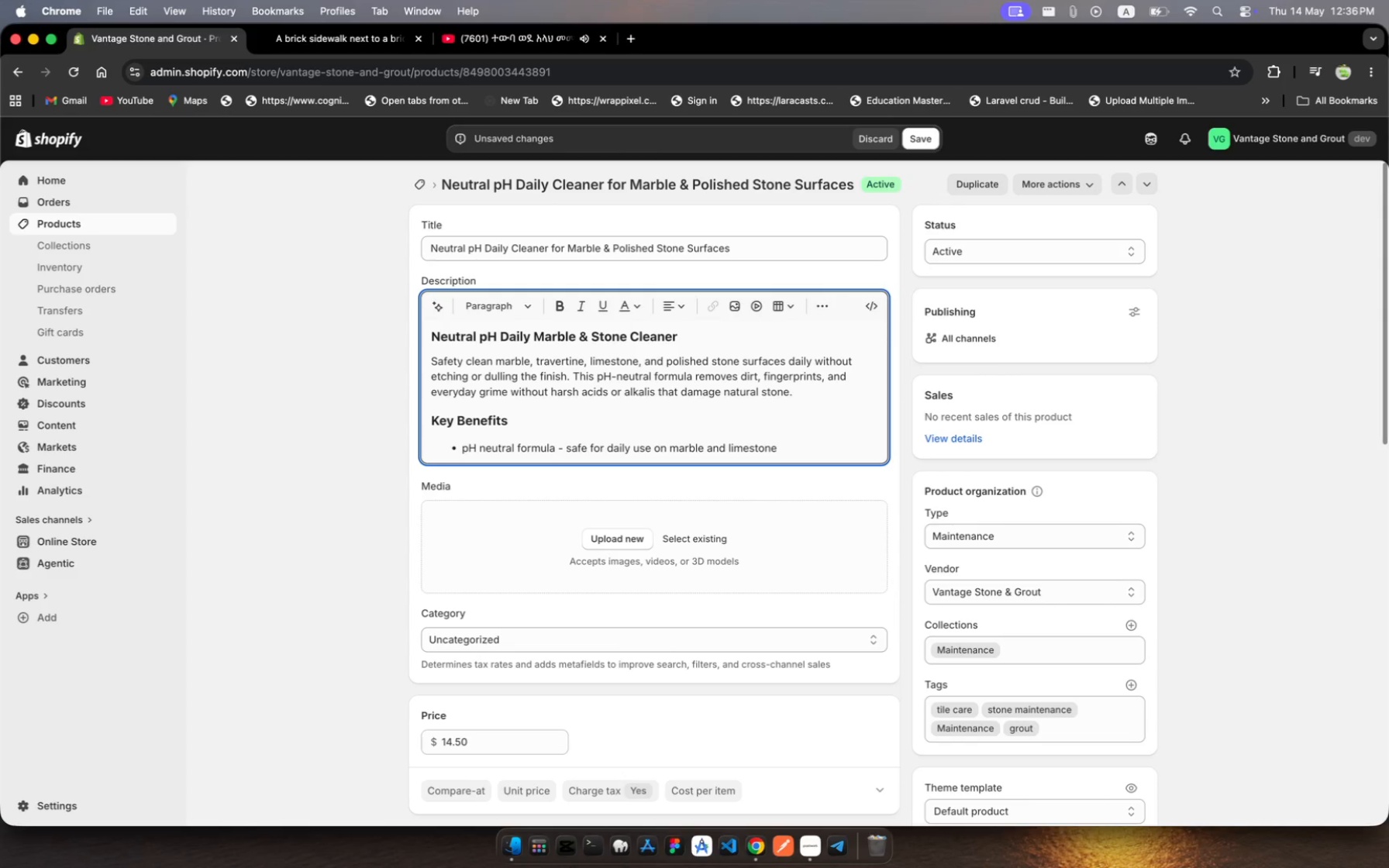 
hold_key(key=M, duration=0.3)
 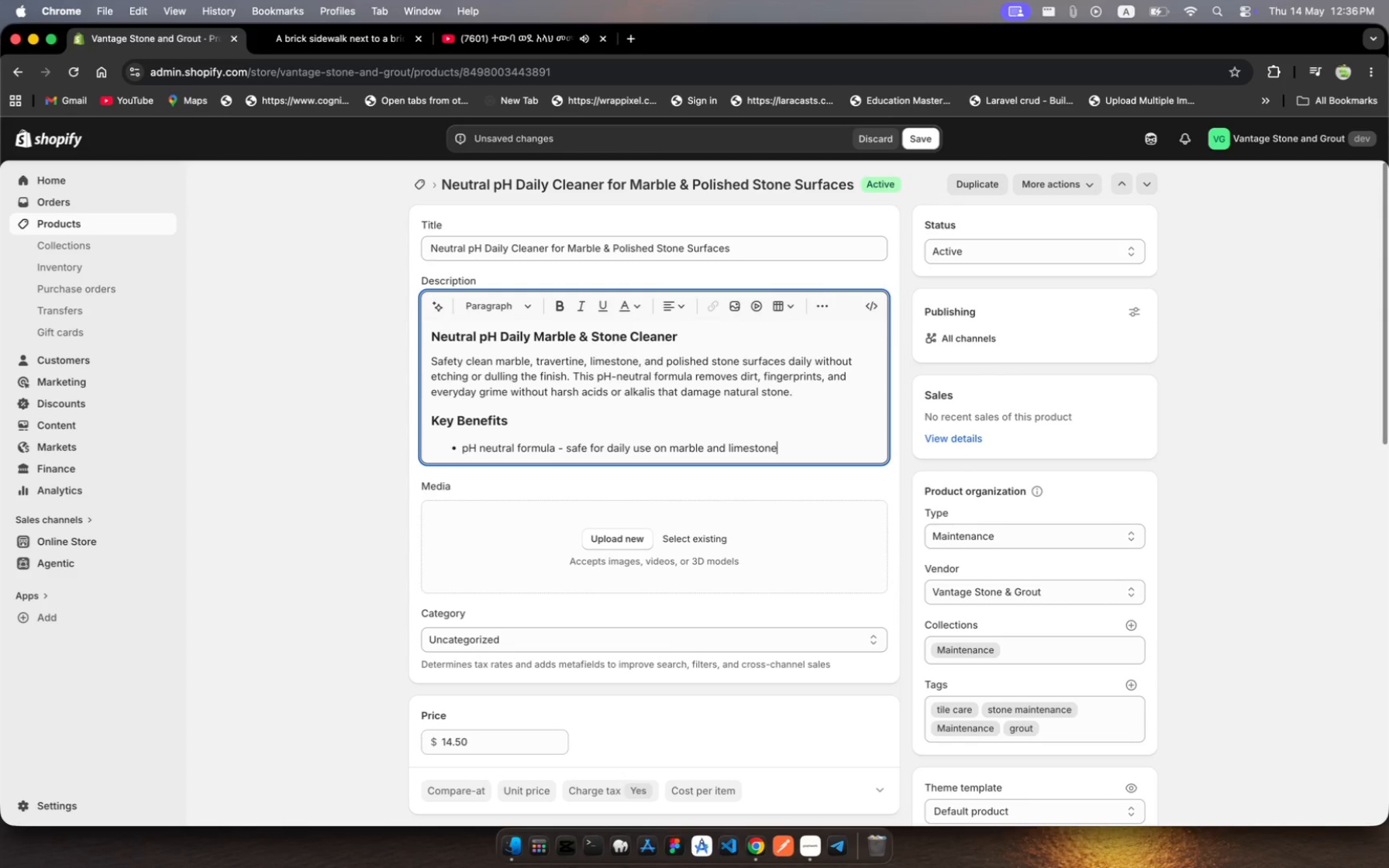 
key(Enter)
 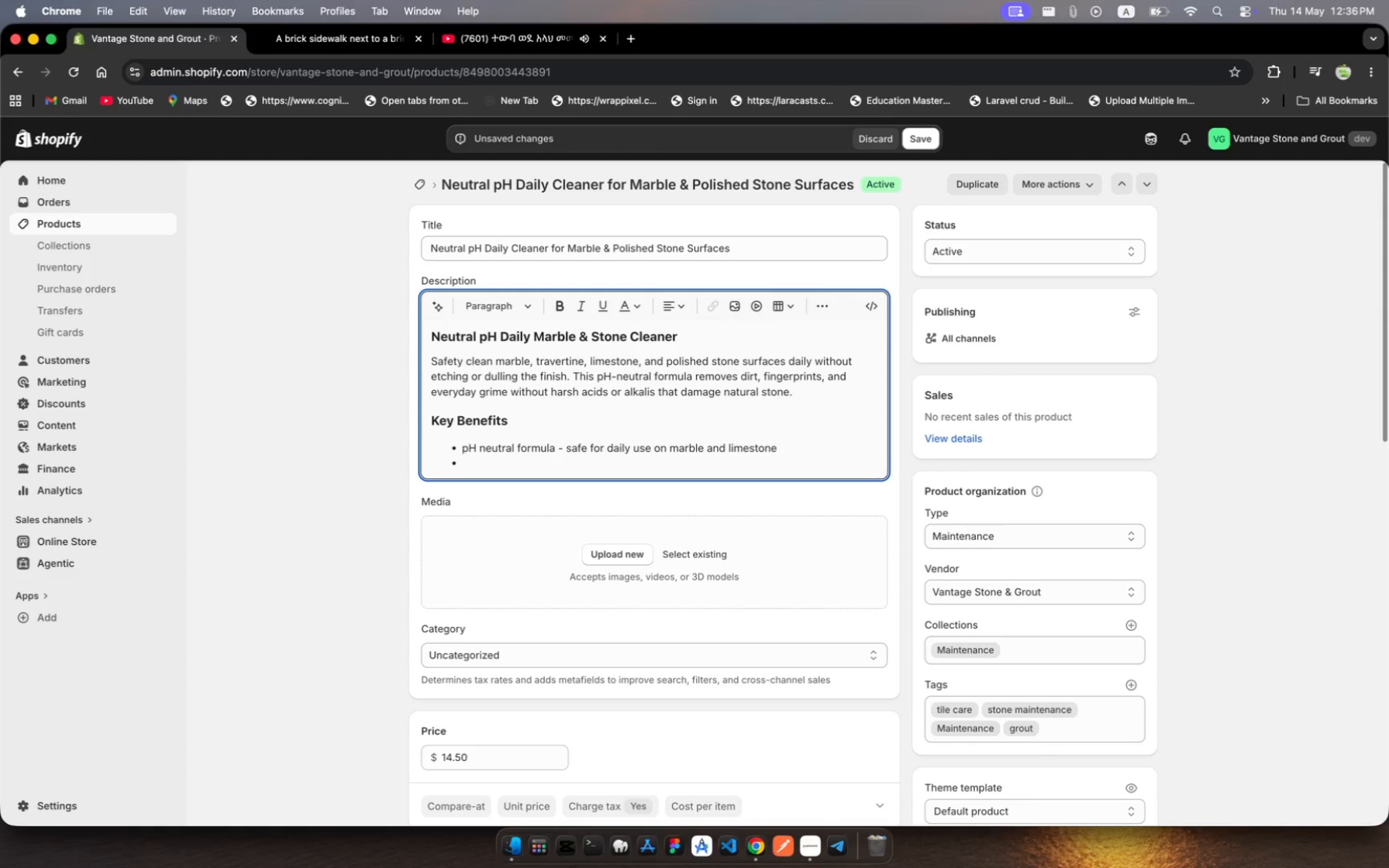 
wait(7.98)
 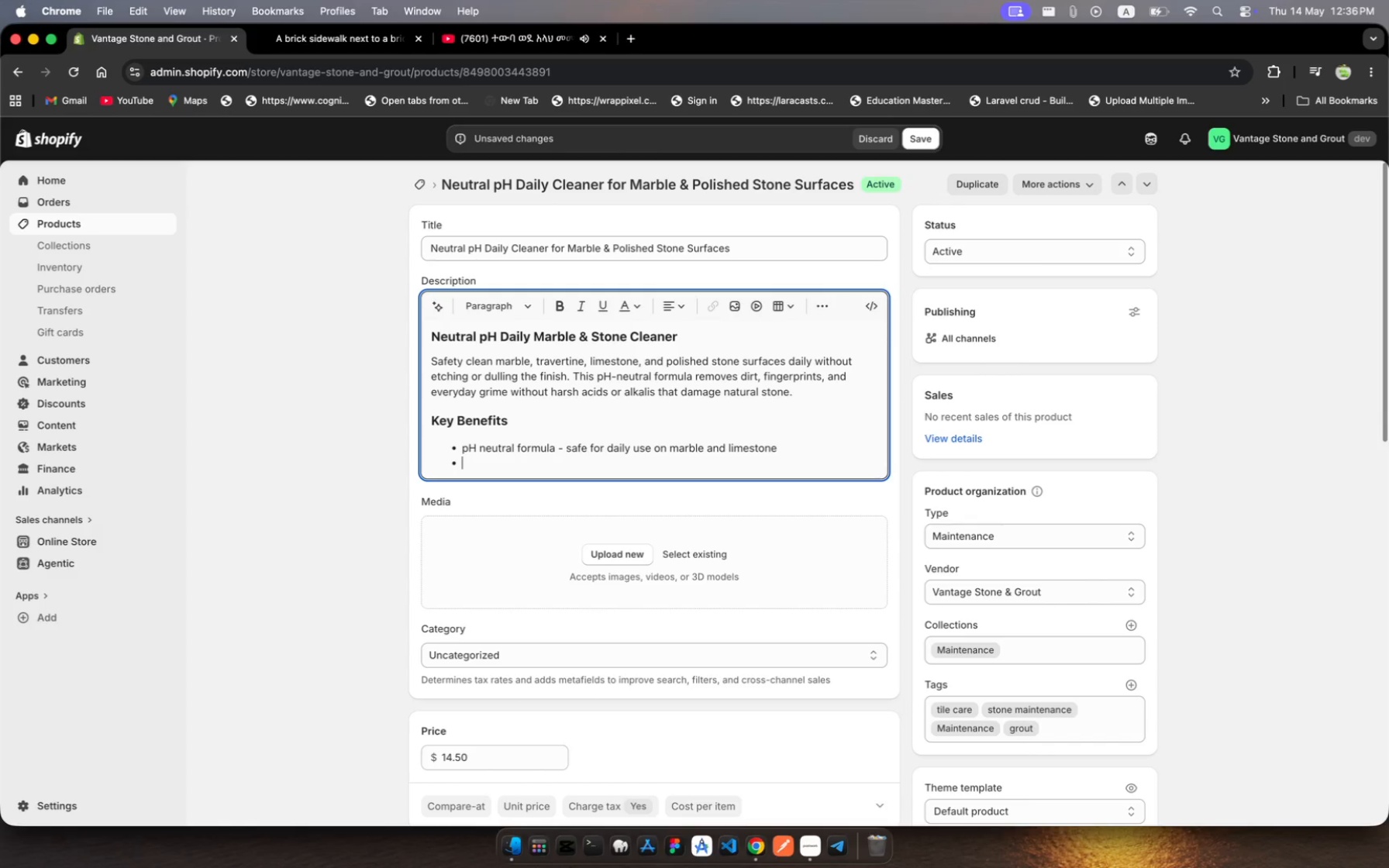 
type(Will not etc)
 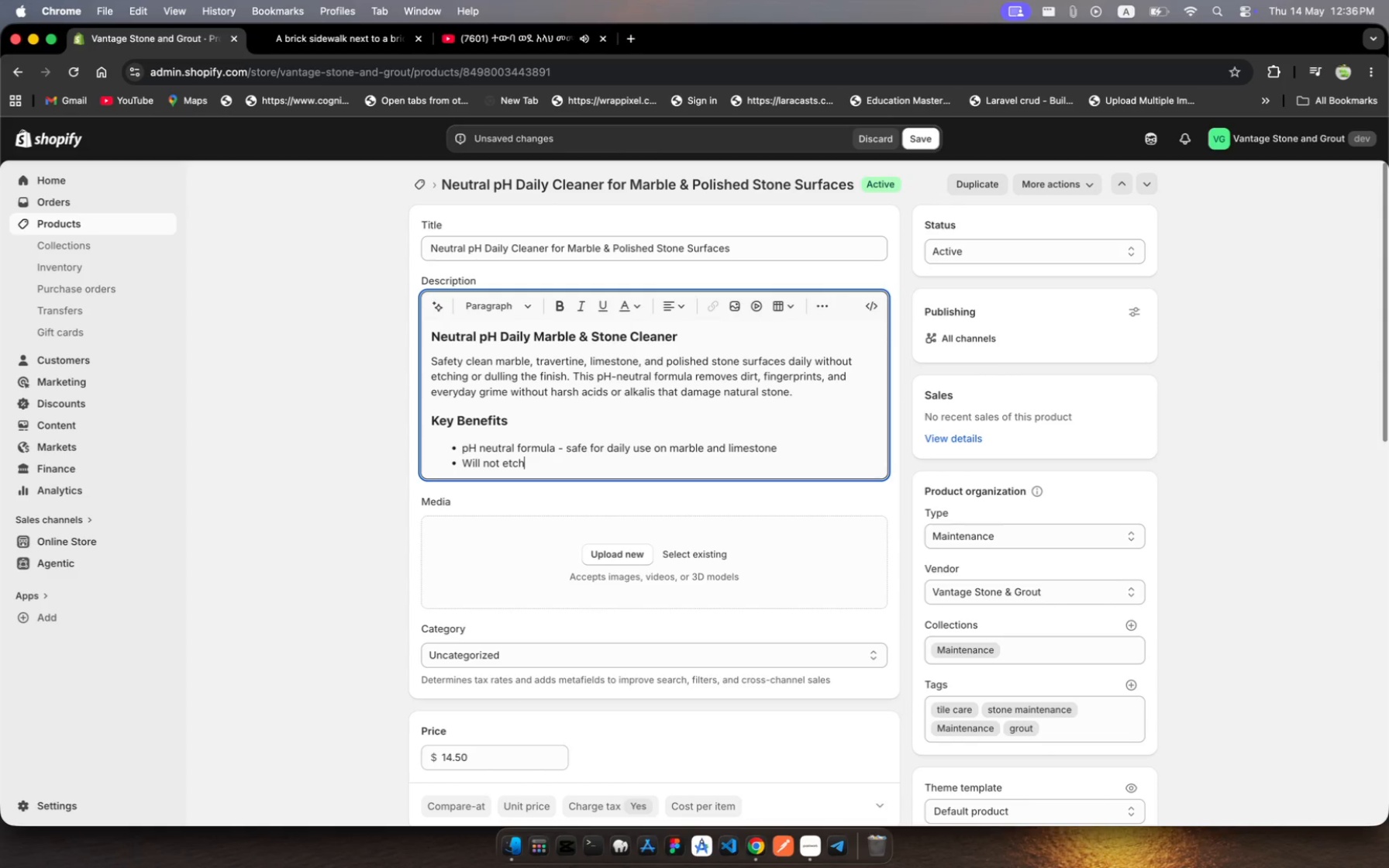 
hold_key(key=H, duration=0.38)
 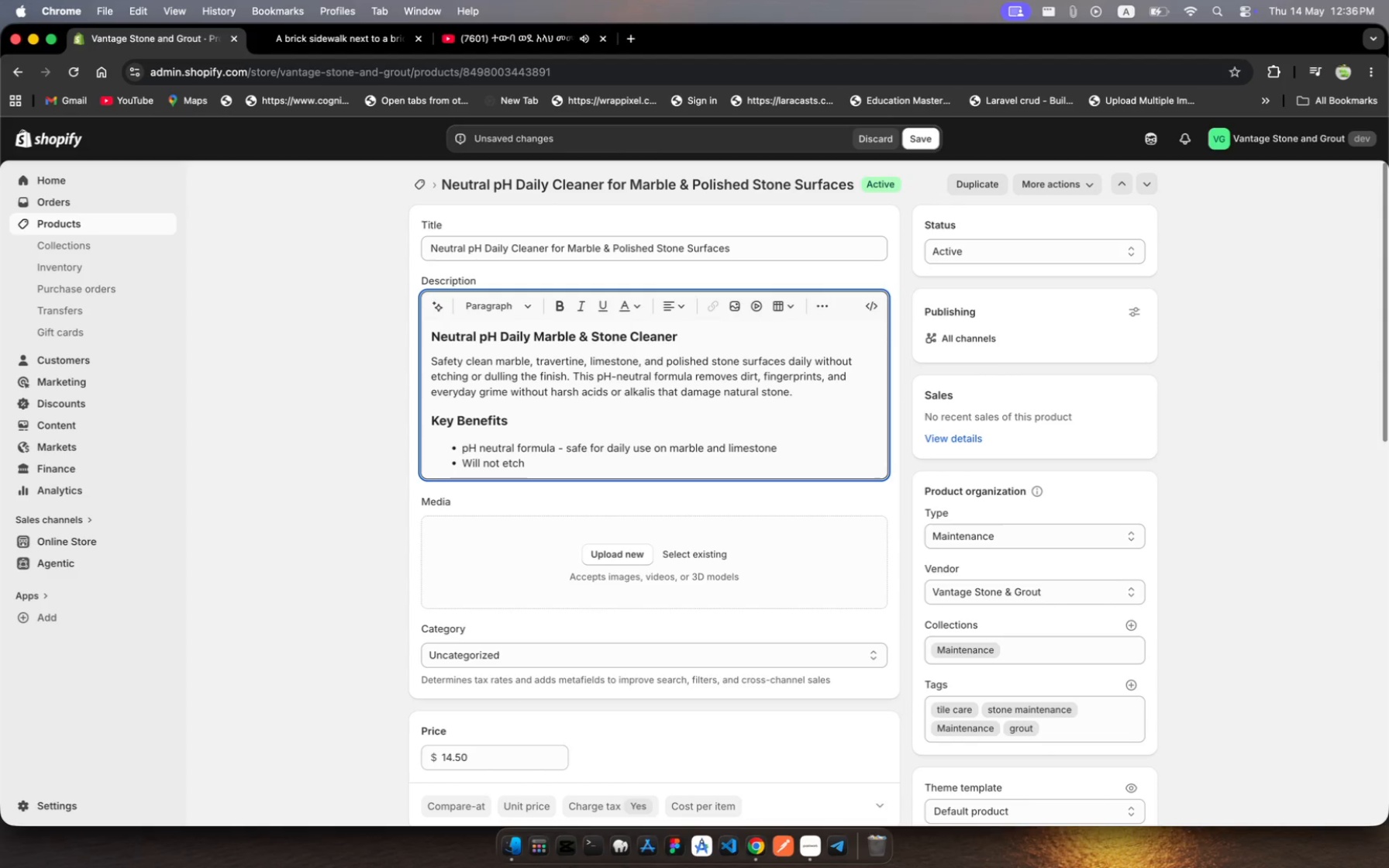 
hold_key(key=Space, duration=0.34)
 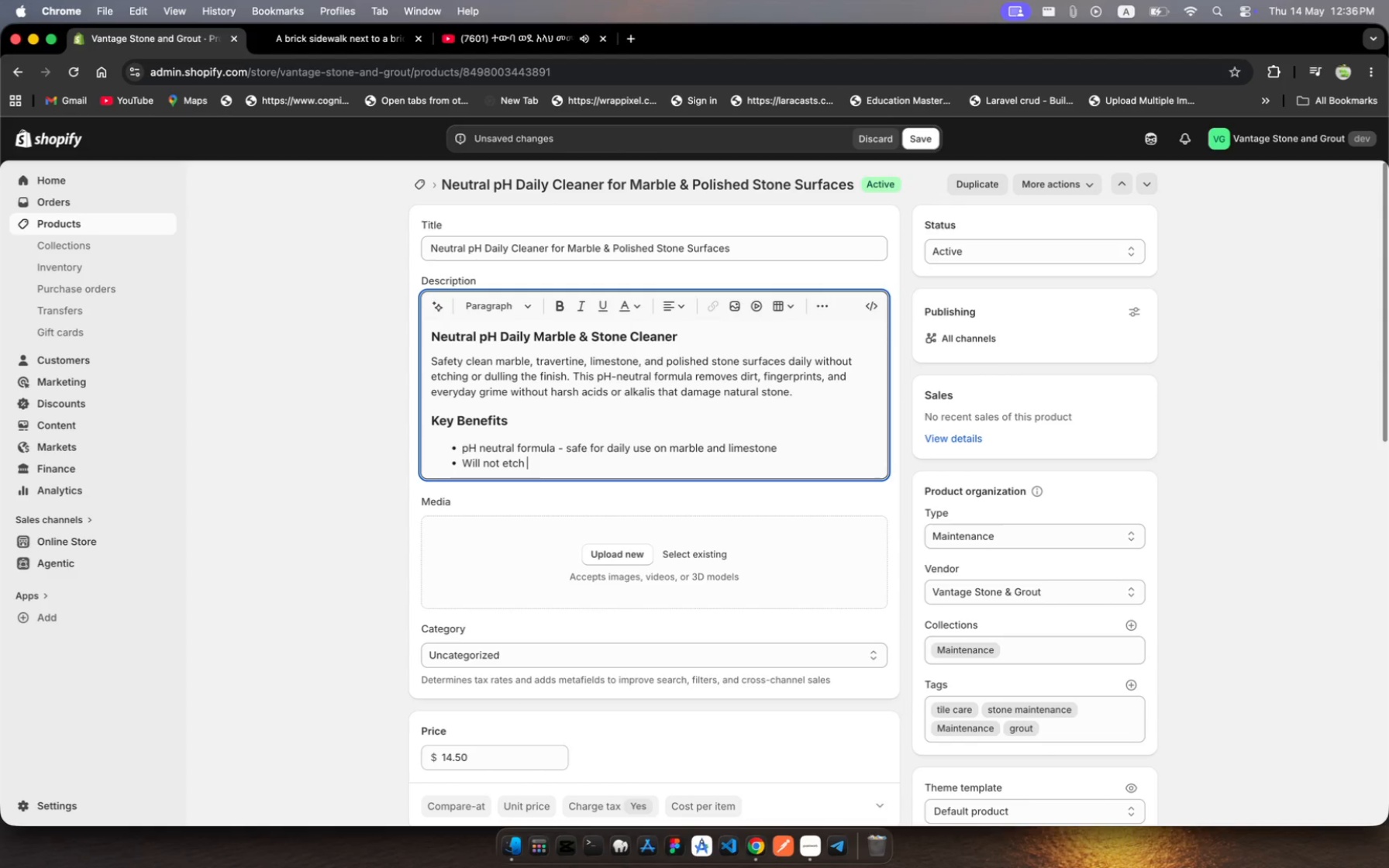 
key(Backspace)
type(, dulll )
key(Backspace)
key(Backspace)
type(, )
 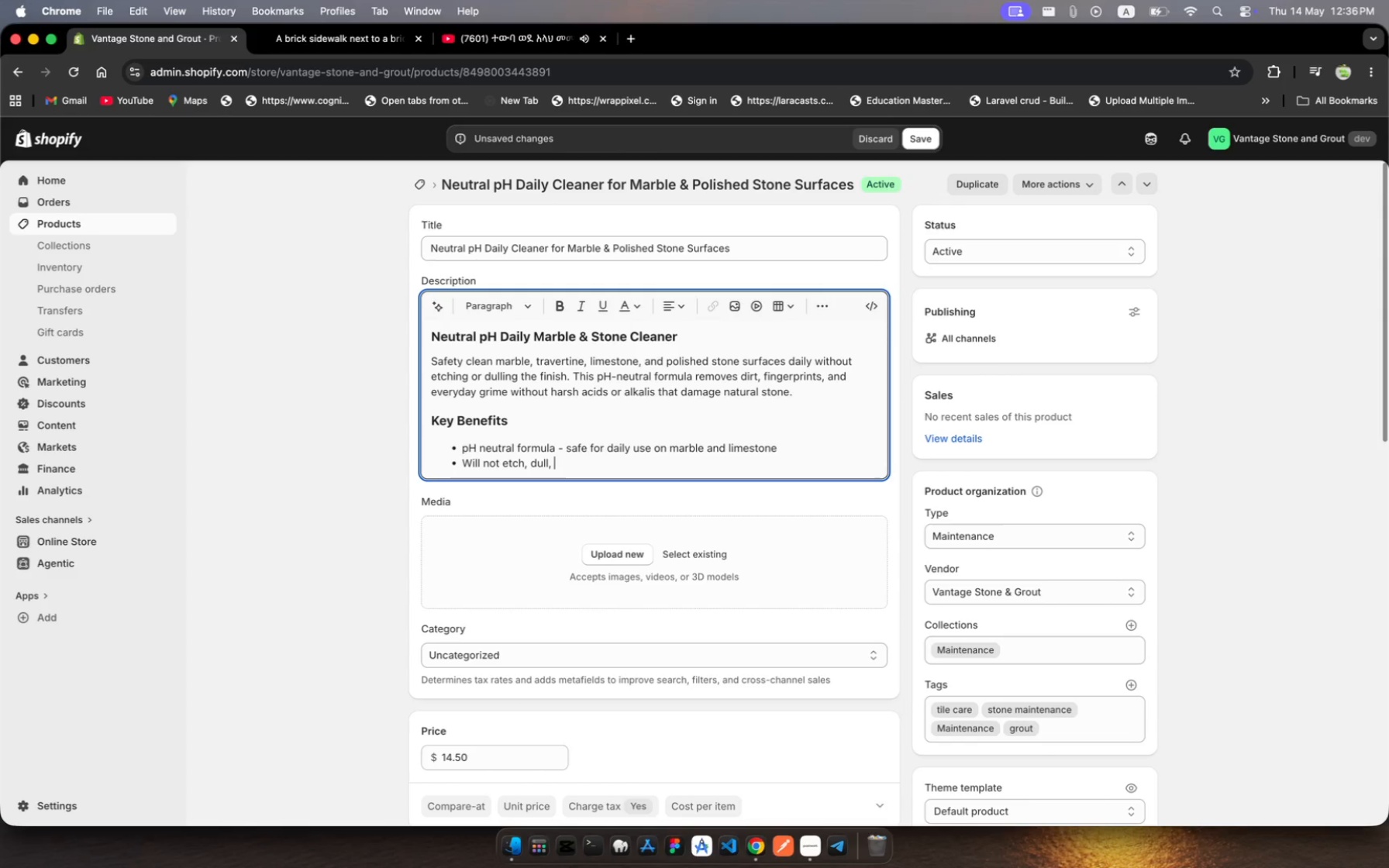 
type(or damaged )
key(Backspace)
key(Backspace)
type( polised )
 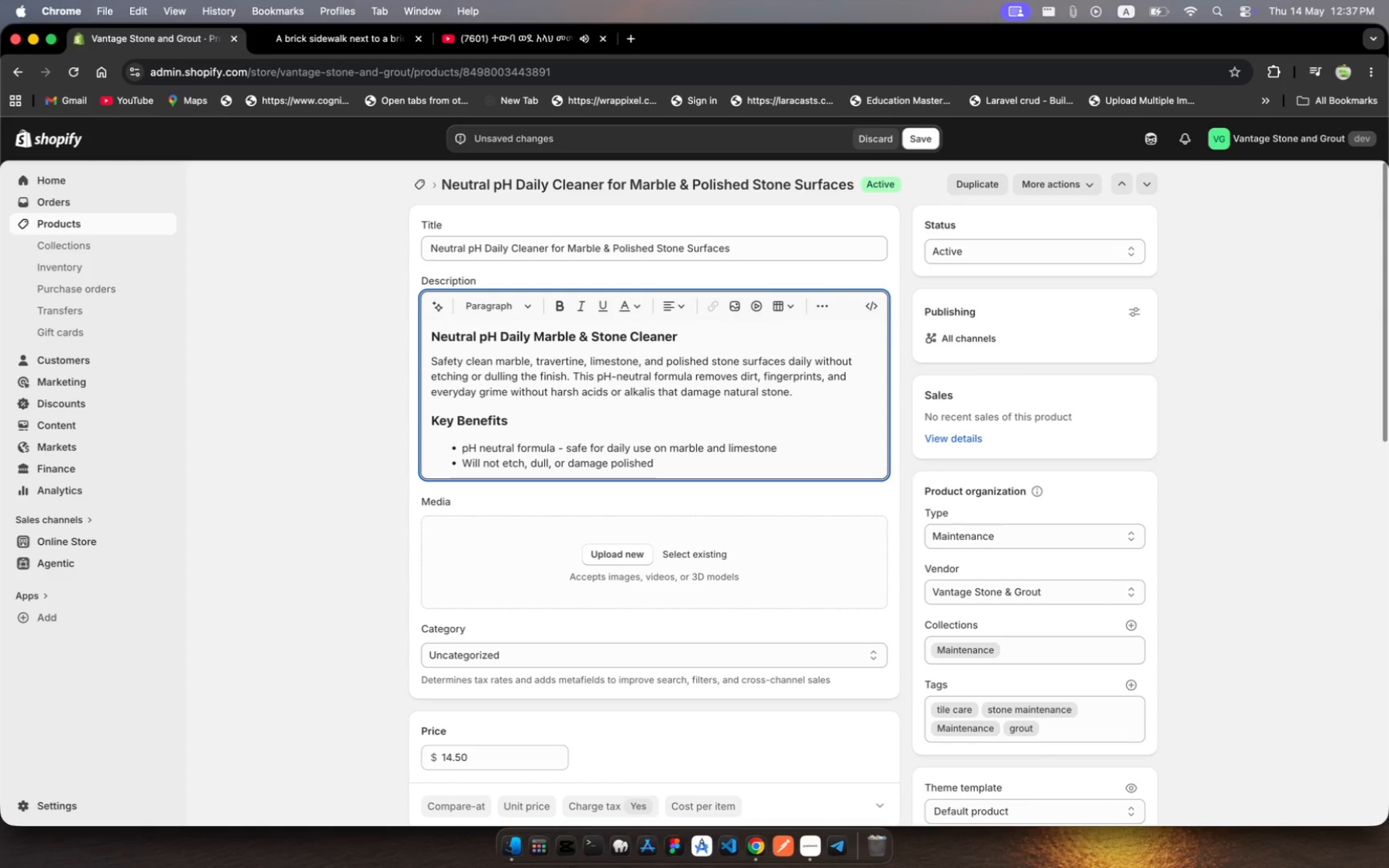 
hold_key(key=H, duration=0.46)
 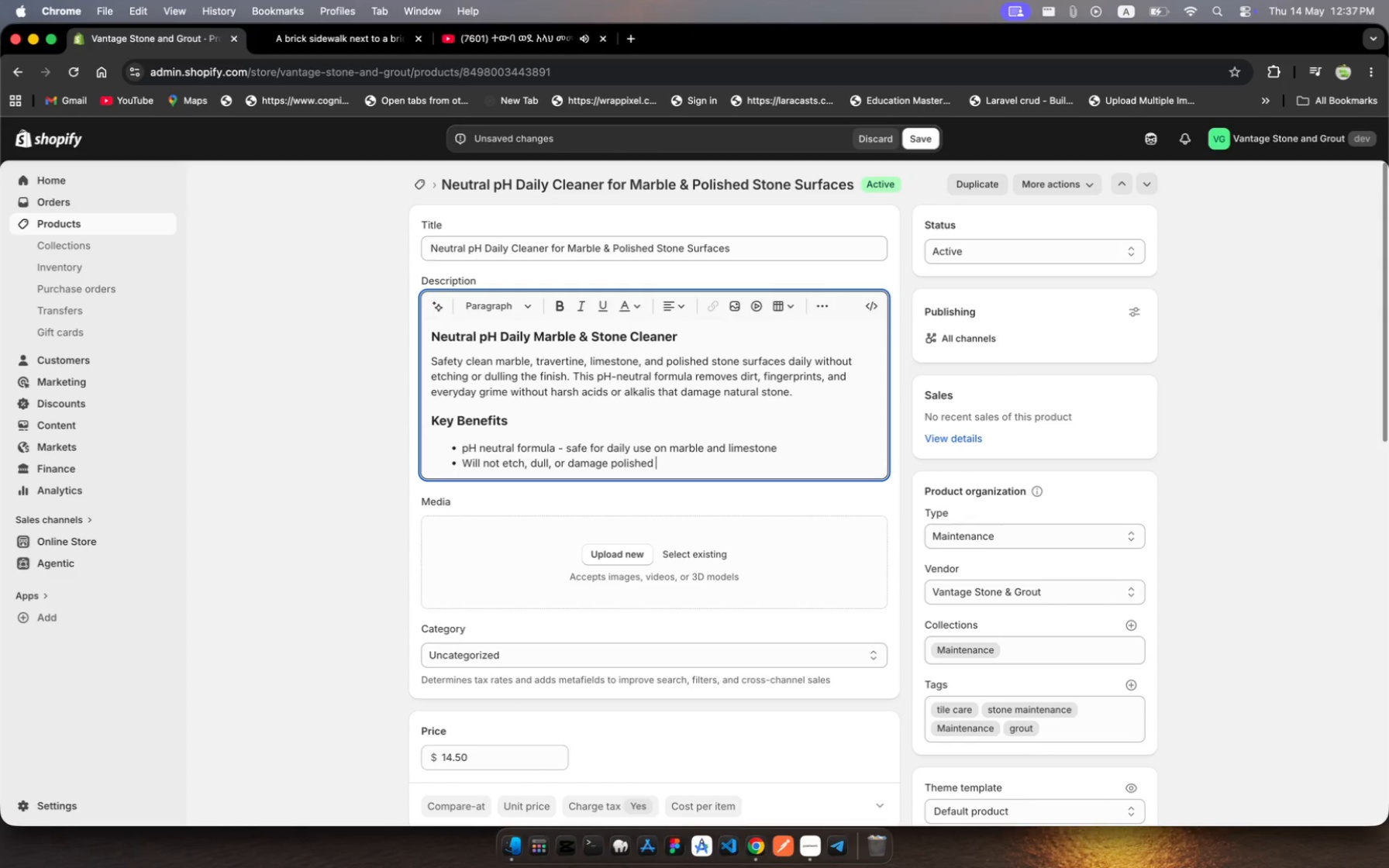 
wait(5.33)
 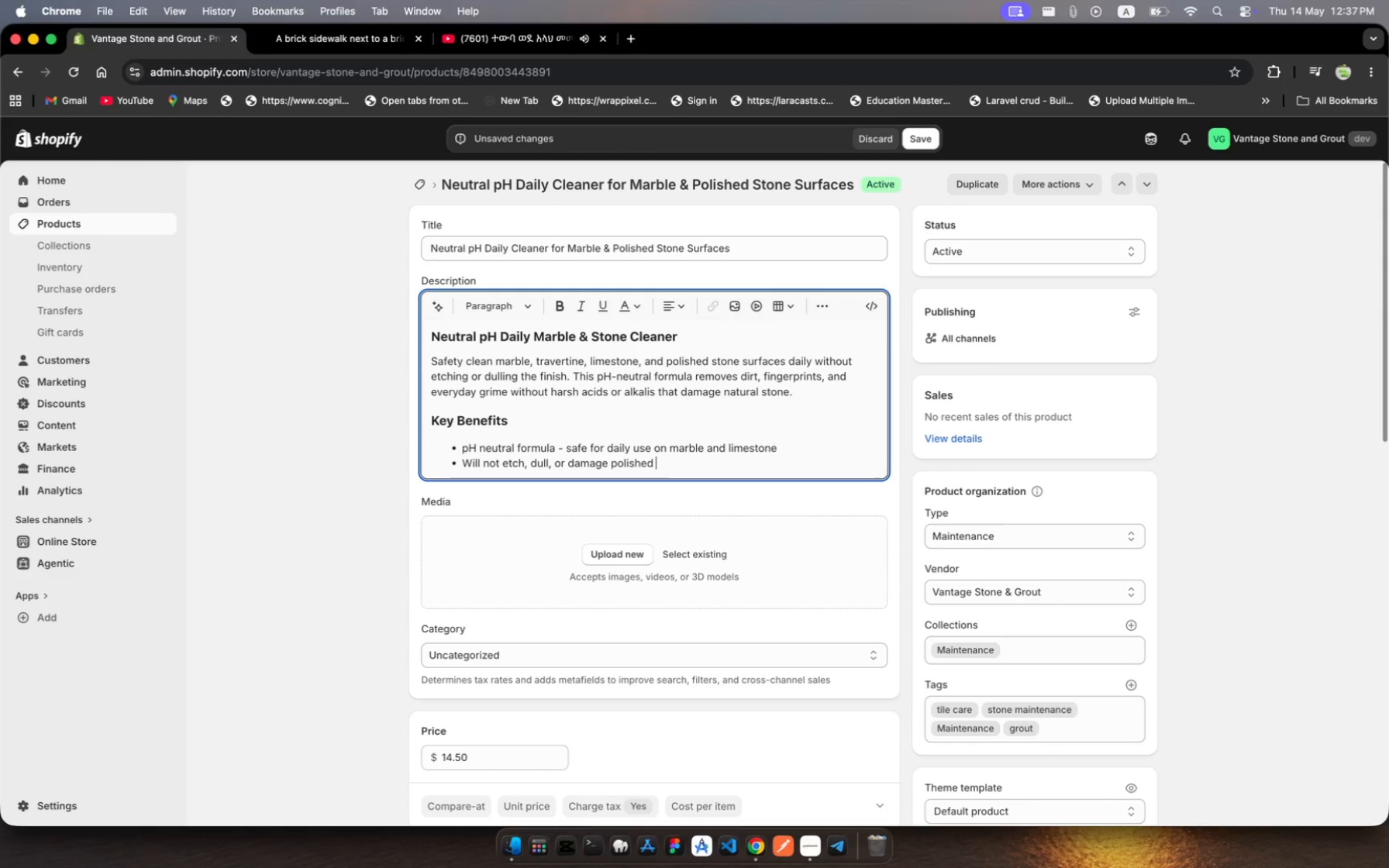 
type(stoe surfaces)
 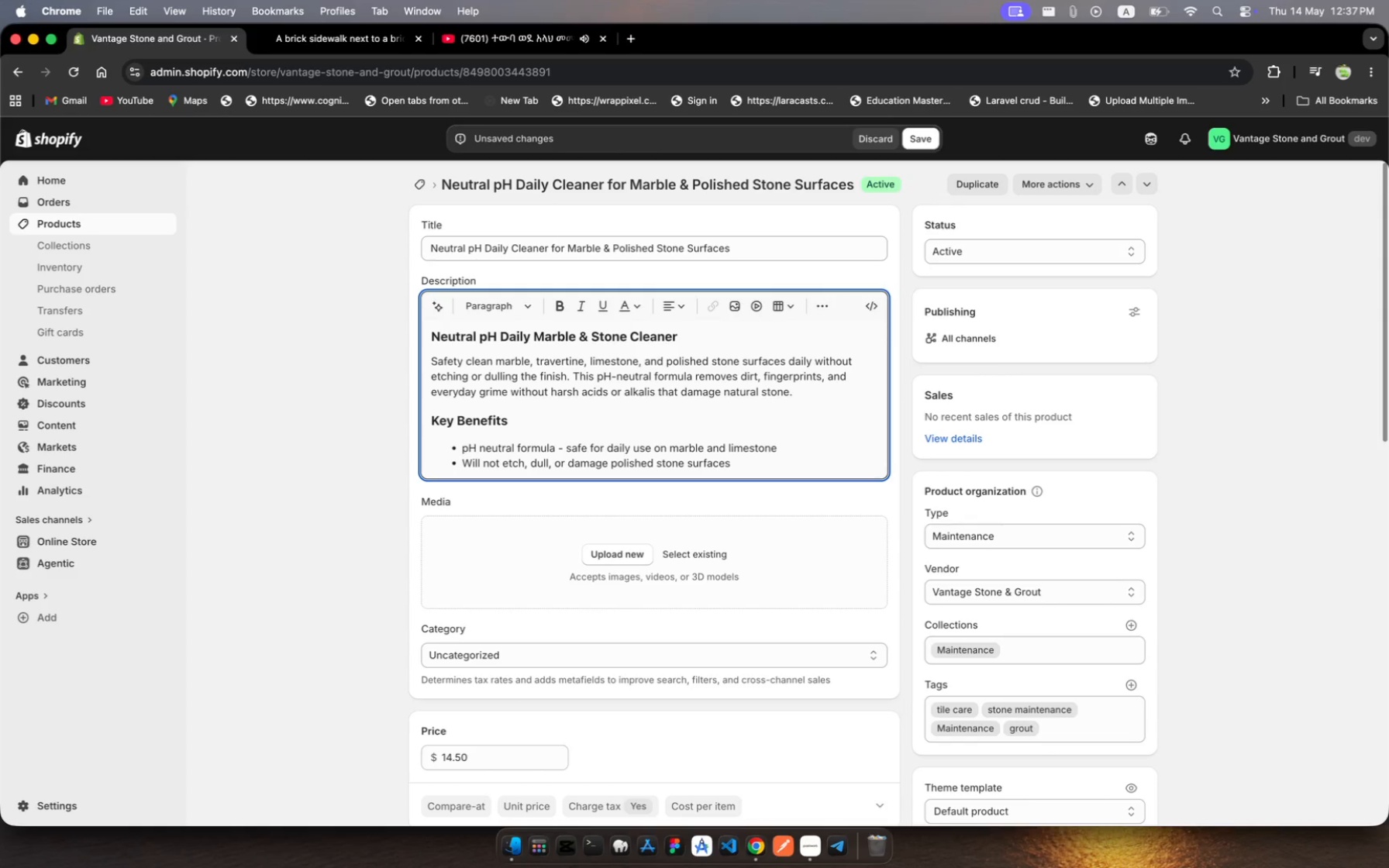 
hold_key(key=N, duration=0.36)
 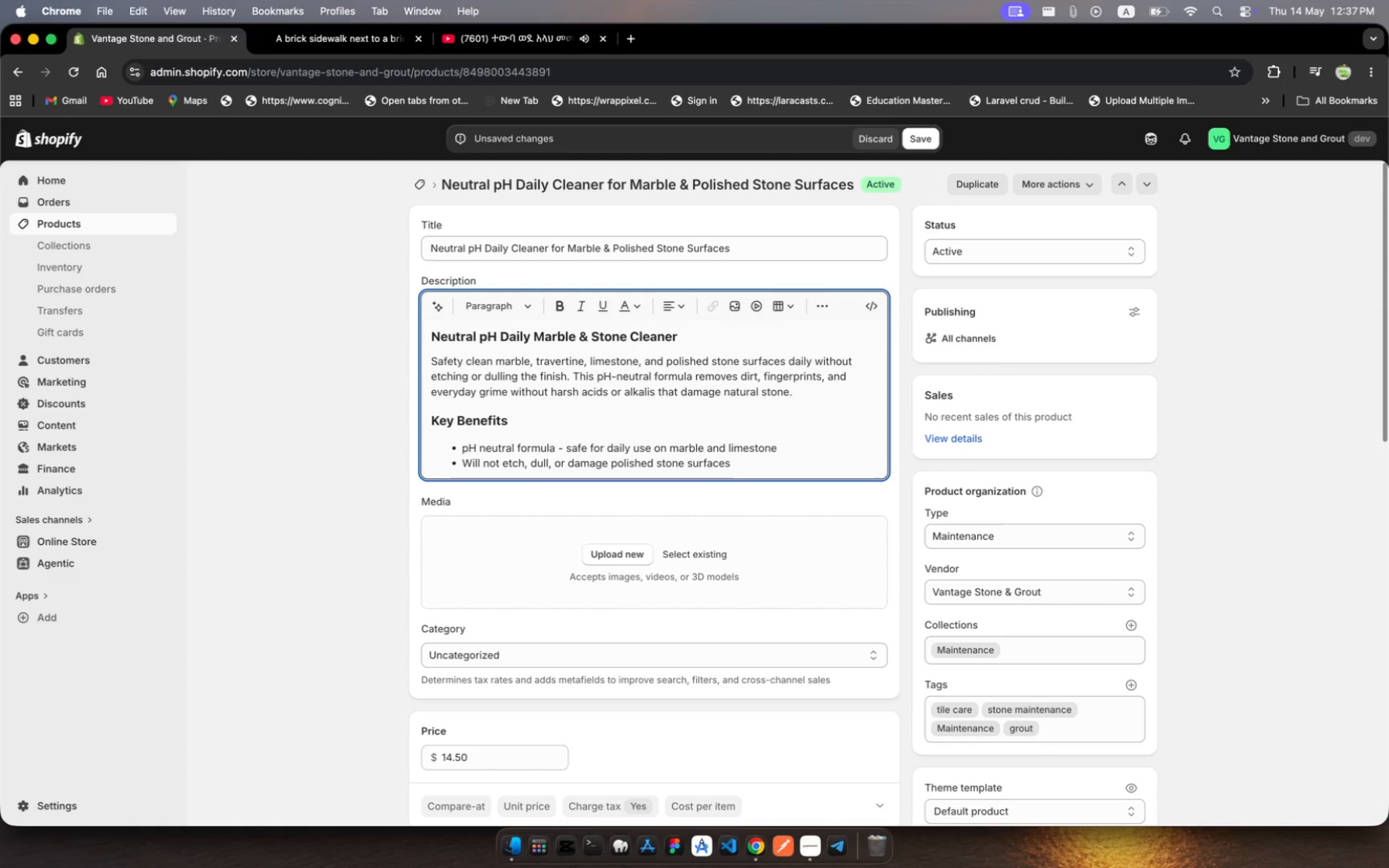 
key(Enter)
 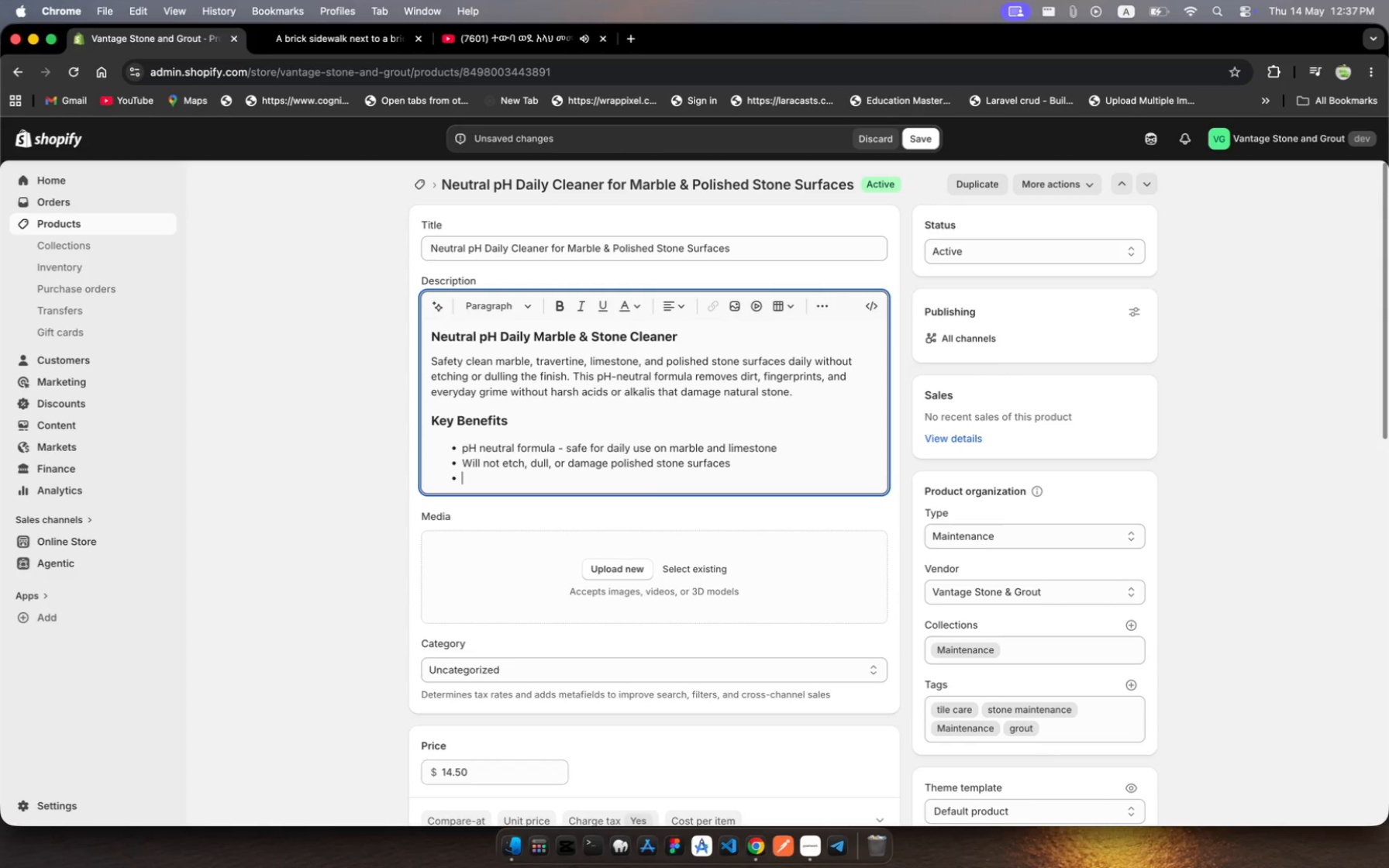 
type(Removes fingerprints, S)
key(Backspace)
type(smudges )
 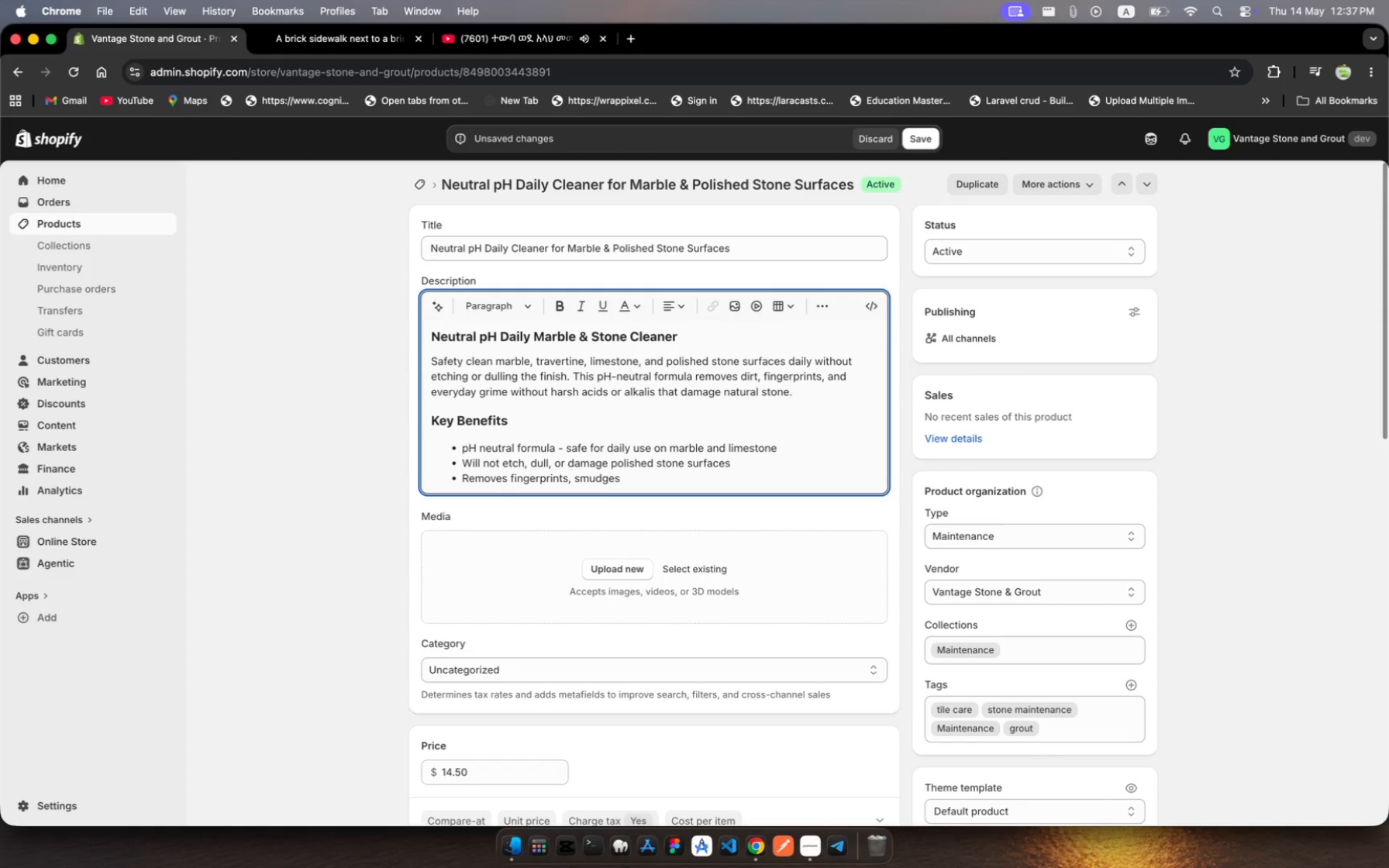 
key(Backspace)
type(, andevyday)
 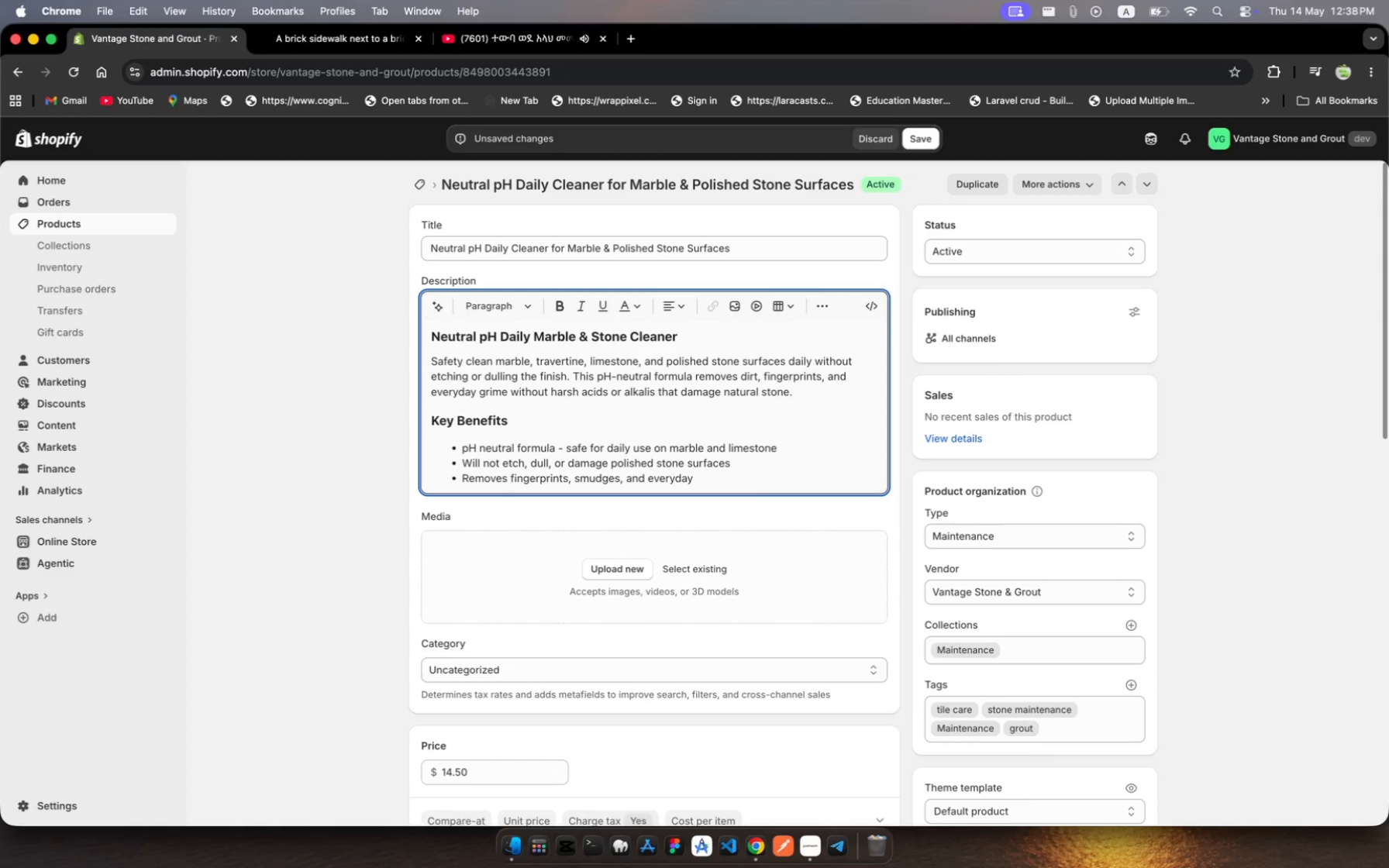 
hold_key(key=R, duration=0.42)
 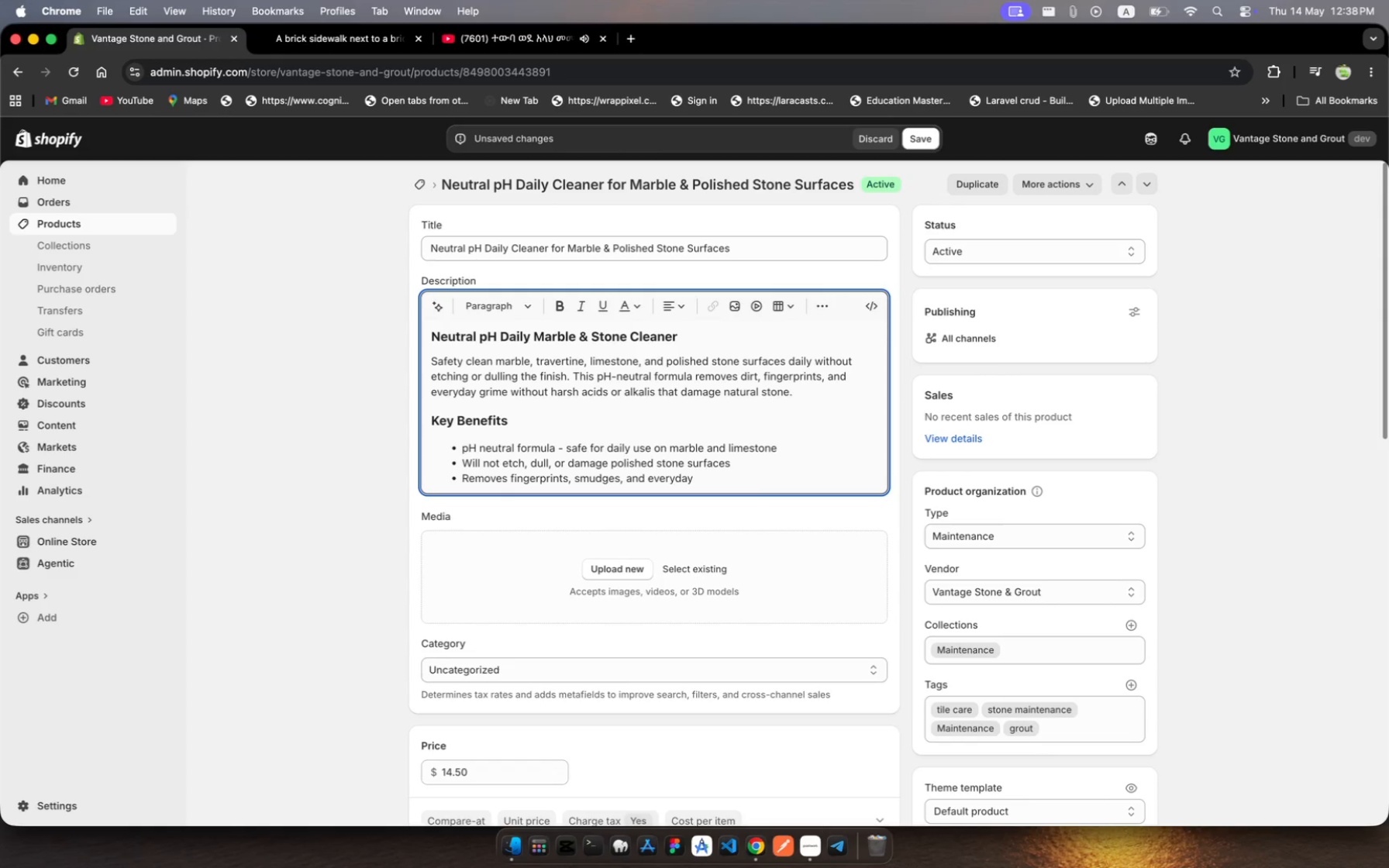 
wait(5.14)
 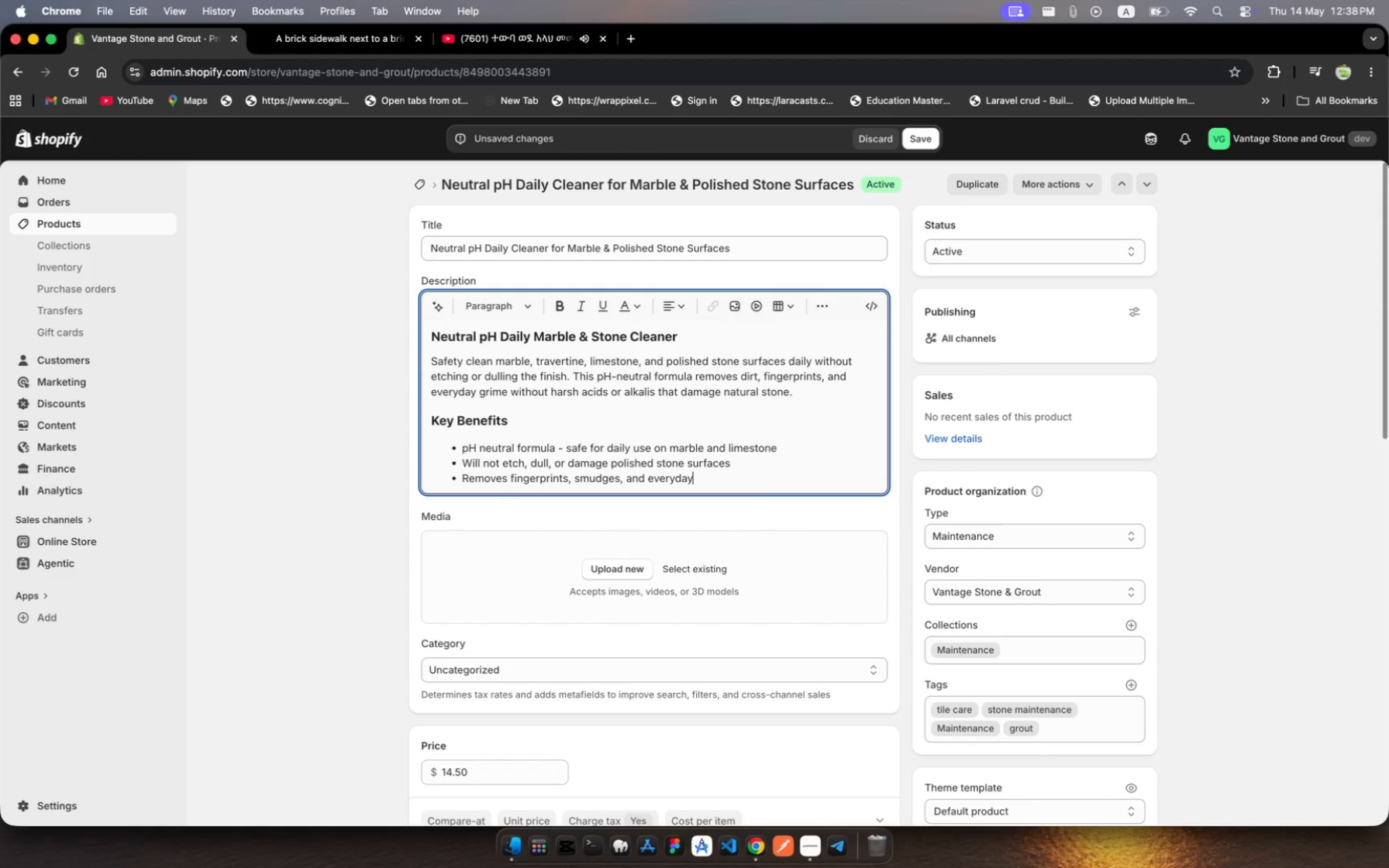 
type( hosehod grie)
 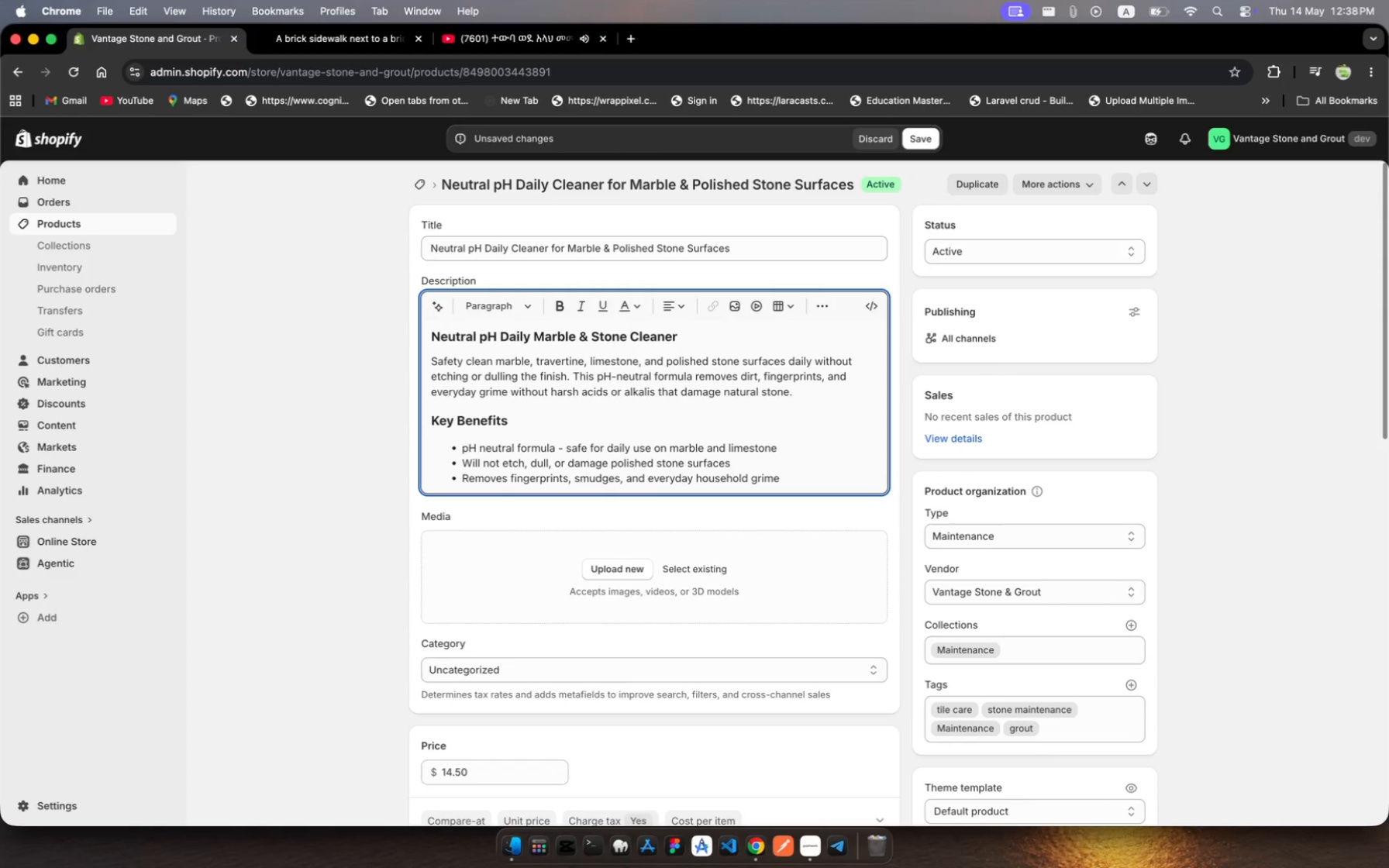 
hold_key(key=U, duration=0.34)
 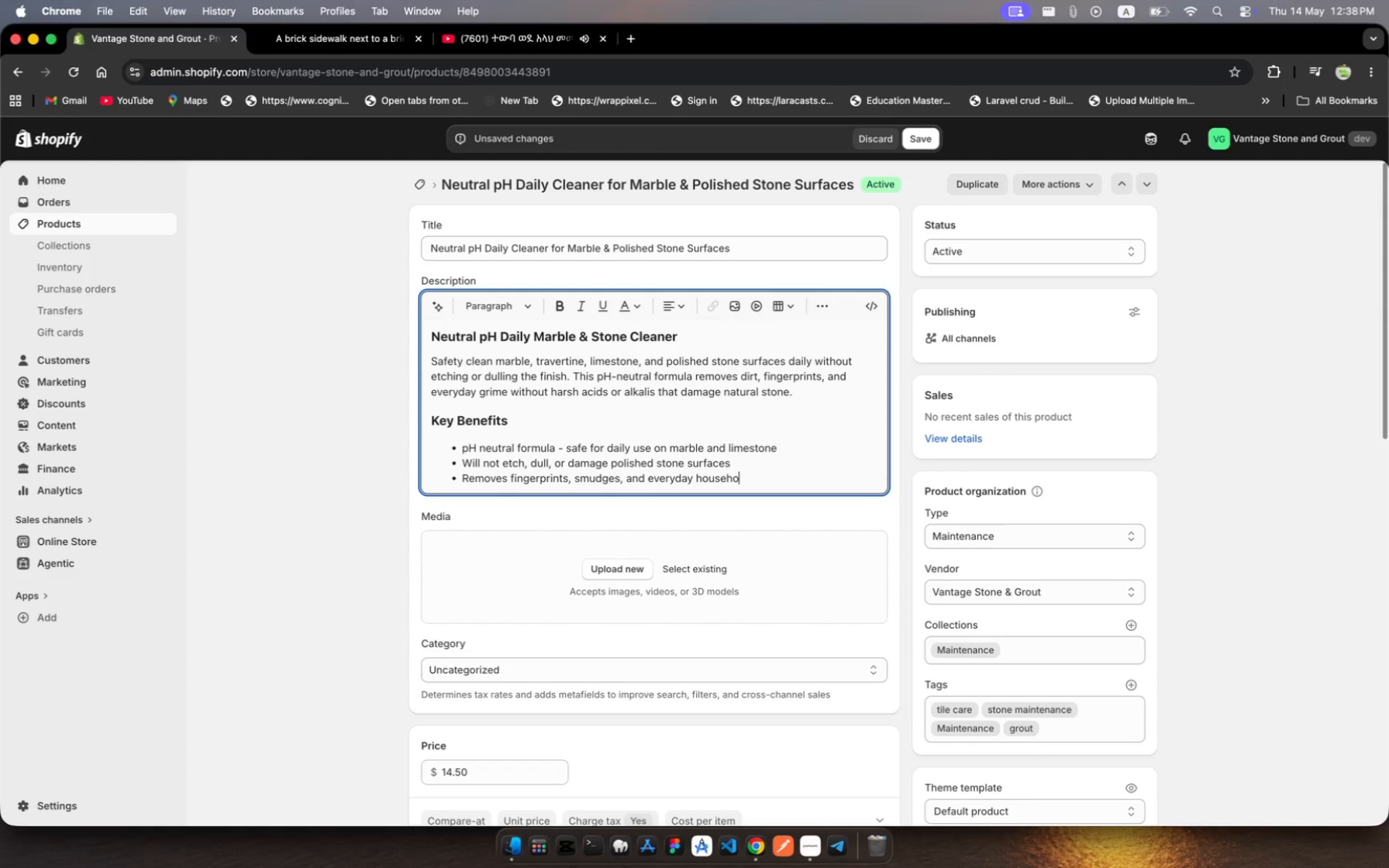 
hold_key(key=L, duration=0.51)
 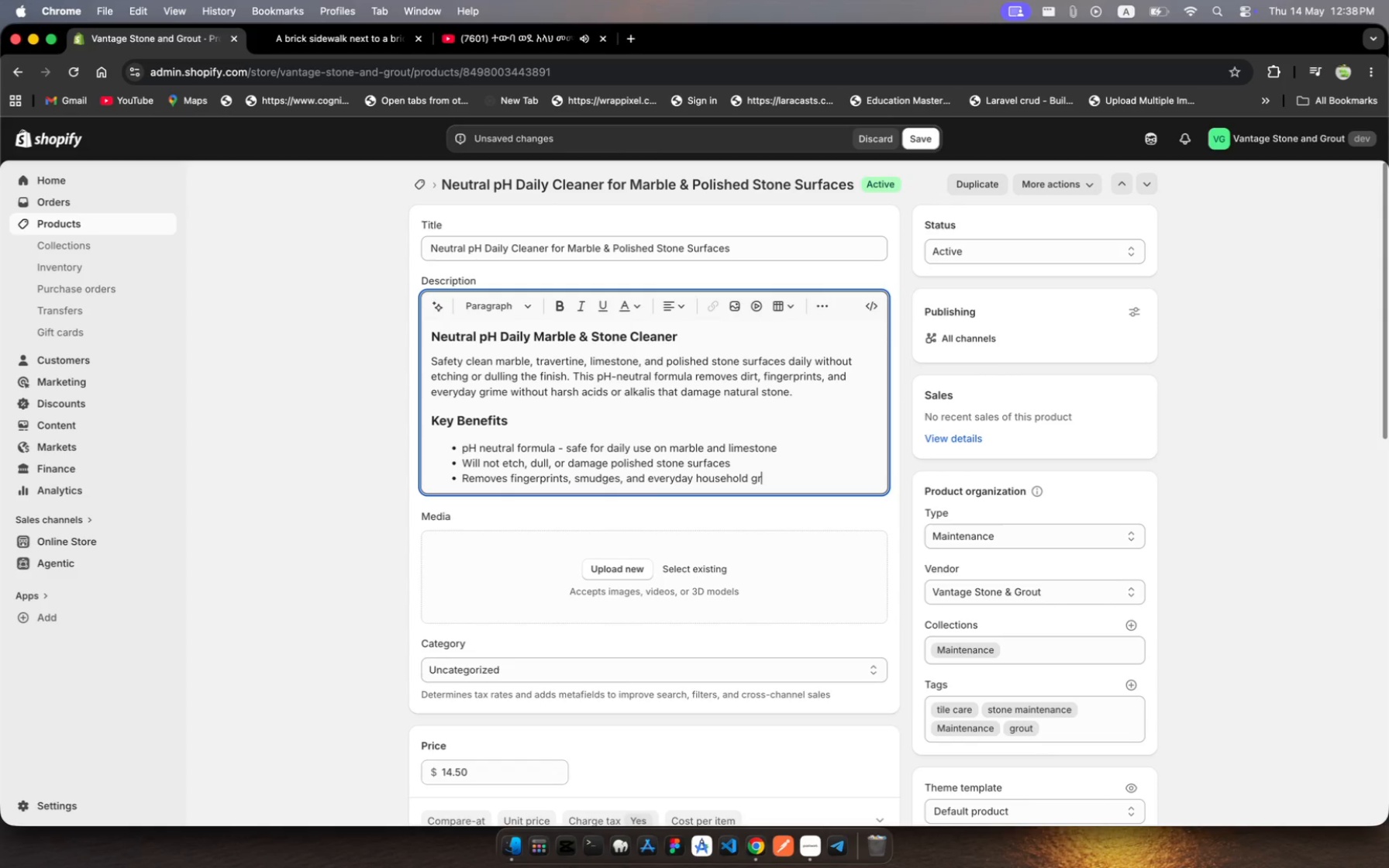 
hold_key(key=M, duration=0.39)
 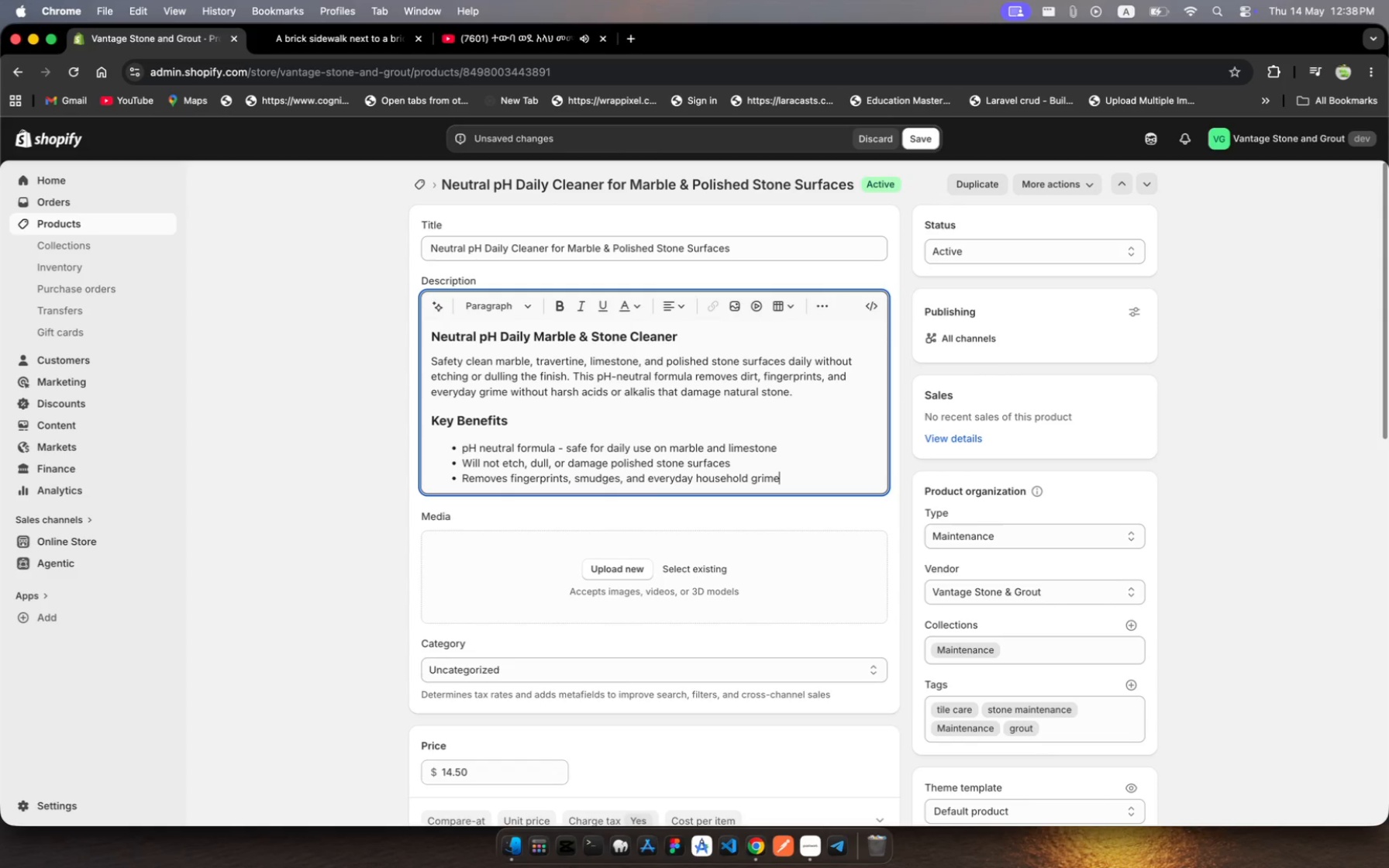 
key(Enter)
 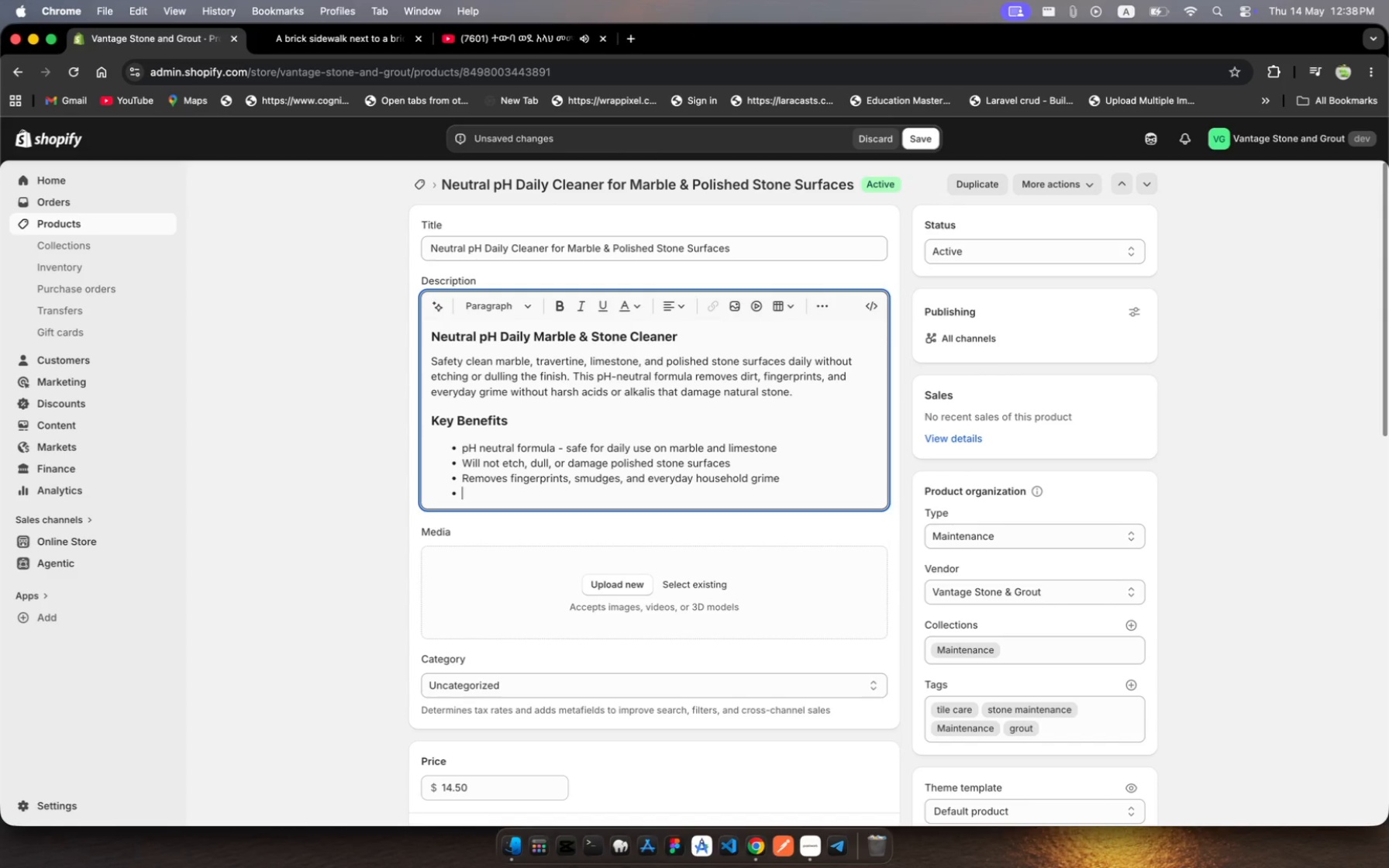 
wait(8.41)
 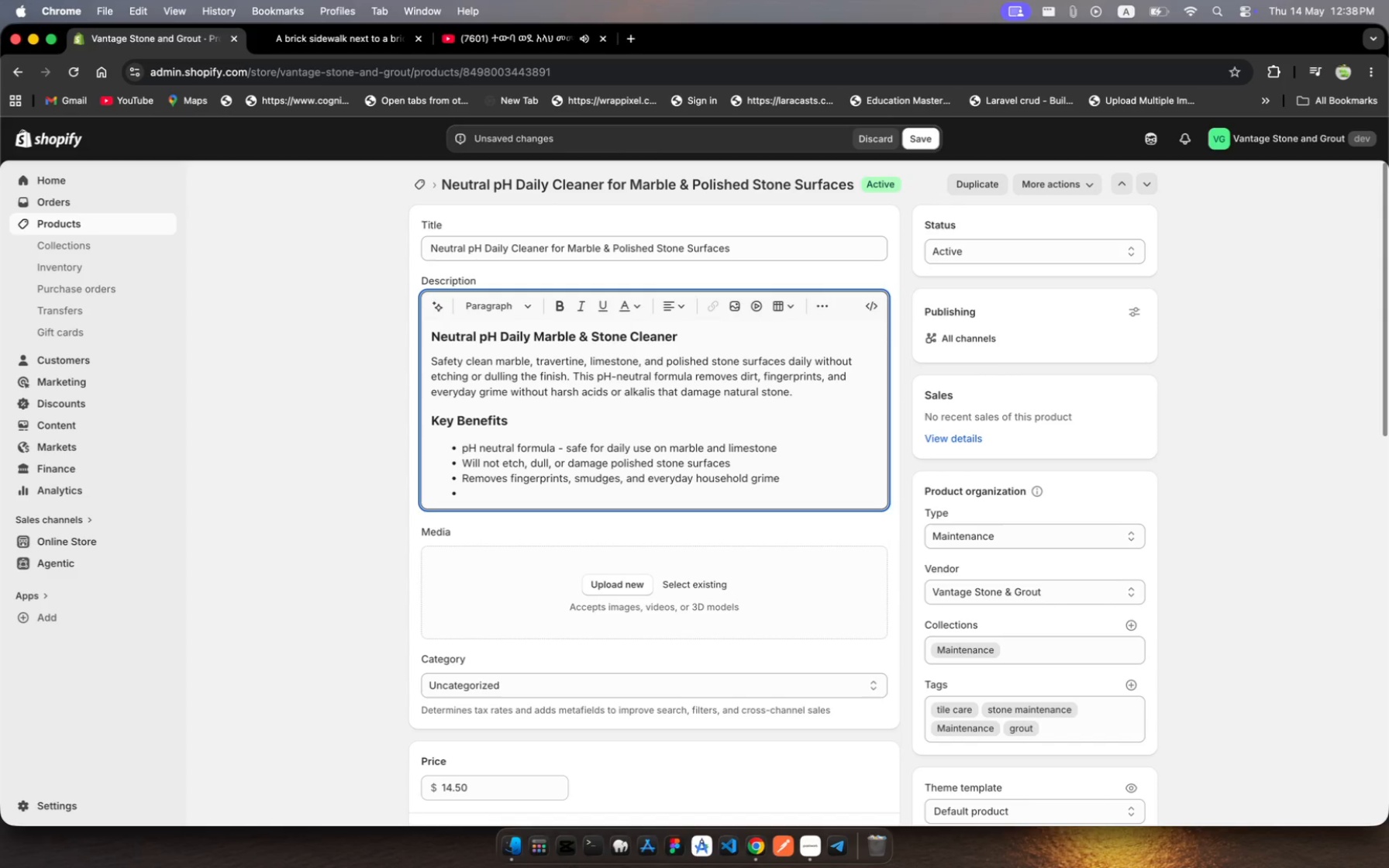 
type(Steal-free formula leaves )
 